 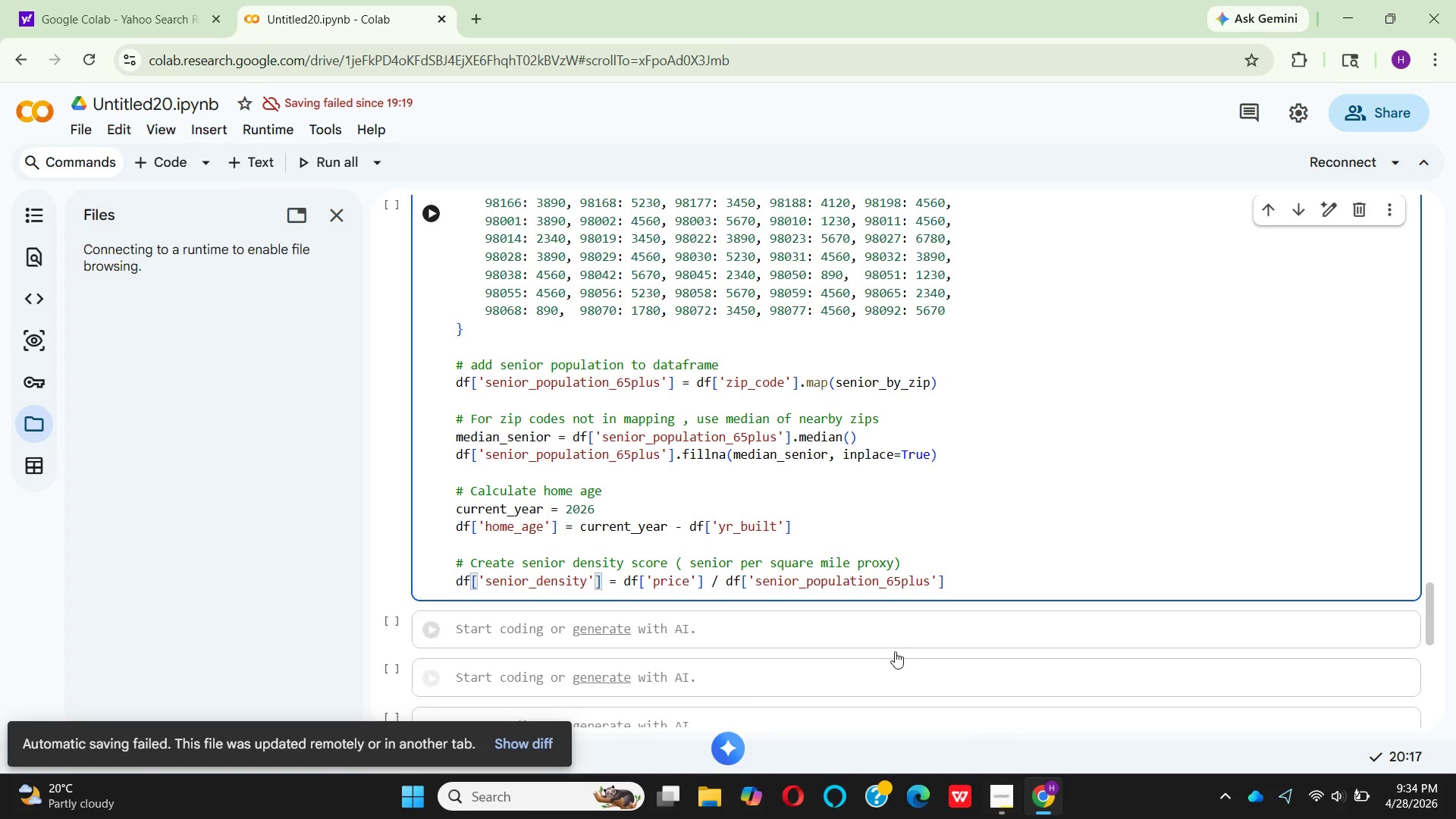 
key(Shift+Minus)
 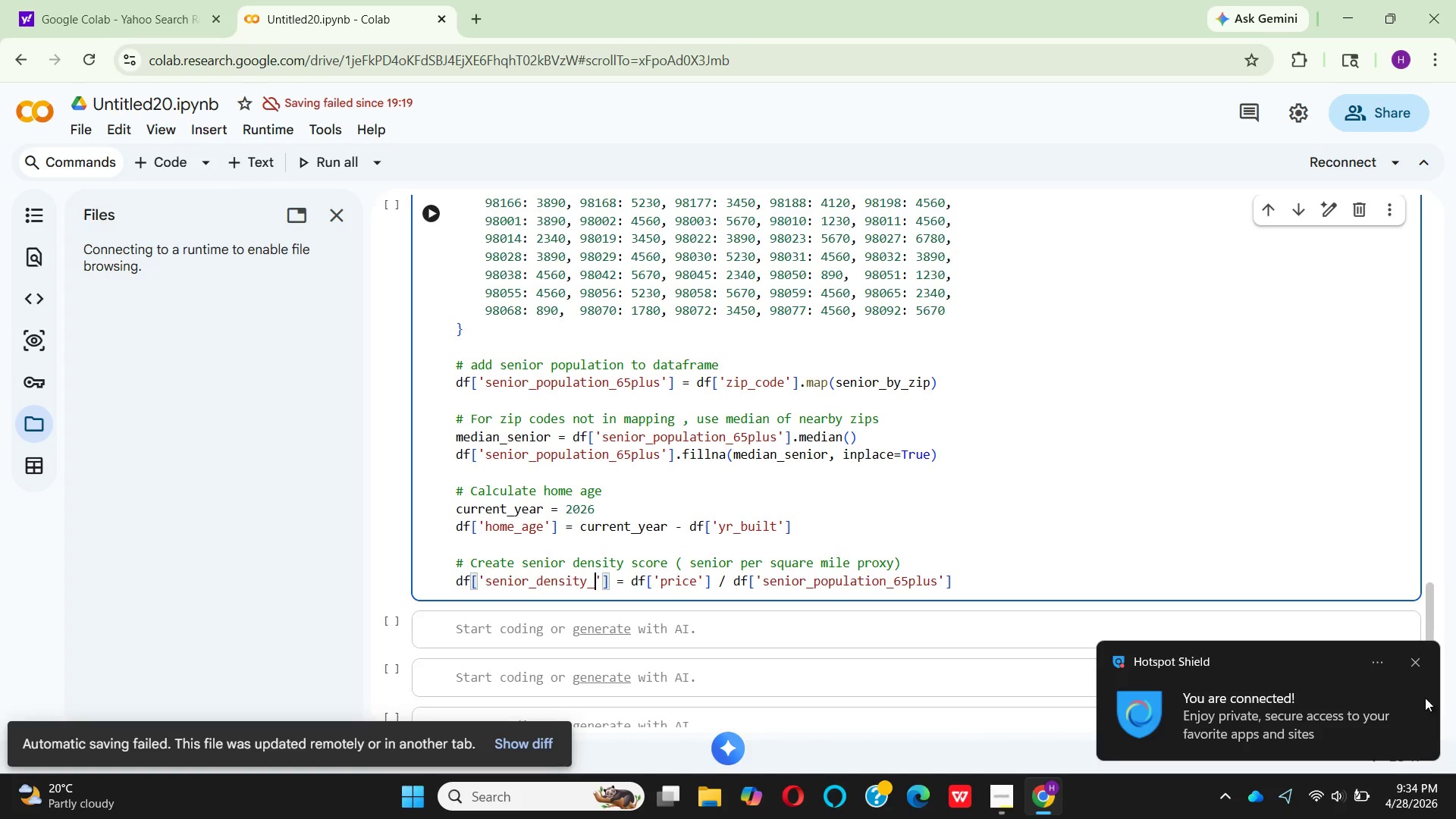 
left_click([1424, 665])
 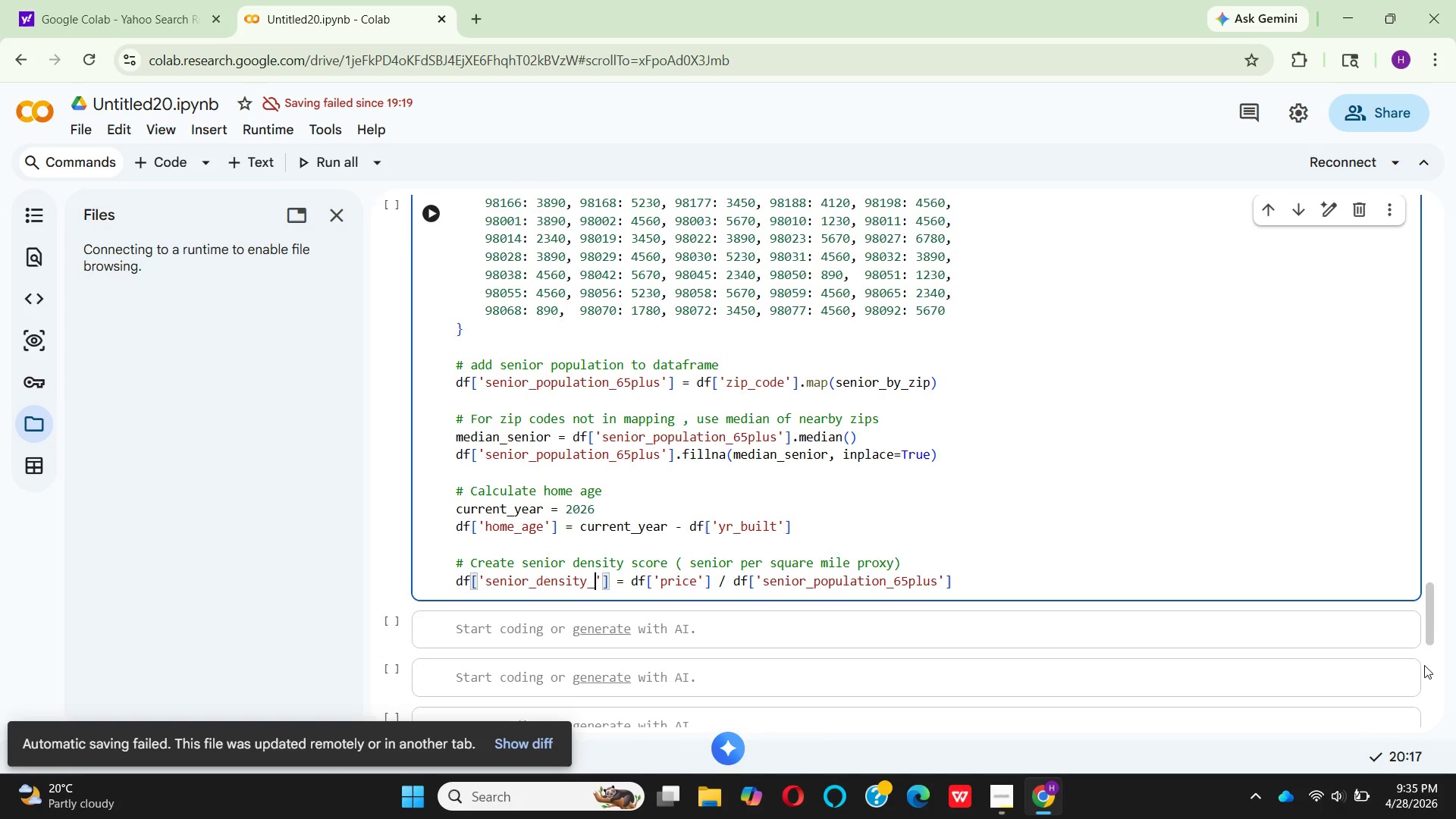 
wait(12.08)
 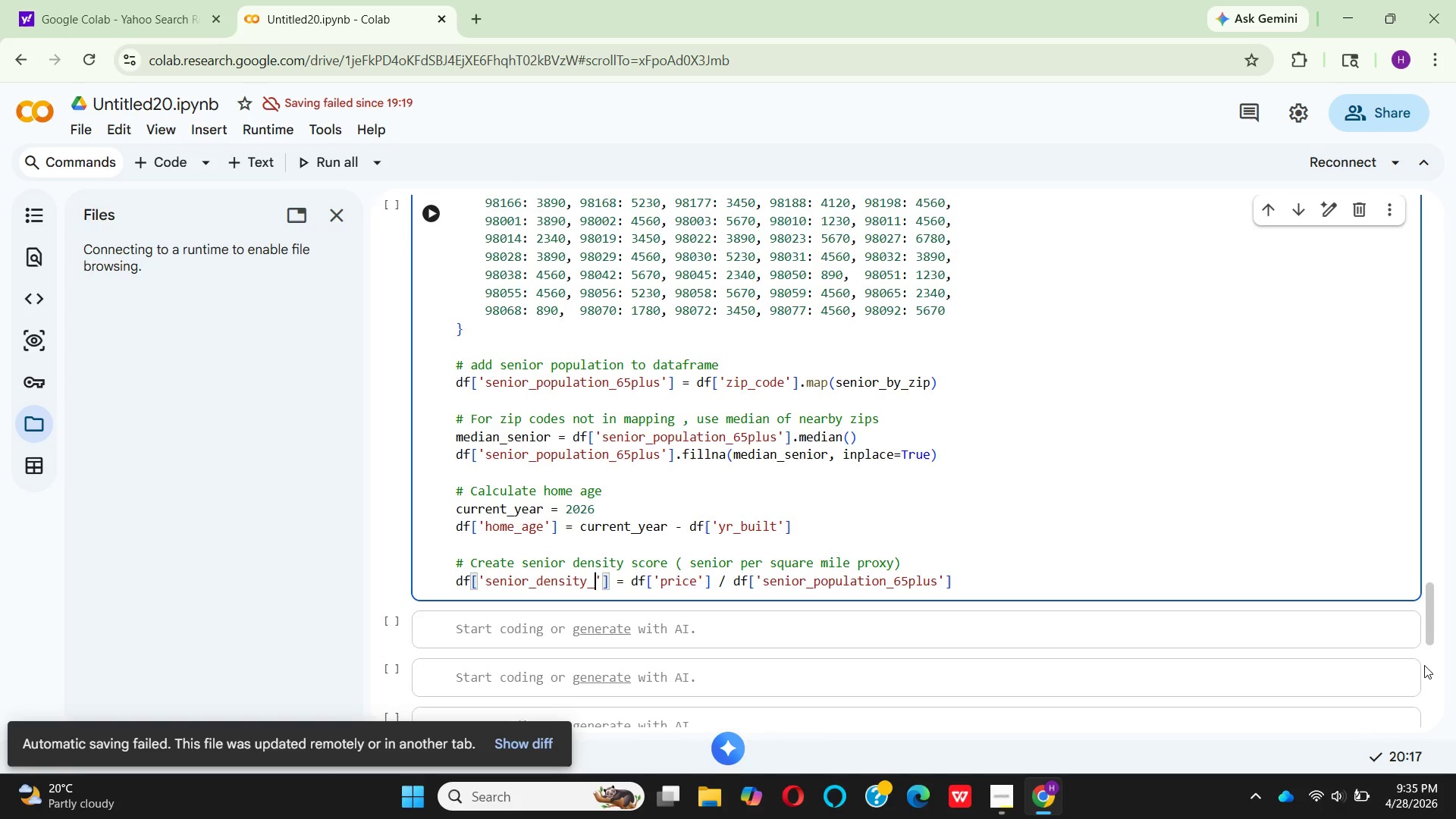 
type(ECORE)
key(Backspace)
key(Backspace)
key(Backspace)
key(Backspace)
key(Backspace)
type(SCORE)
 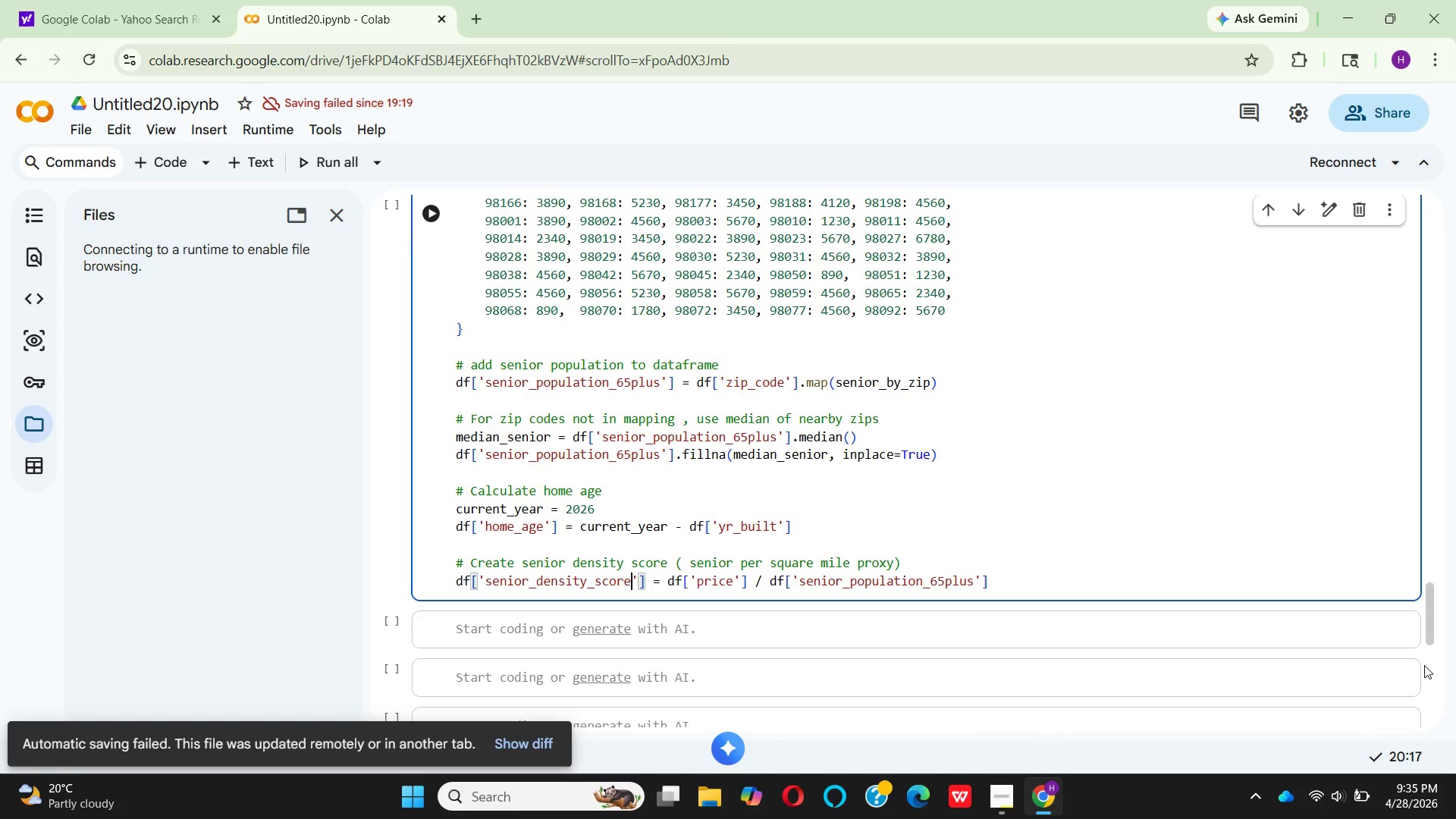 
key(ArrowRight)
 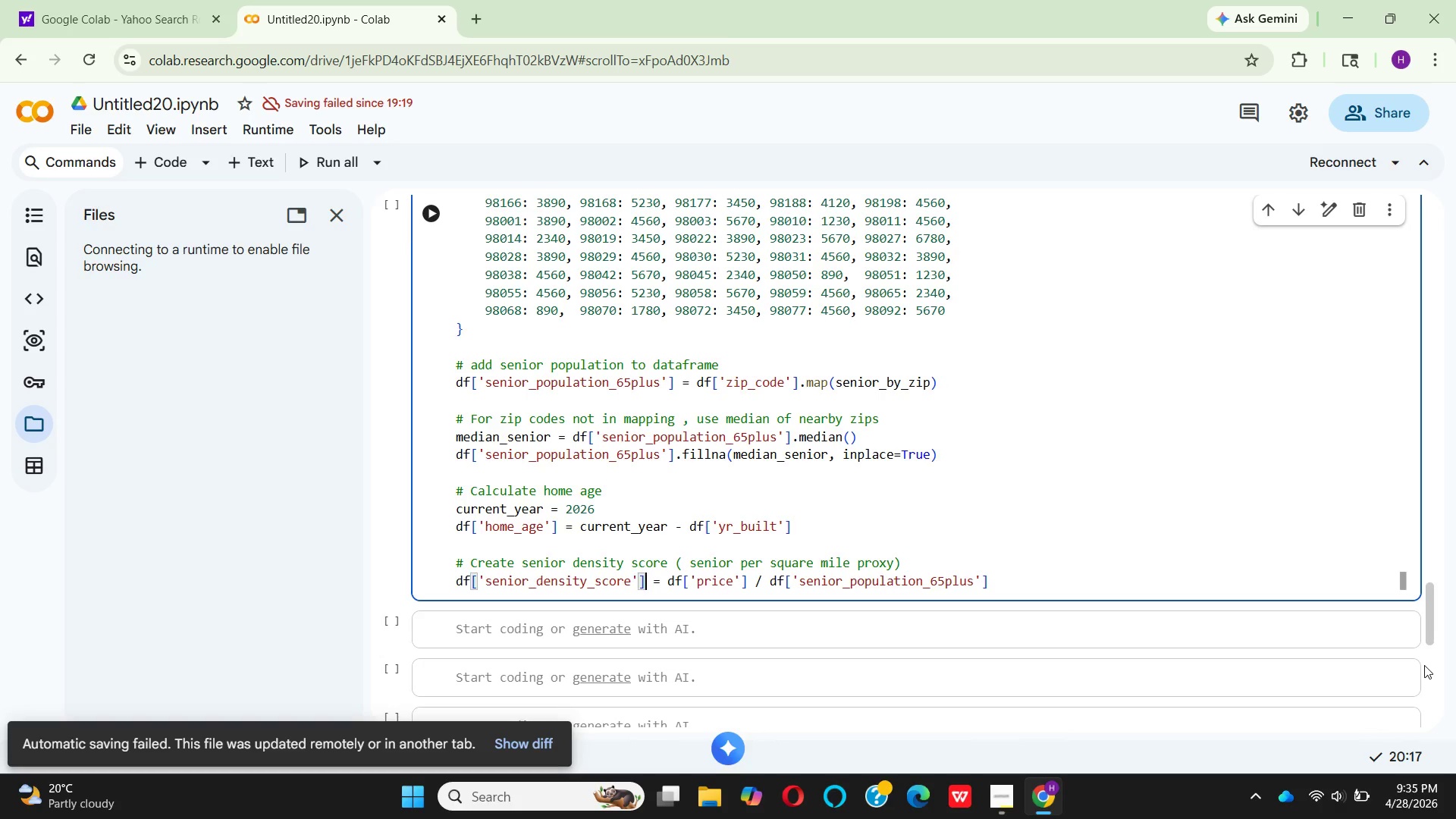 
key(ArrowRight)
 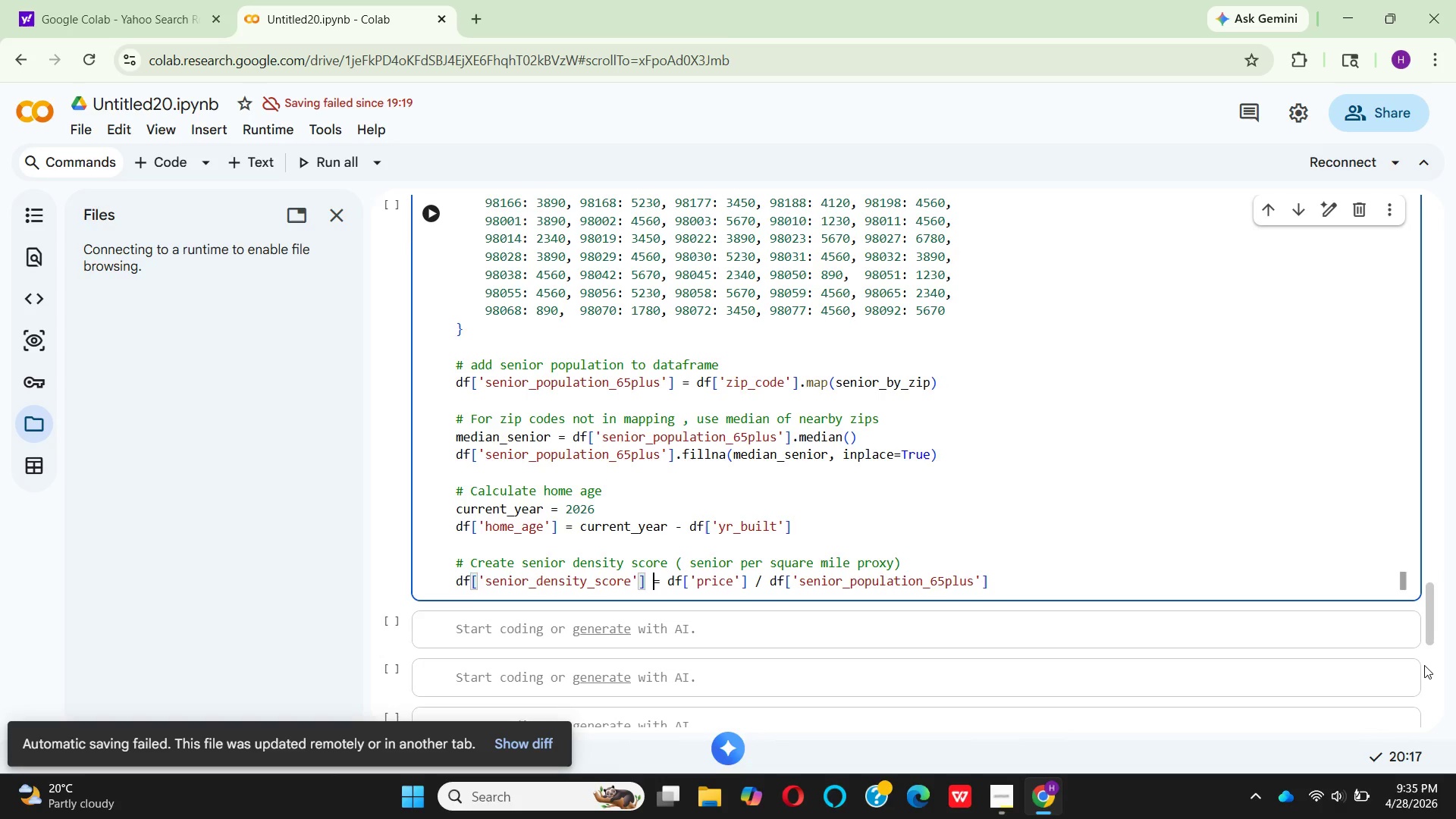 
hold_key(key=ArrowRight, duration=0.45)
 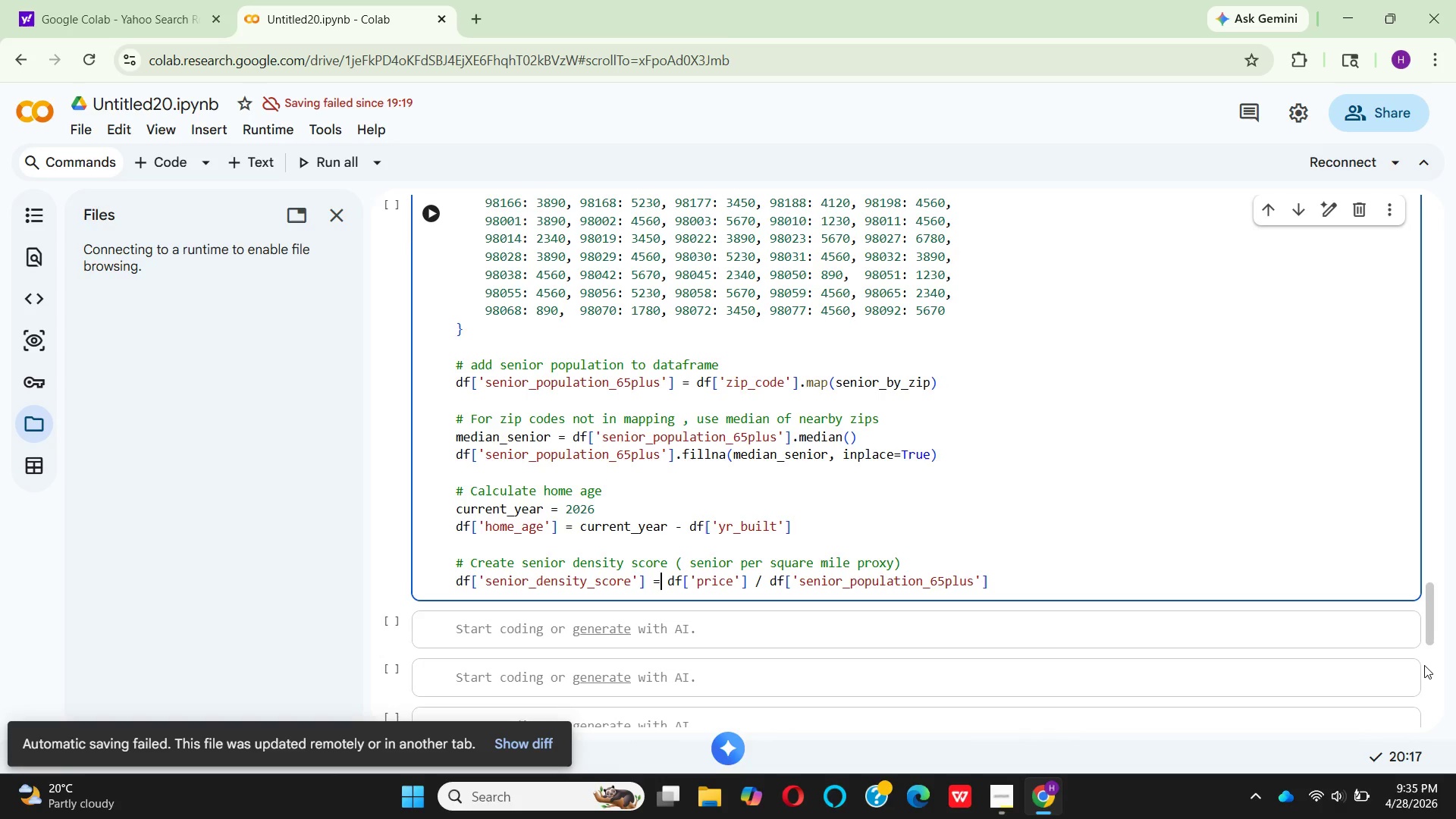 
key(ArrowRight)
 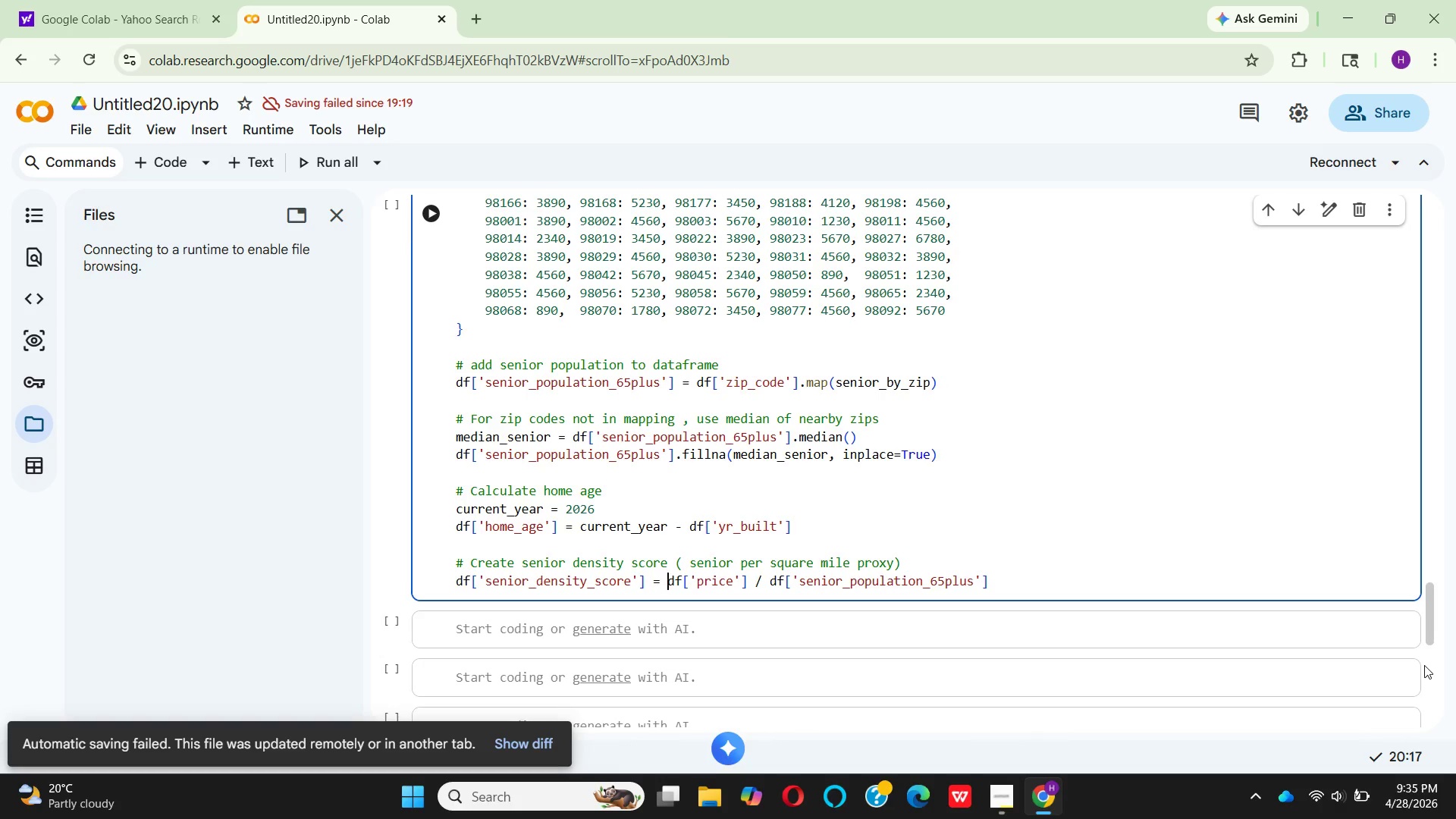 
key(ArrowRight)
 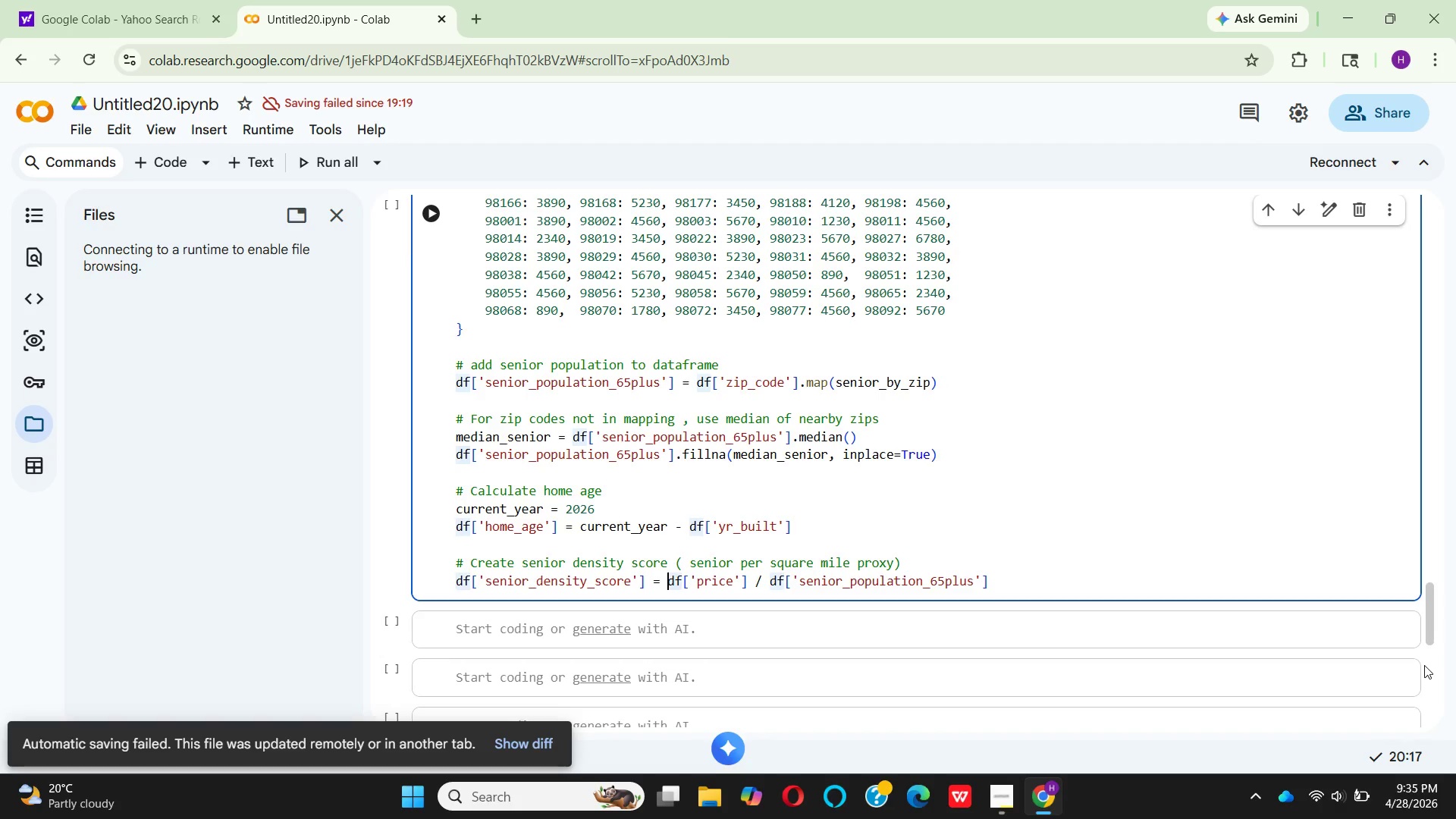 
key(ArrowRight)
 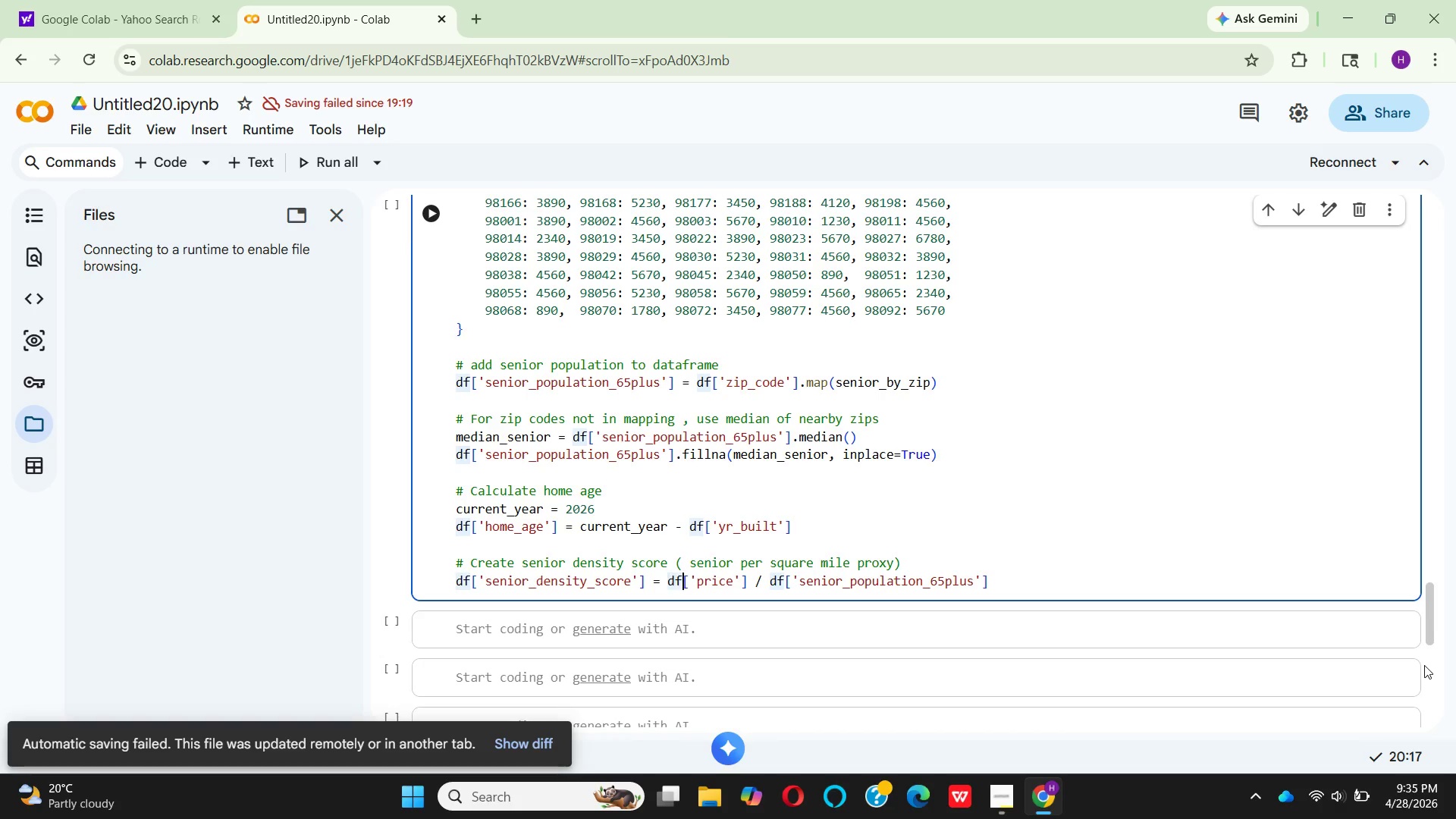 
key(ArrowRight)
 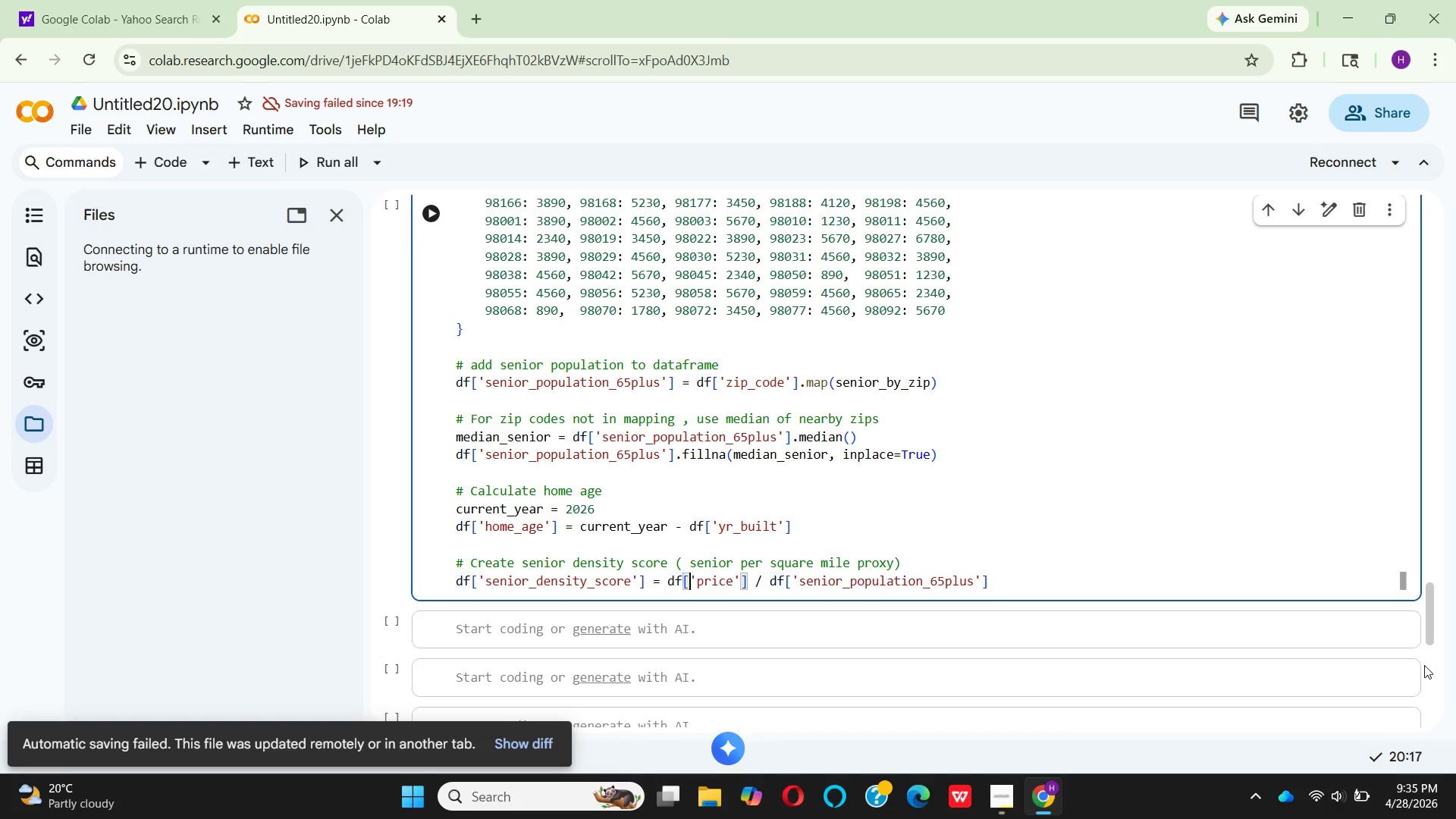 
key(ArrowRight)
 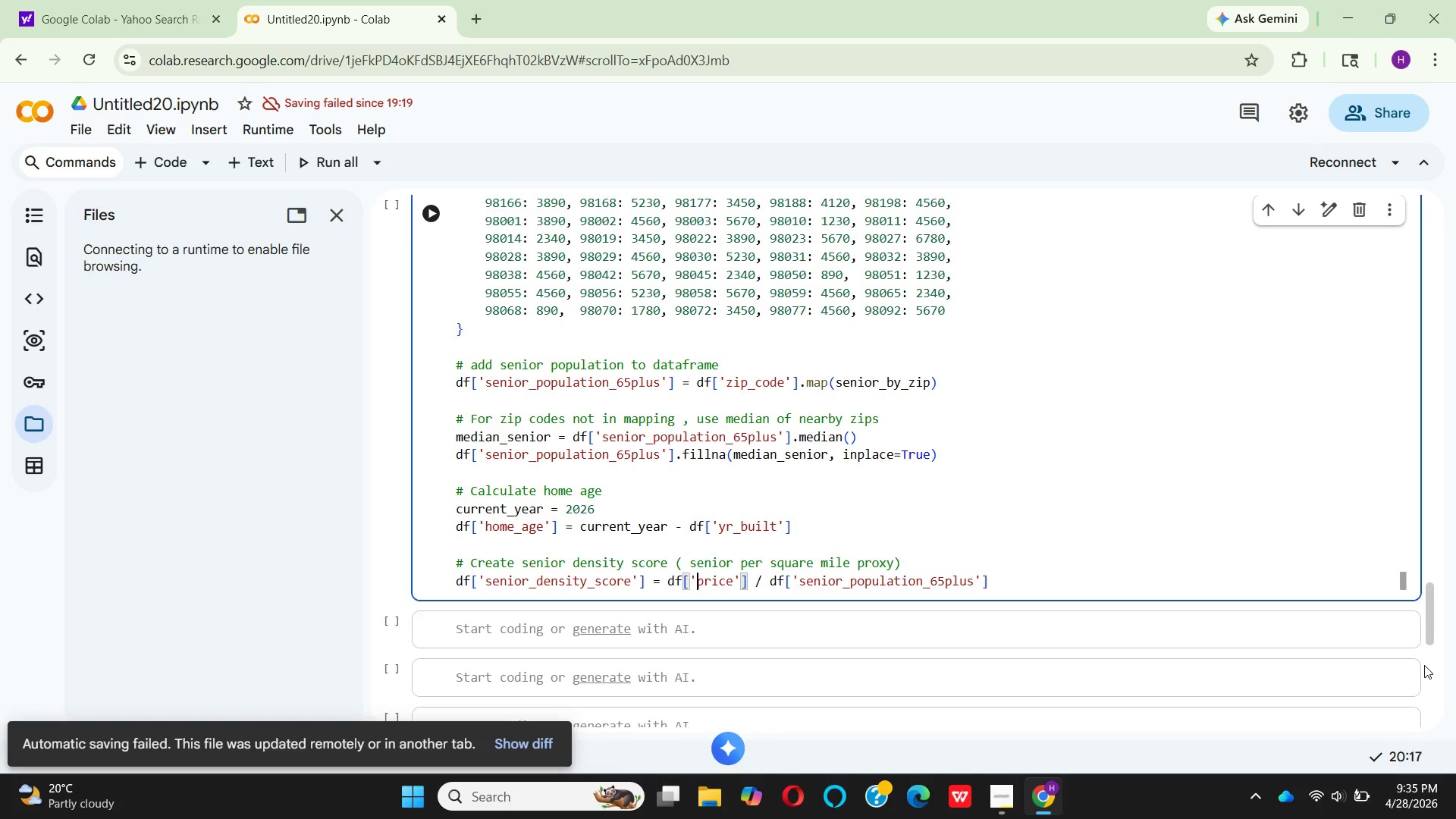 
key(ArrowRight)
 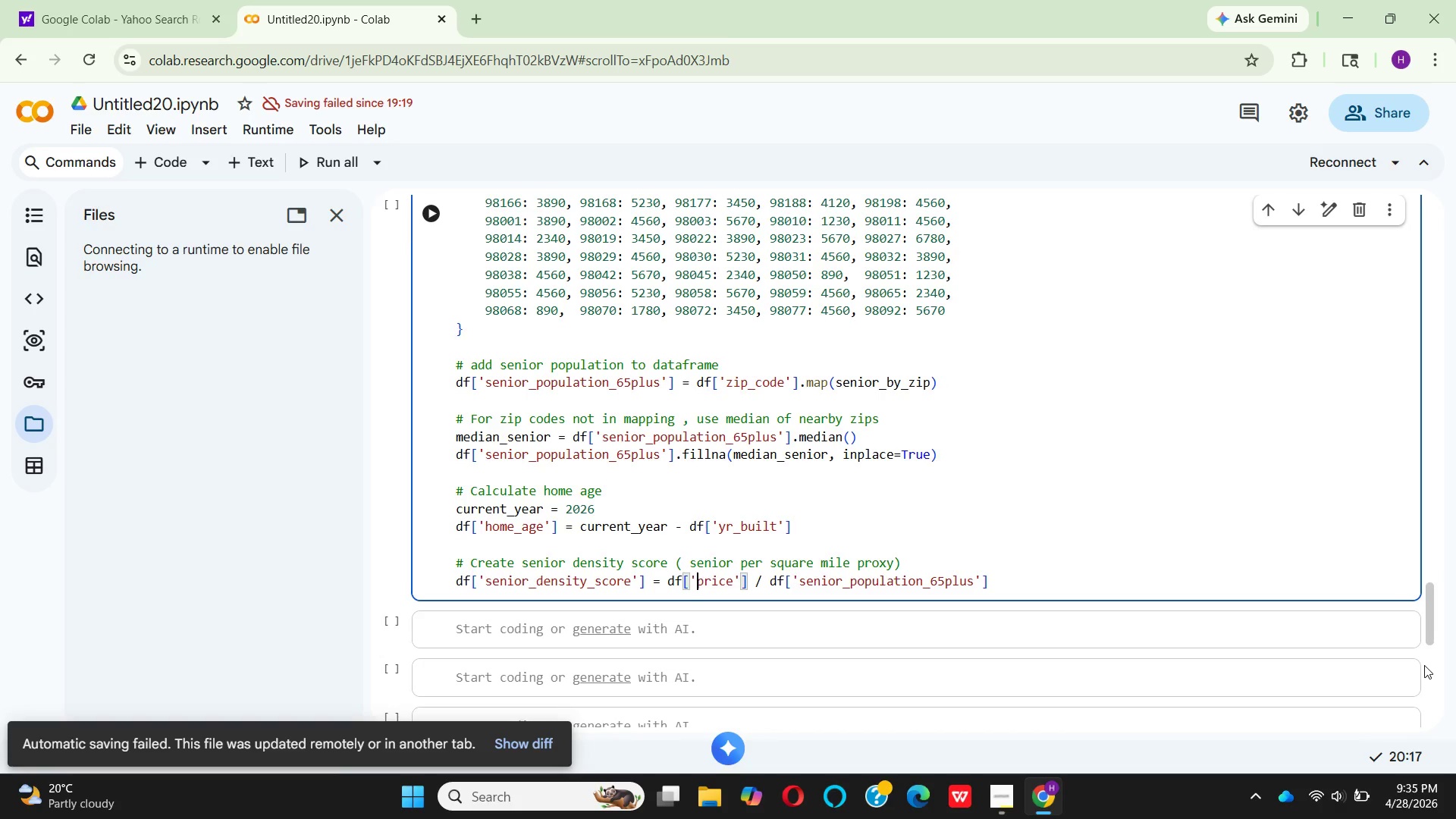 
key(ArrowRight)
 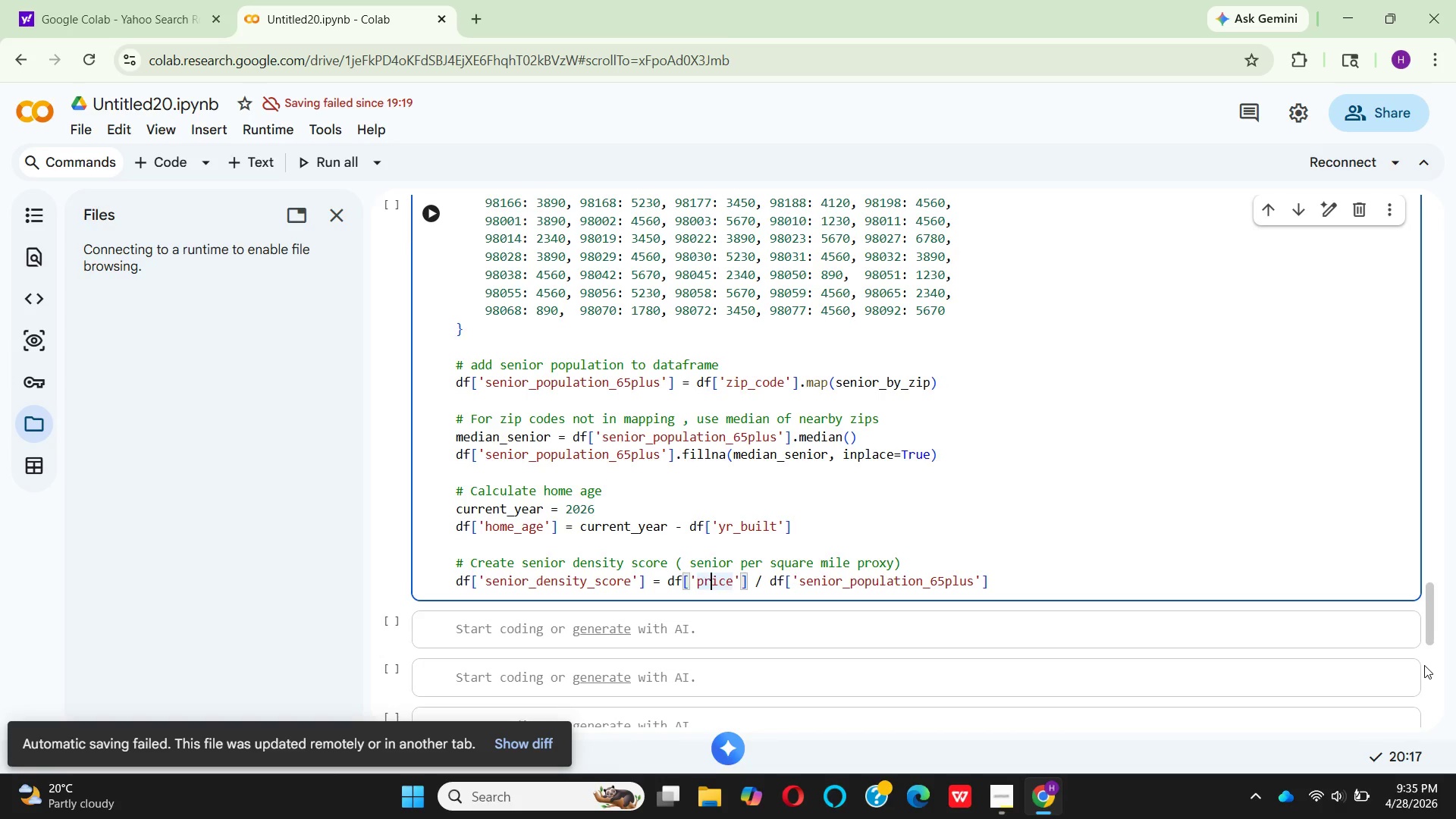 
key(ArrowRight)
 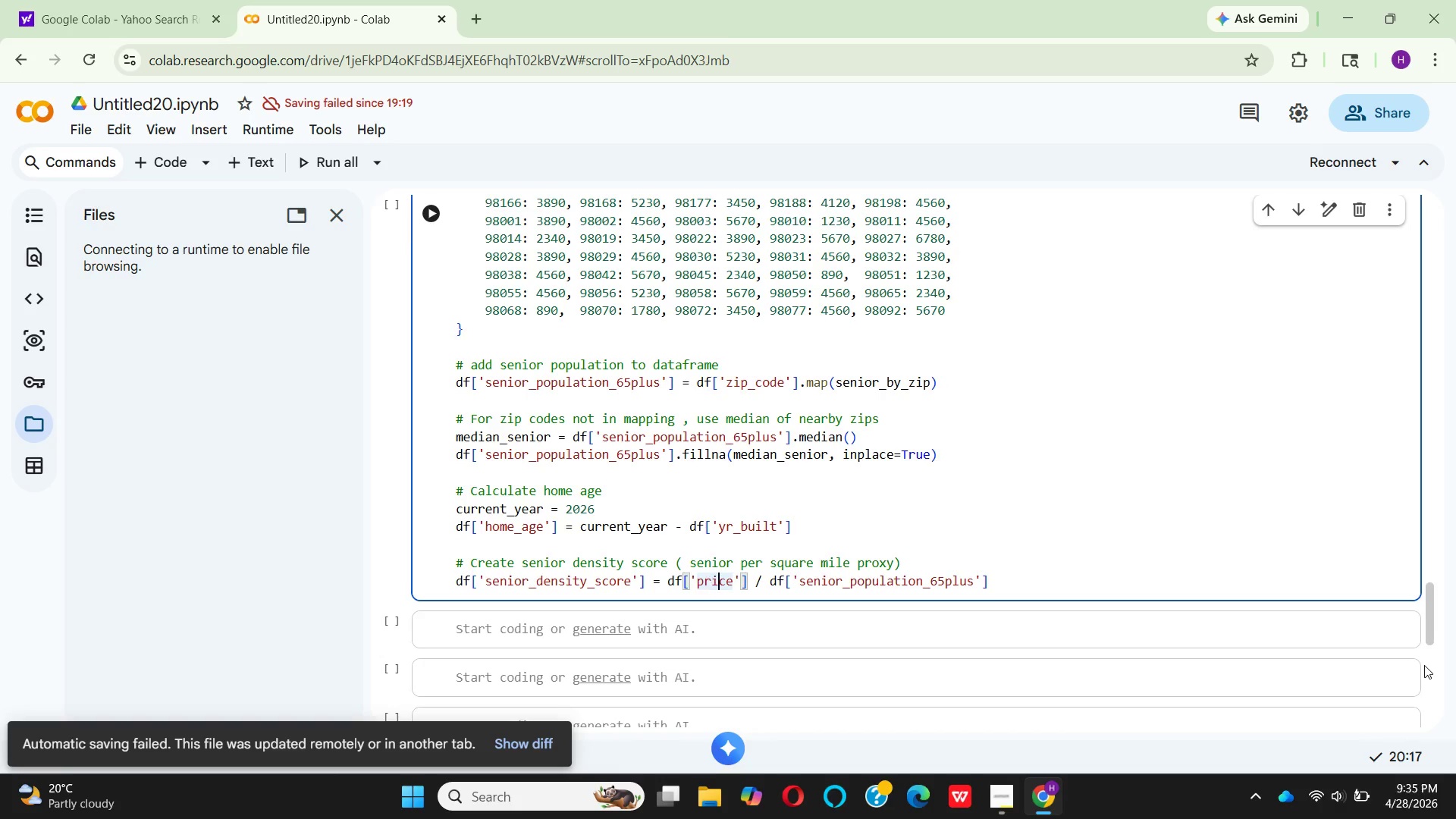 
key(ArrowRight)
 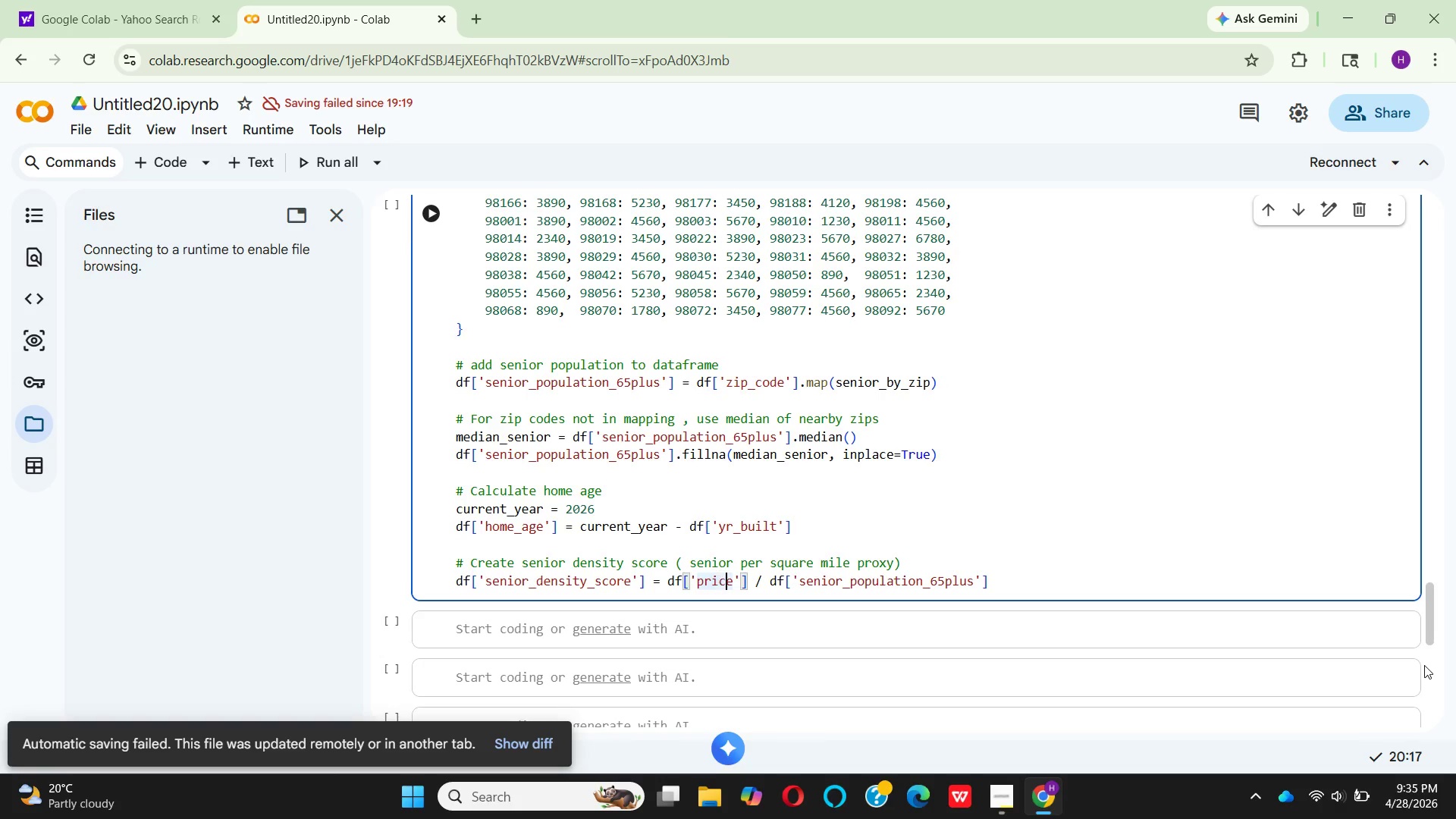 
key(ArrowRight)
 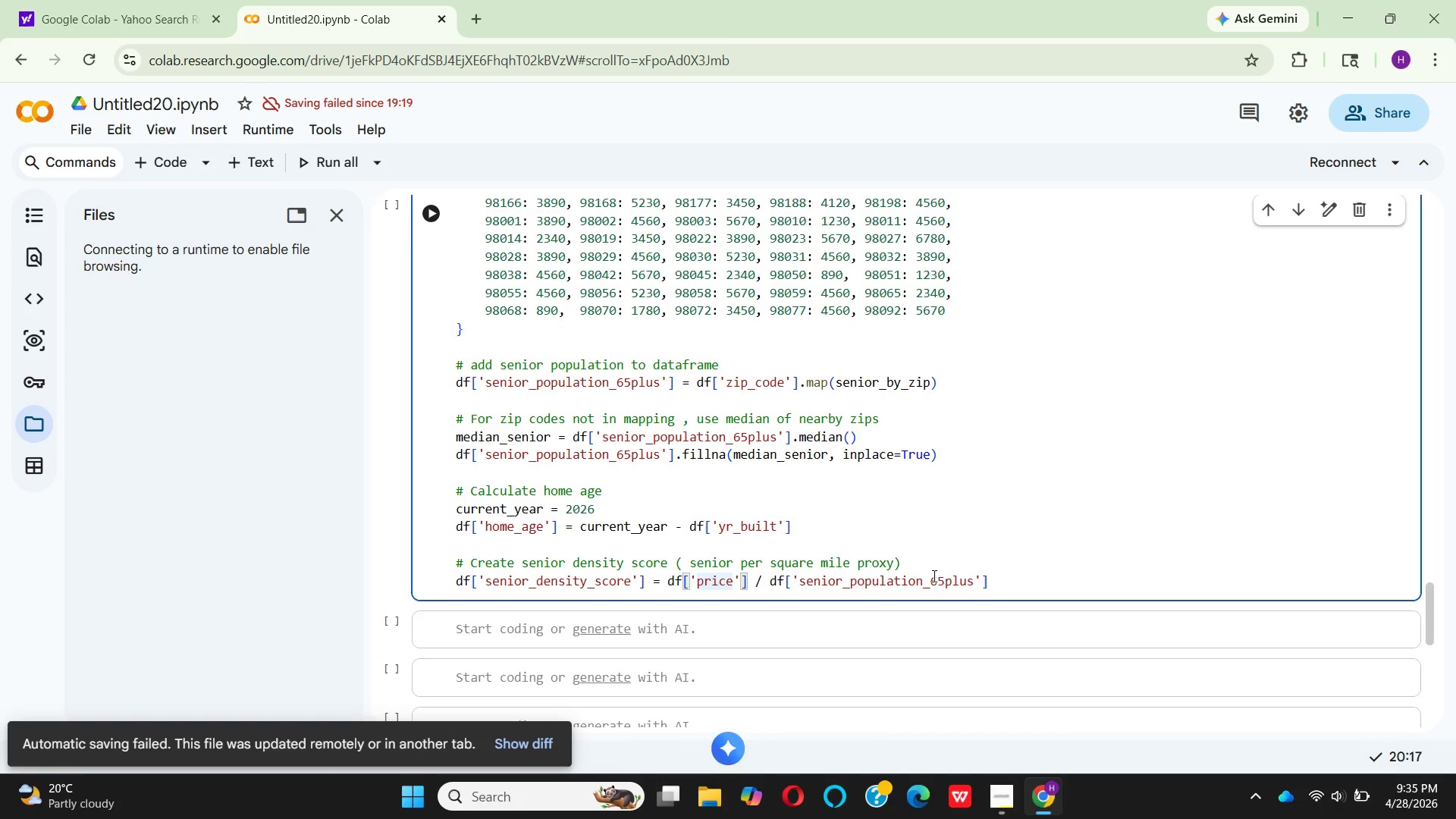 
left_click_drag(start_coordinate=[734, 587], to_coordinate=[700, 586])
 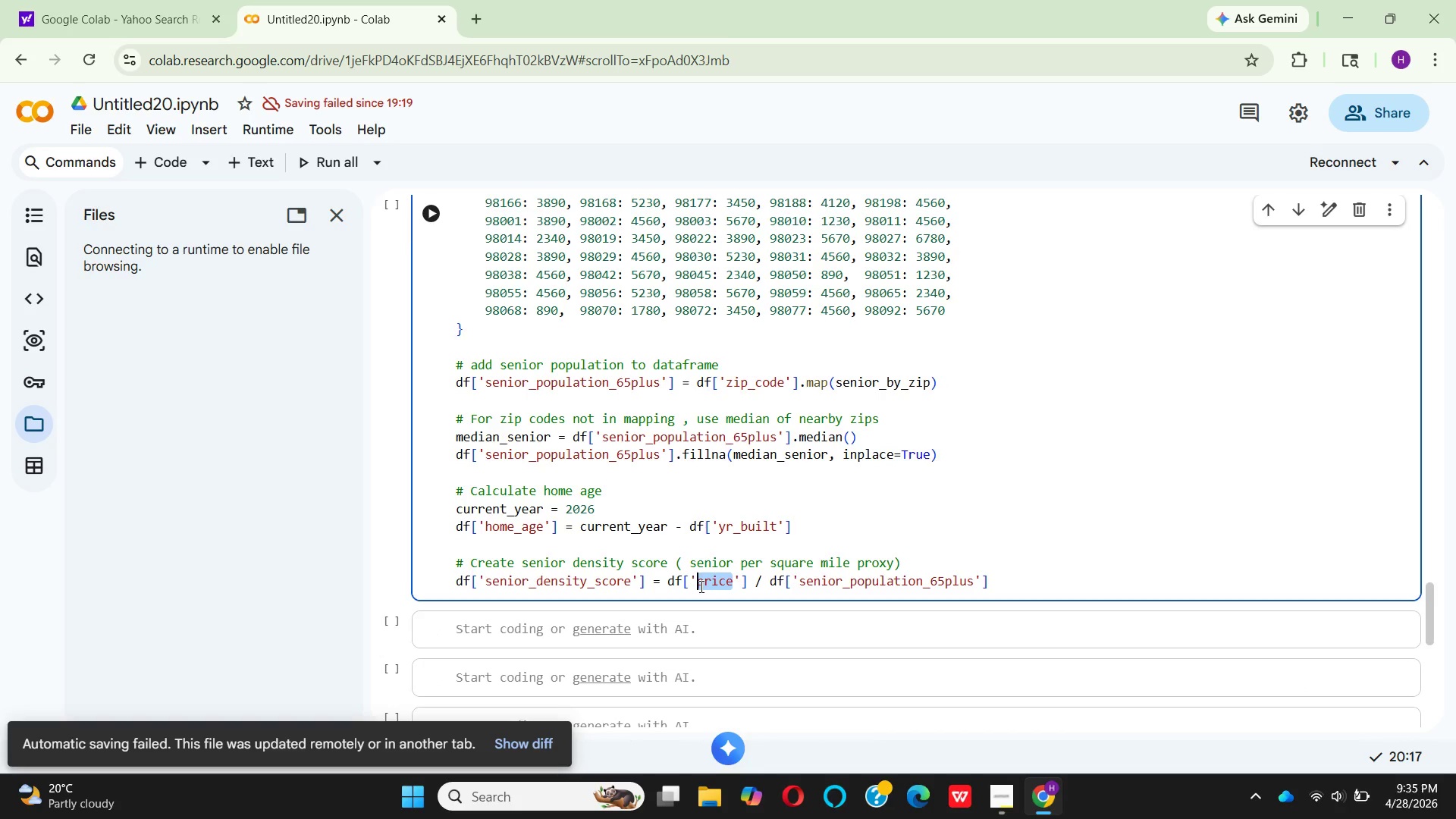 
key(Control+V)
 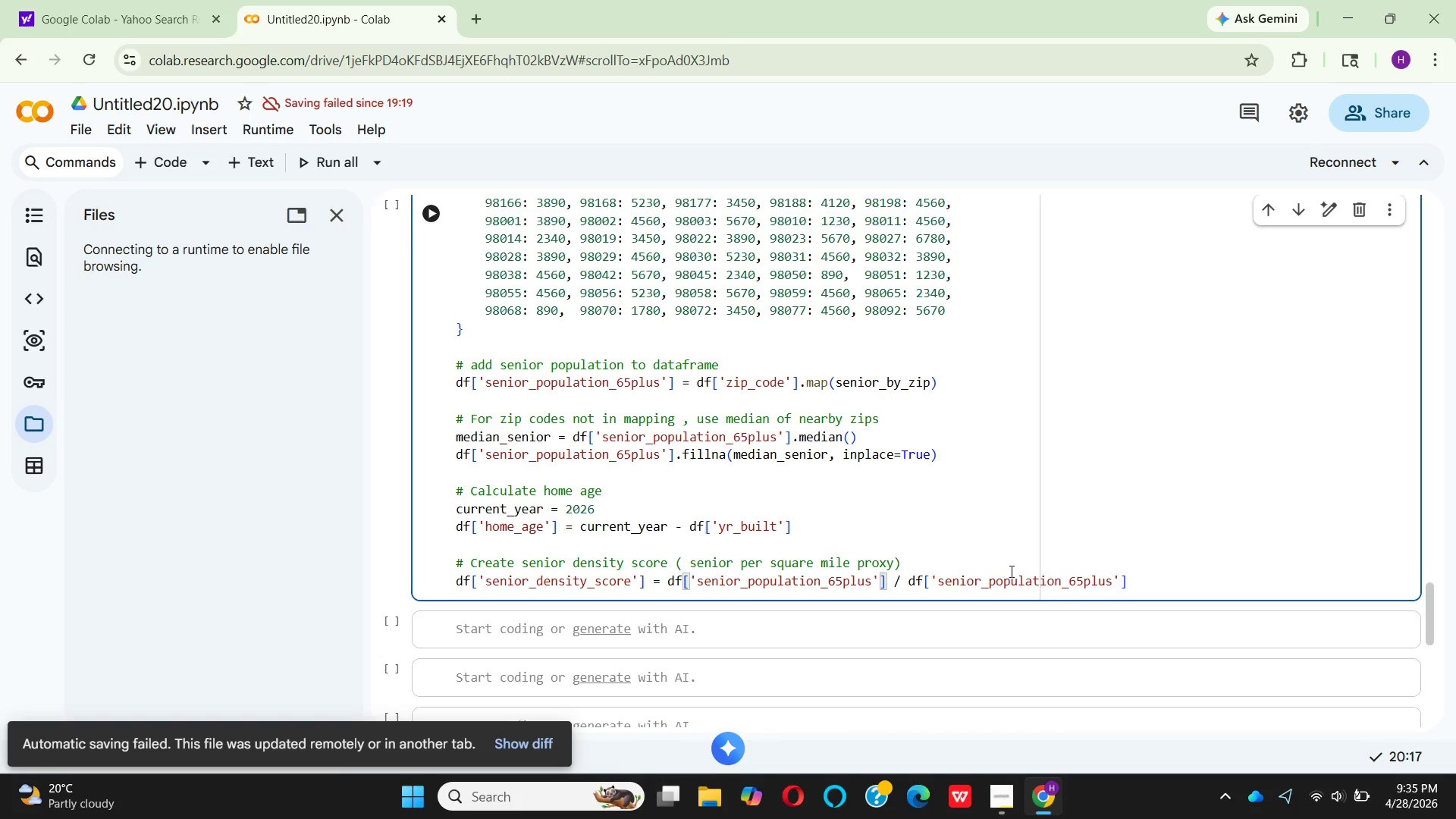 
wait(7.88)
 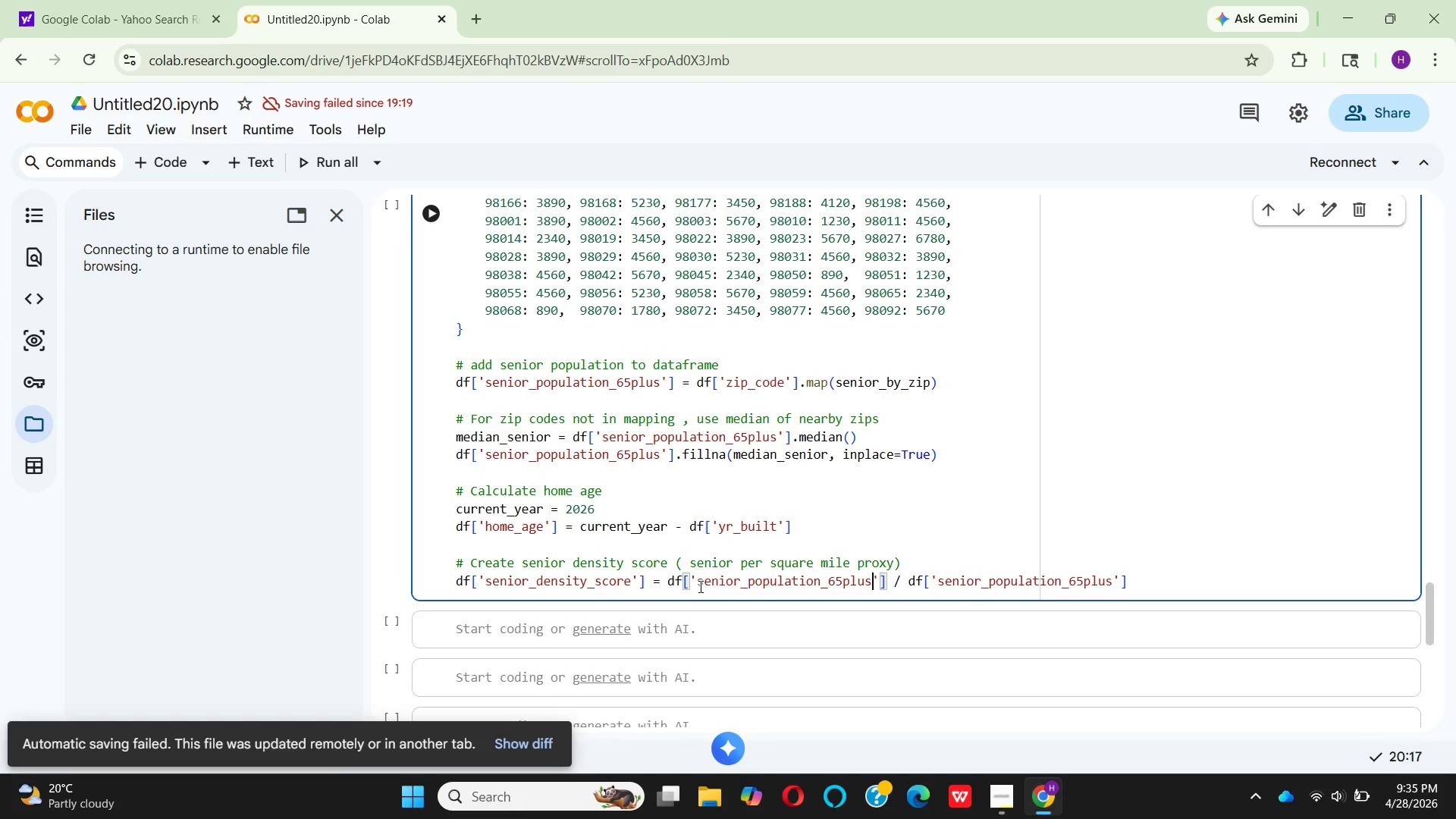 
left_click([1111, 582])
 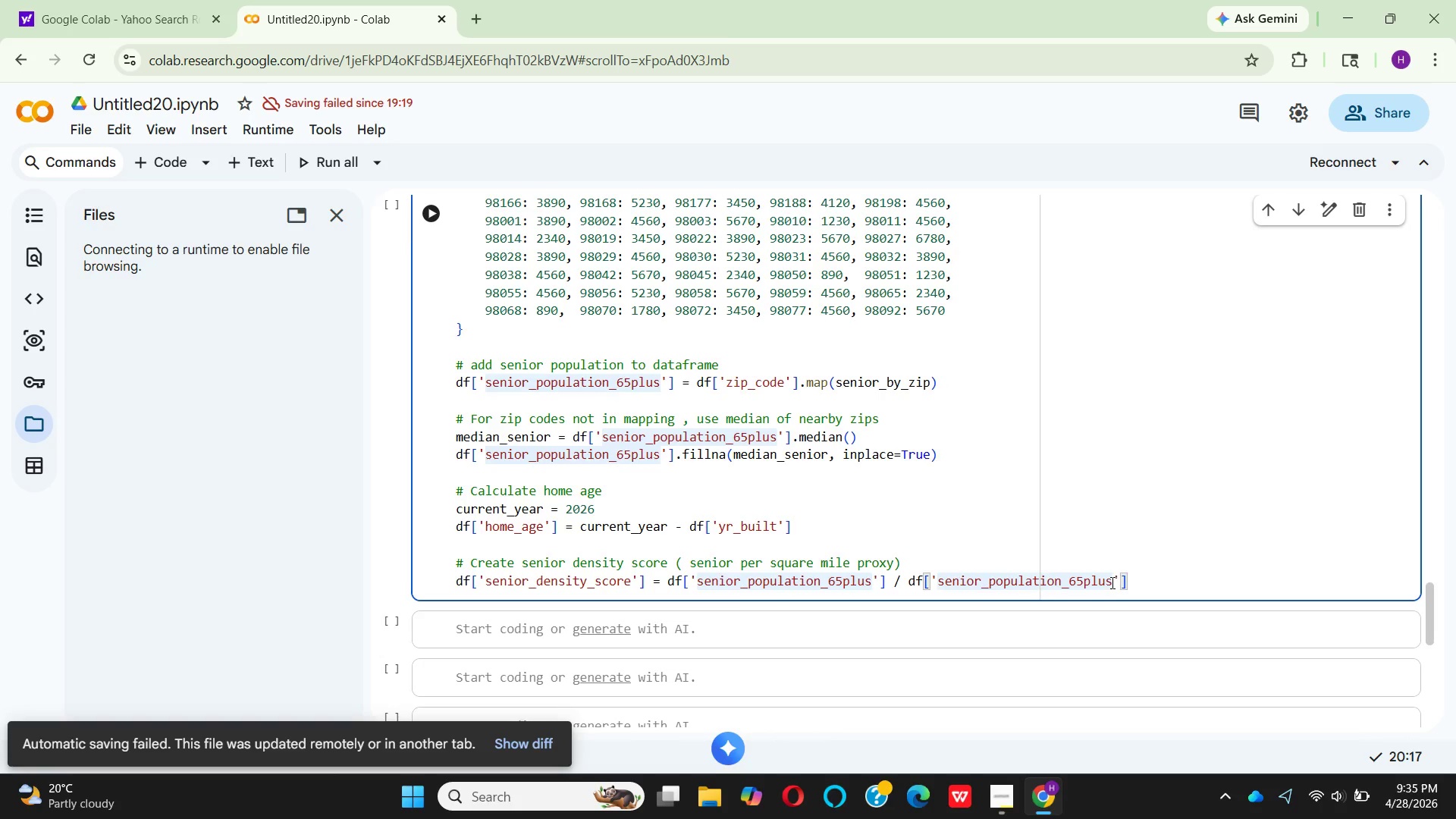 
hold_key(key=Backspace, duration=0.92)
 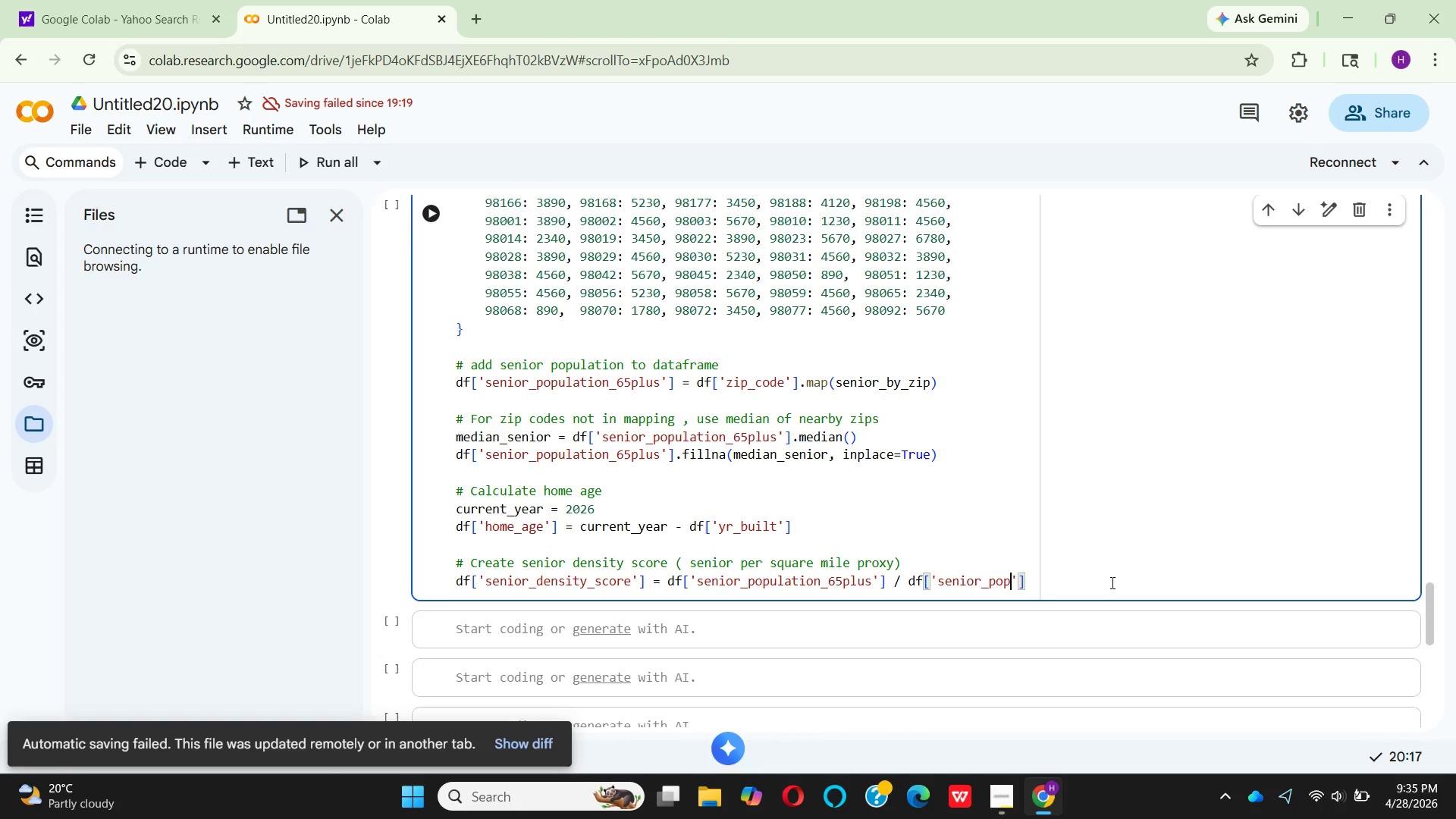 
hold_key(key=Backspace, duration=0.34)
 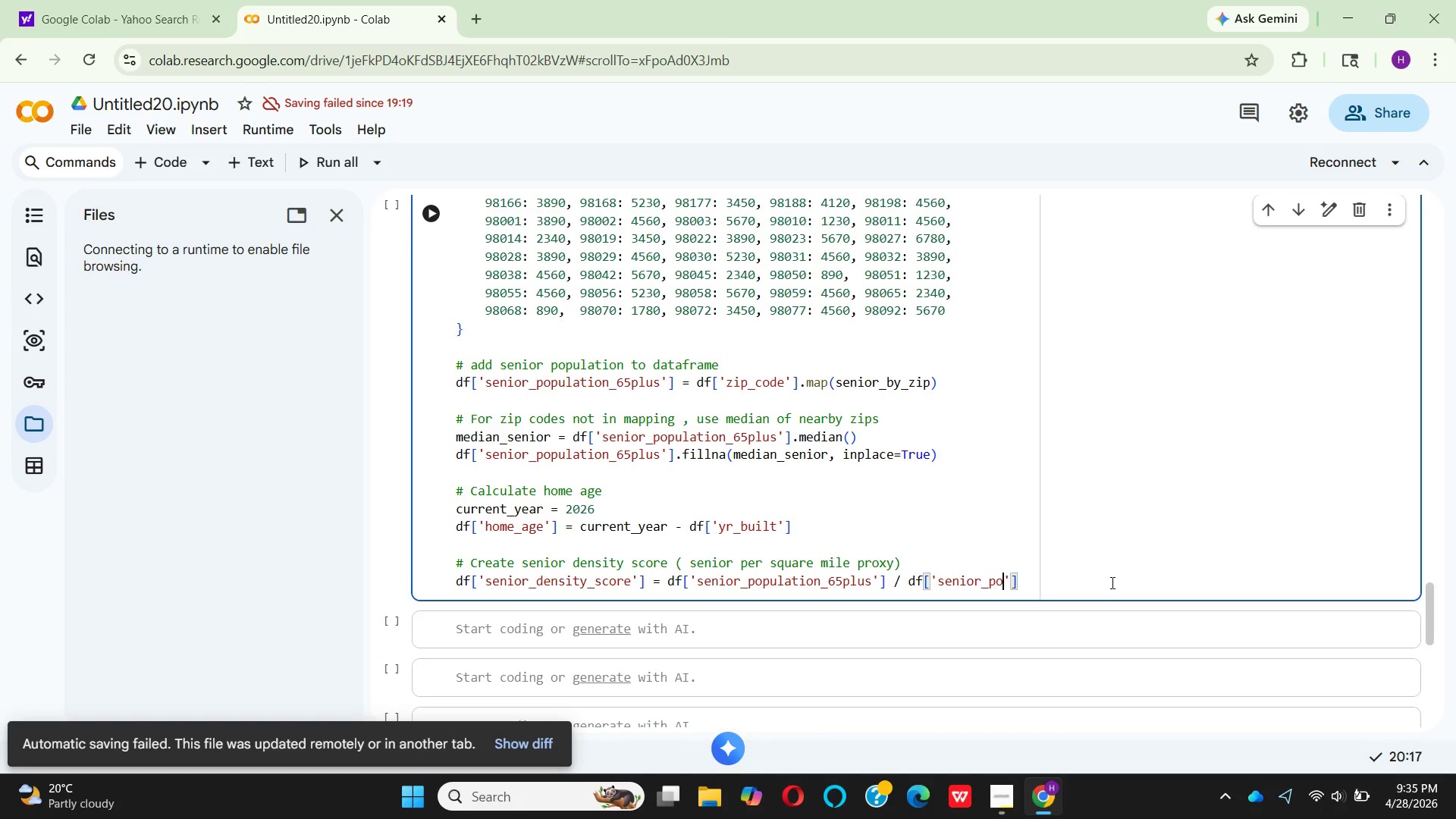 
key(Backspace)
 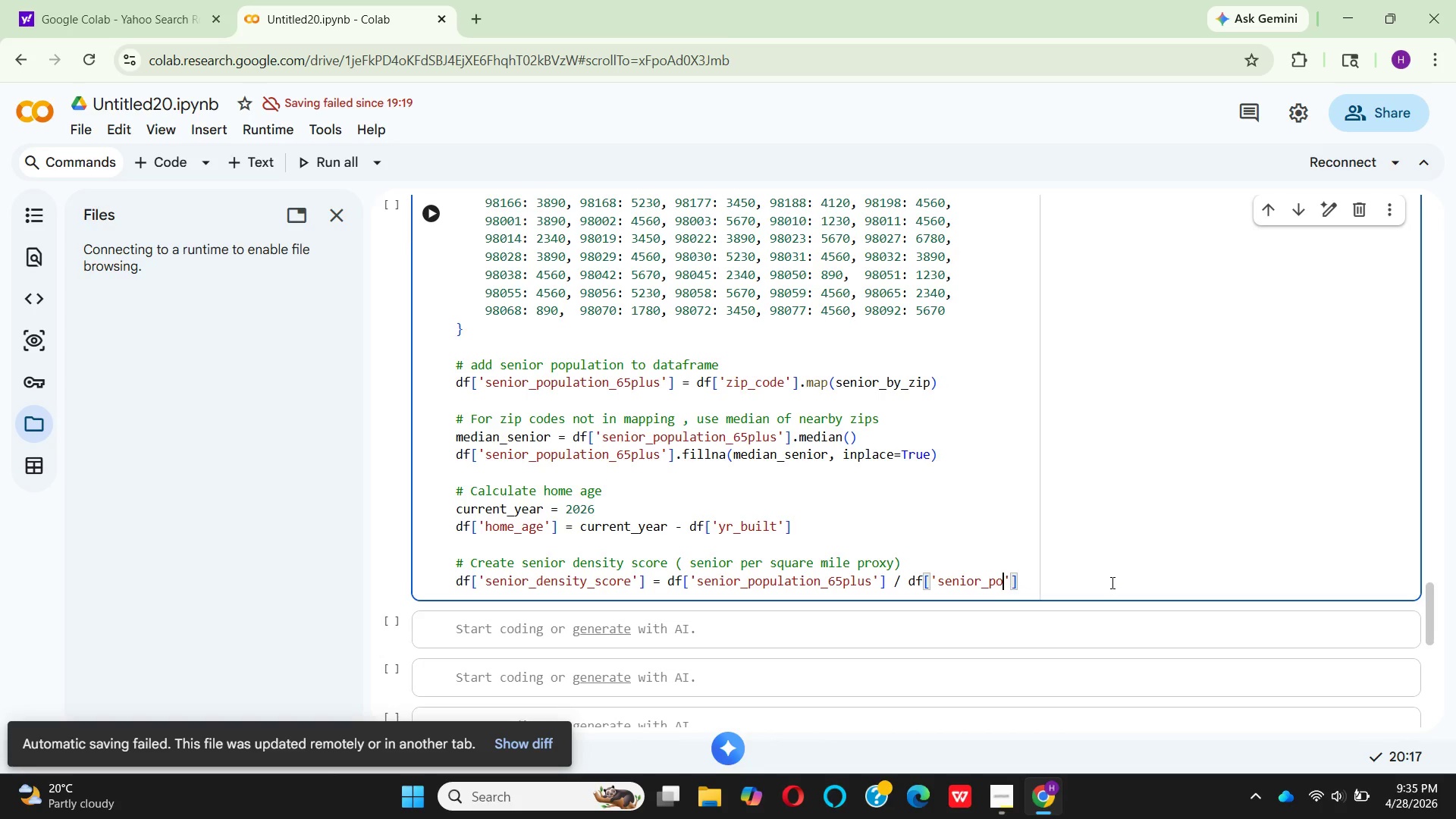 
key(Backspace)
 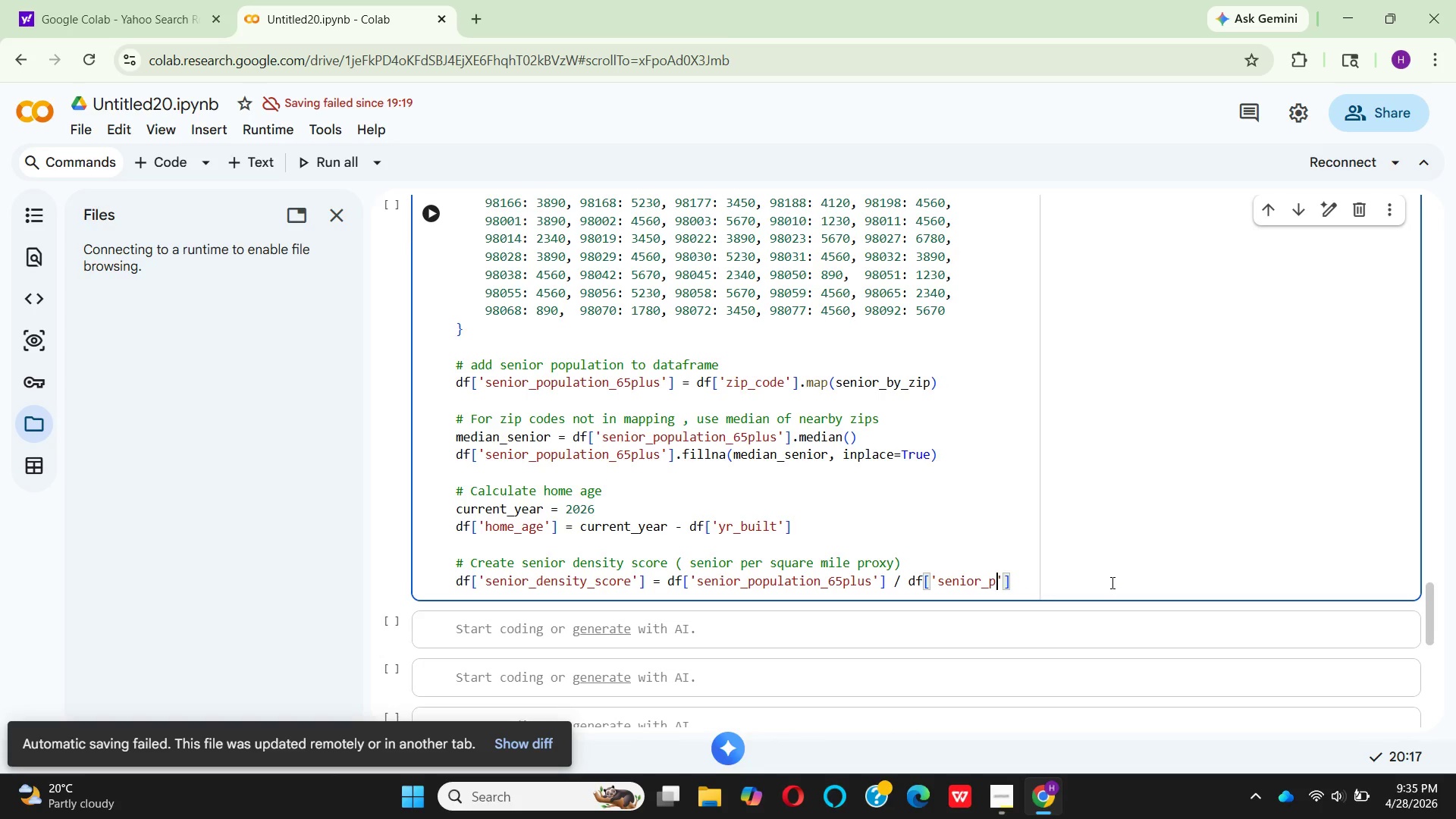 
key(Backspace)
 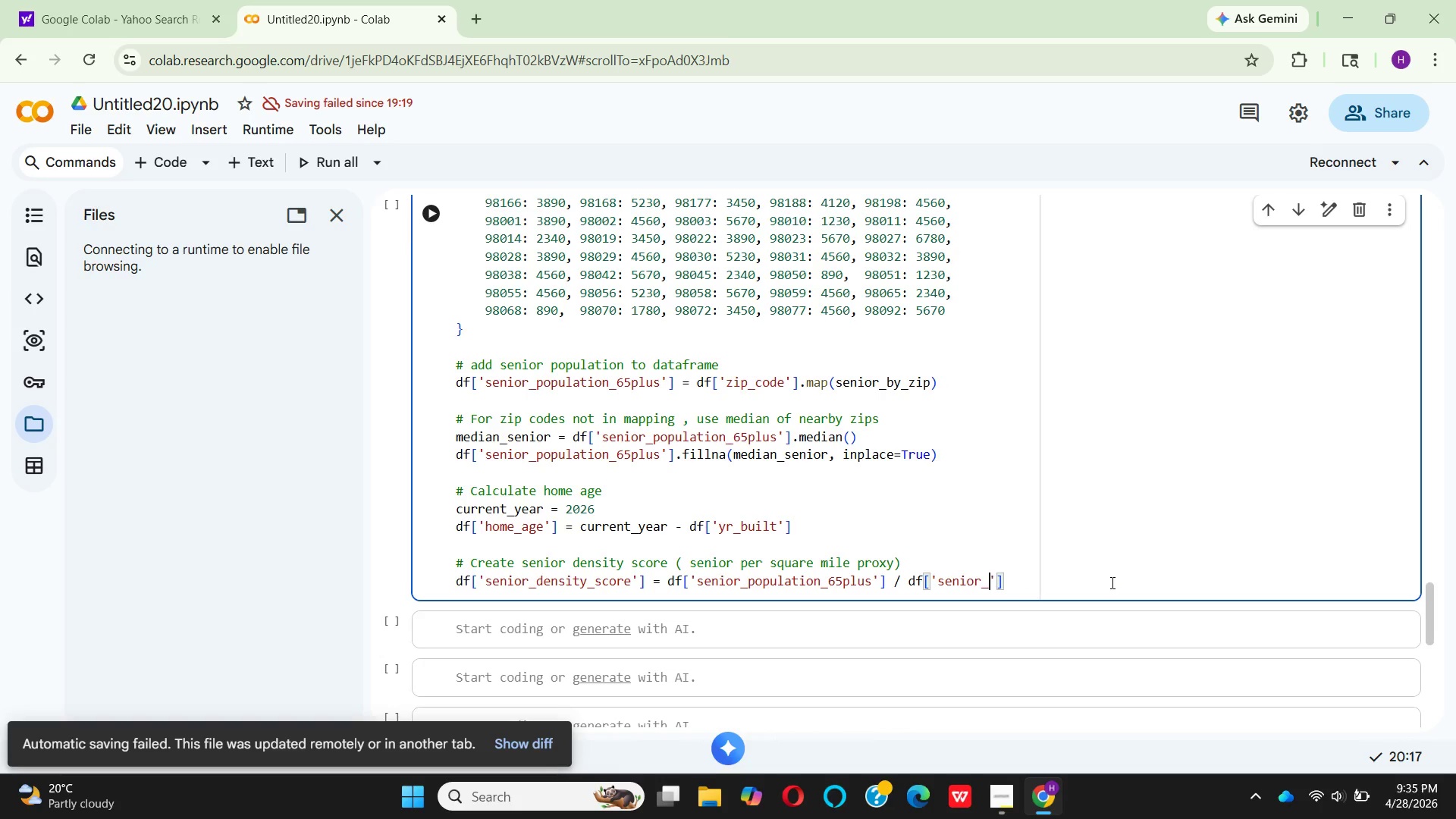 
key(Backspace)
 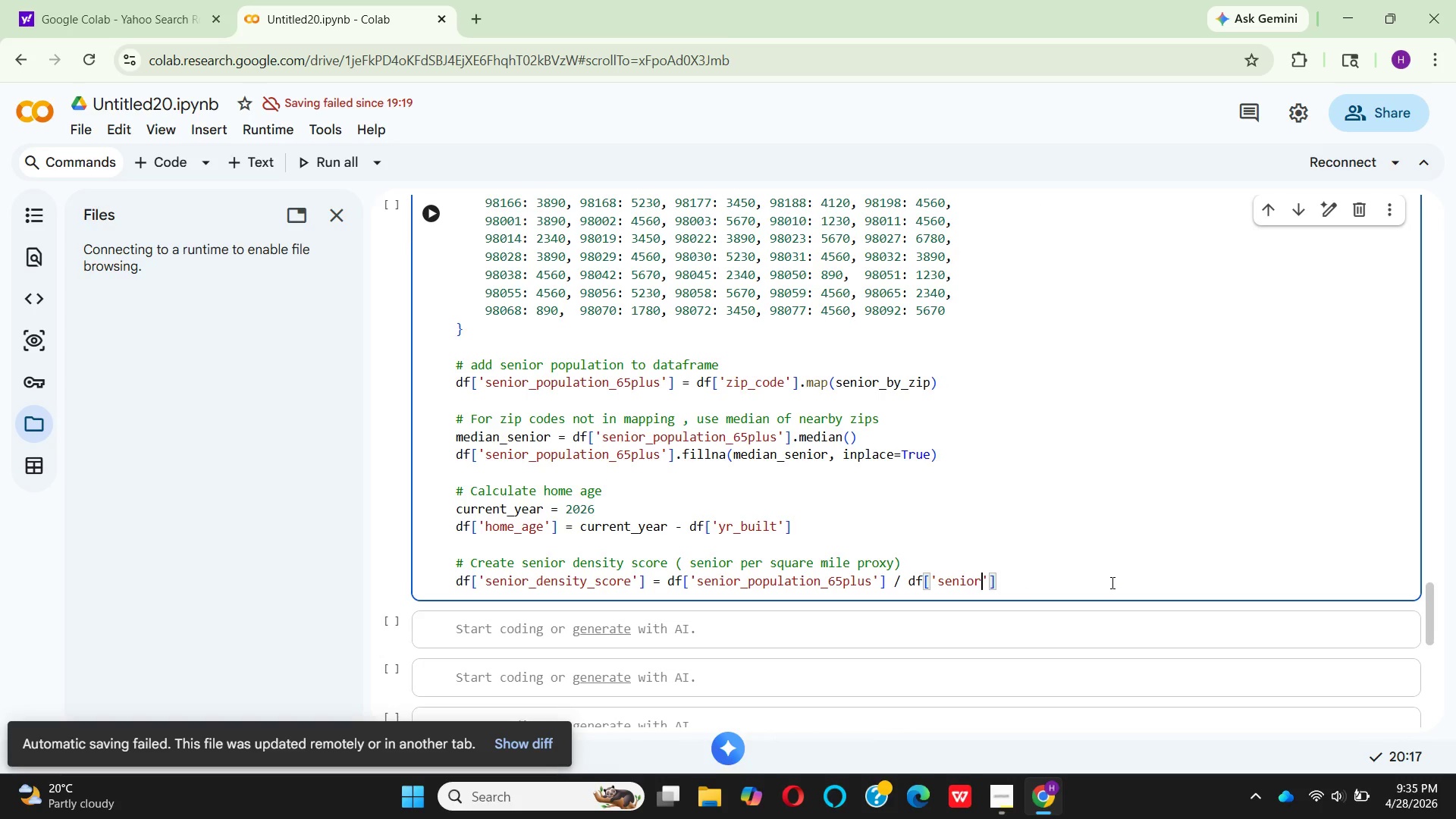 
key(Backspace)
 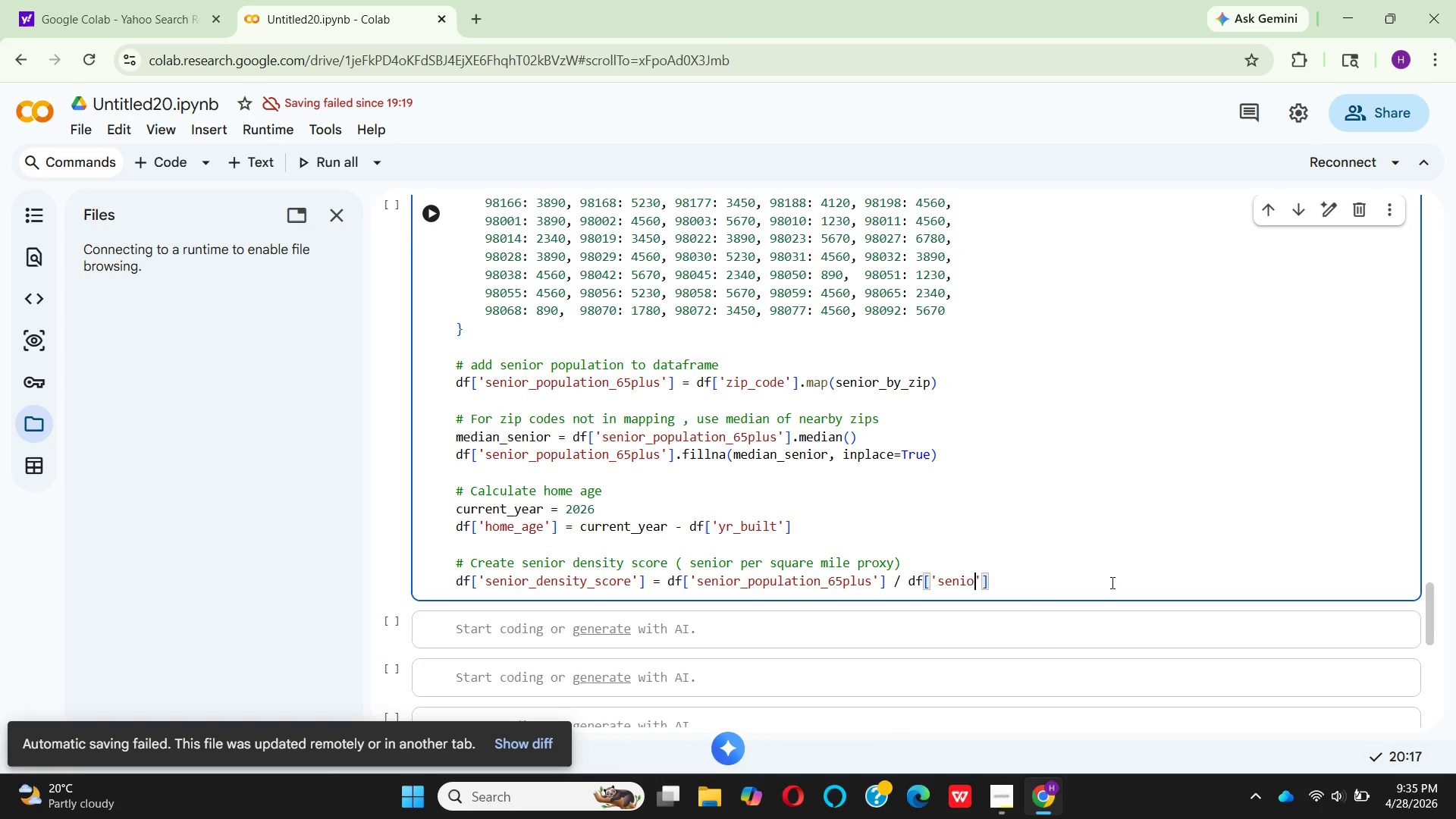 
key(Backspace)
 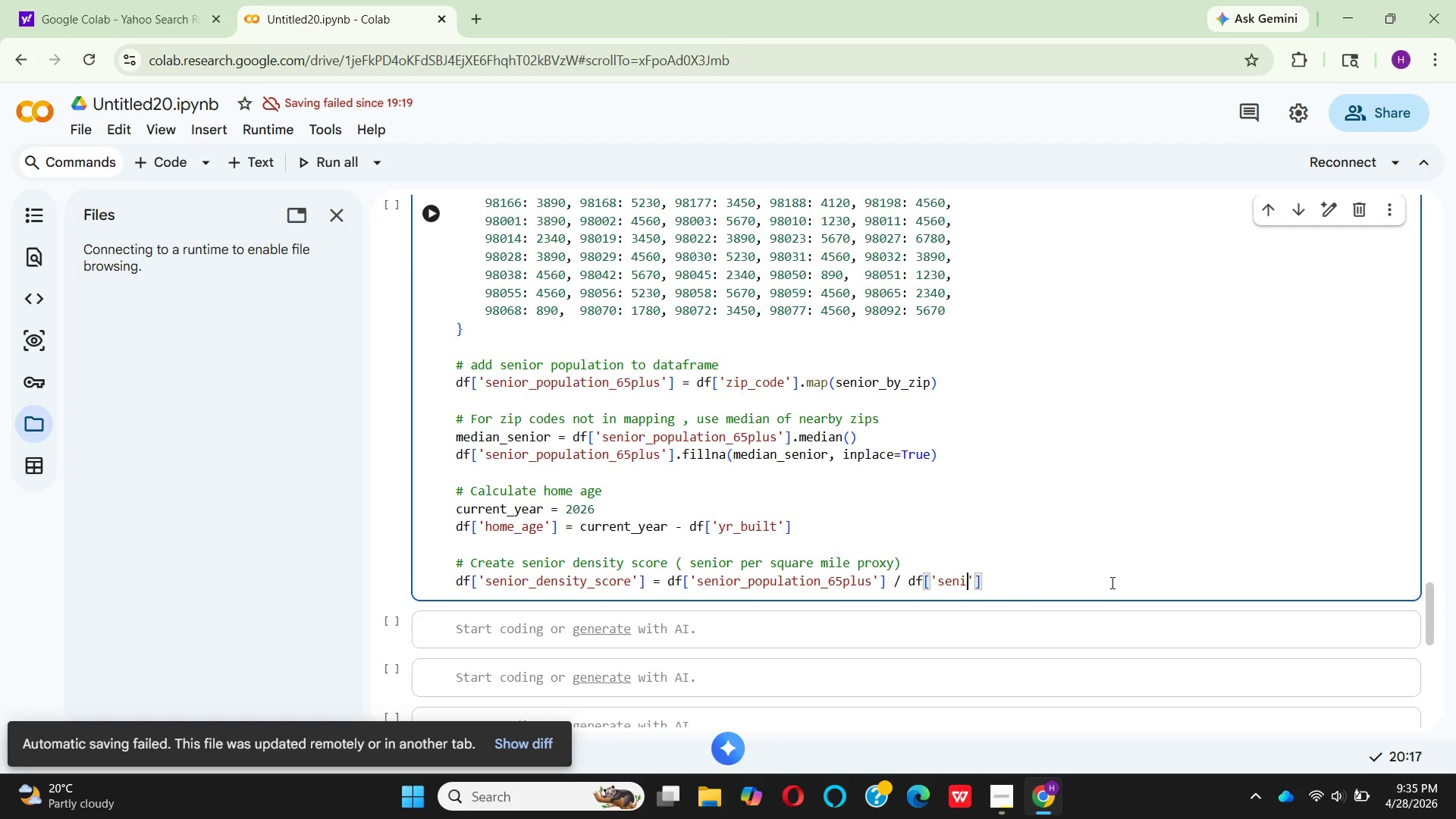 
key(Backspace)
 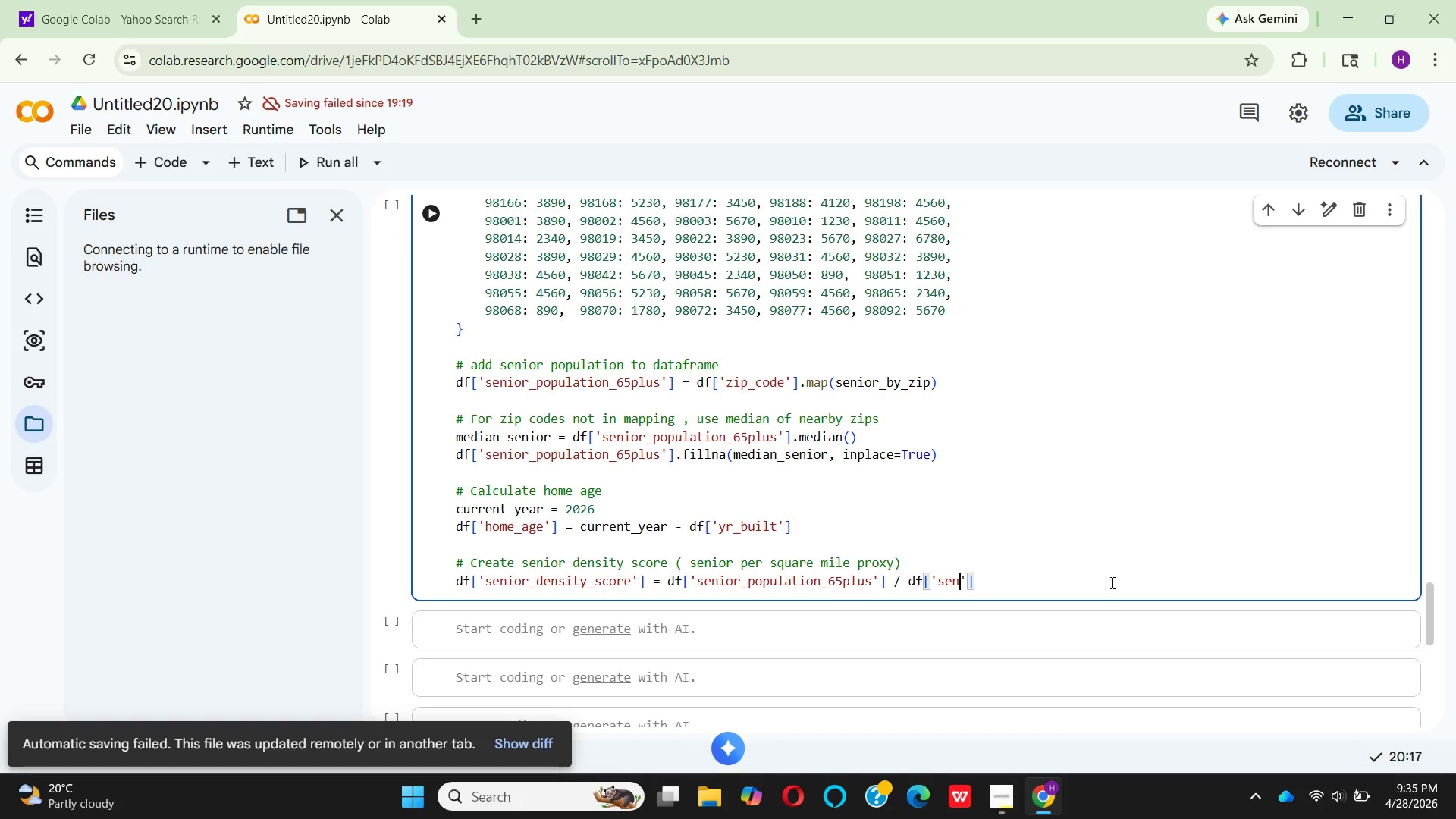 
key(Backspace)
 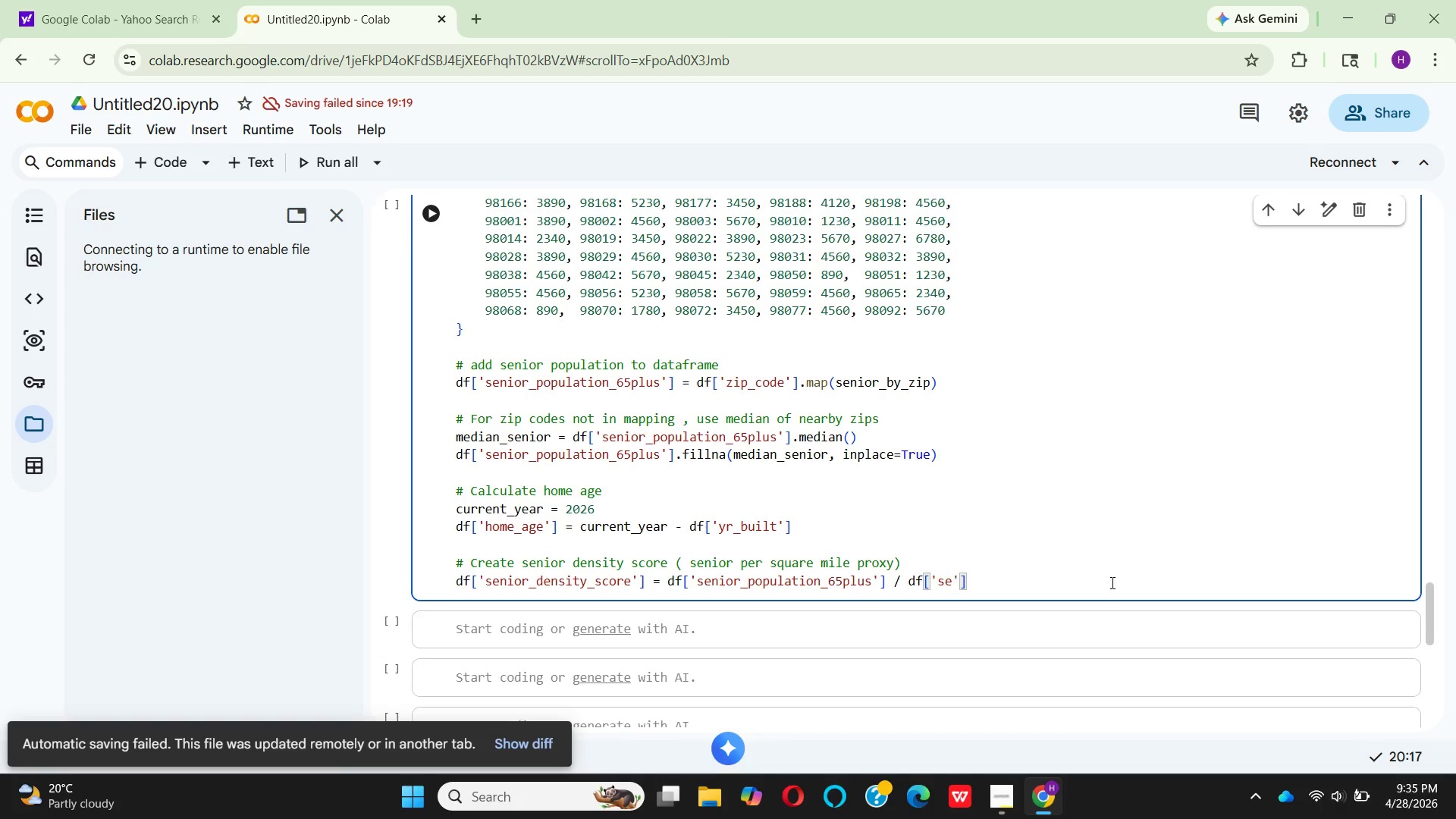 
key(Backspace)
 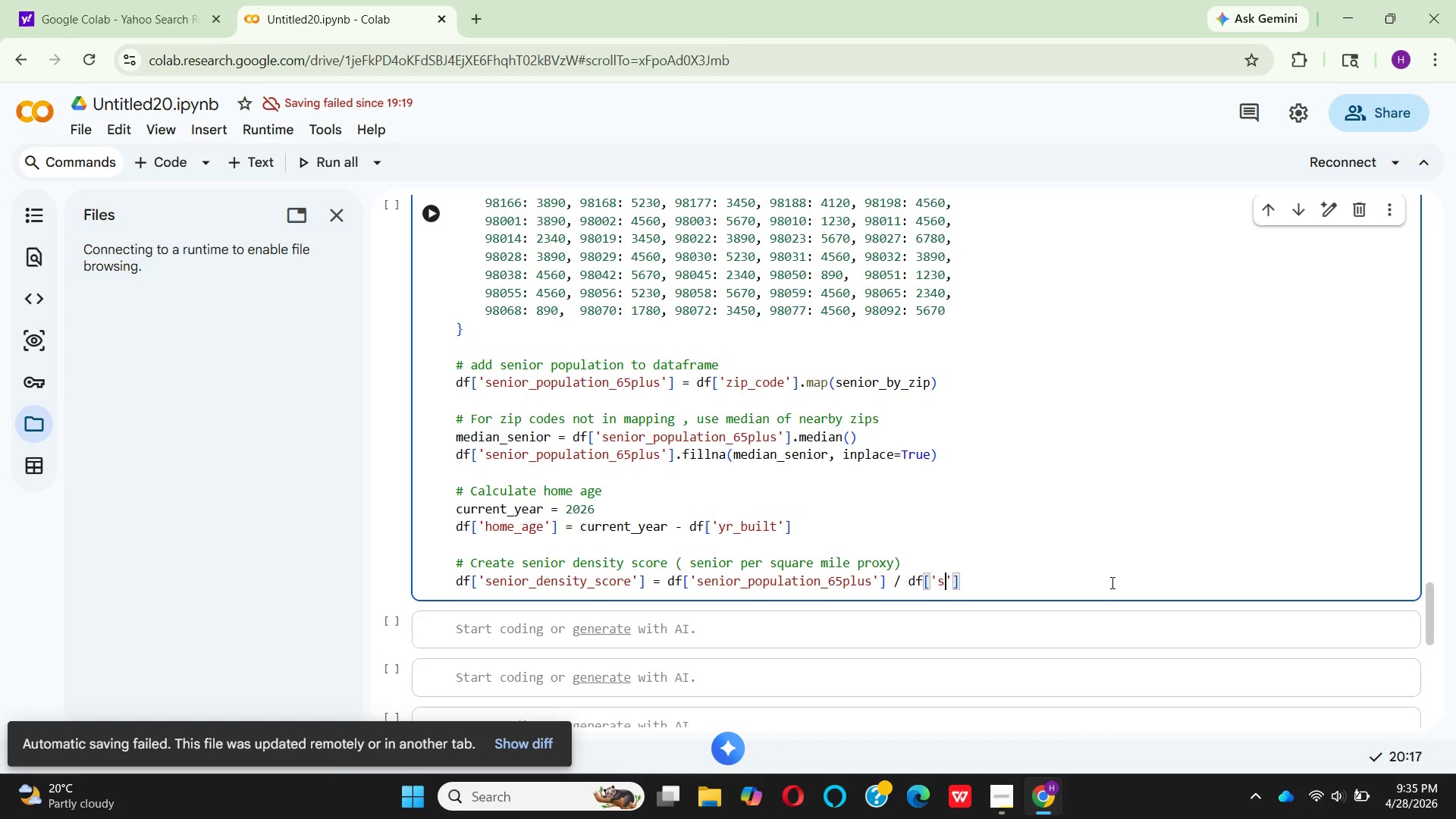 
wait(5.61)
 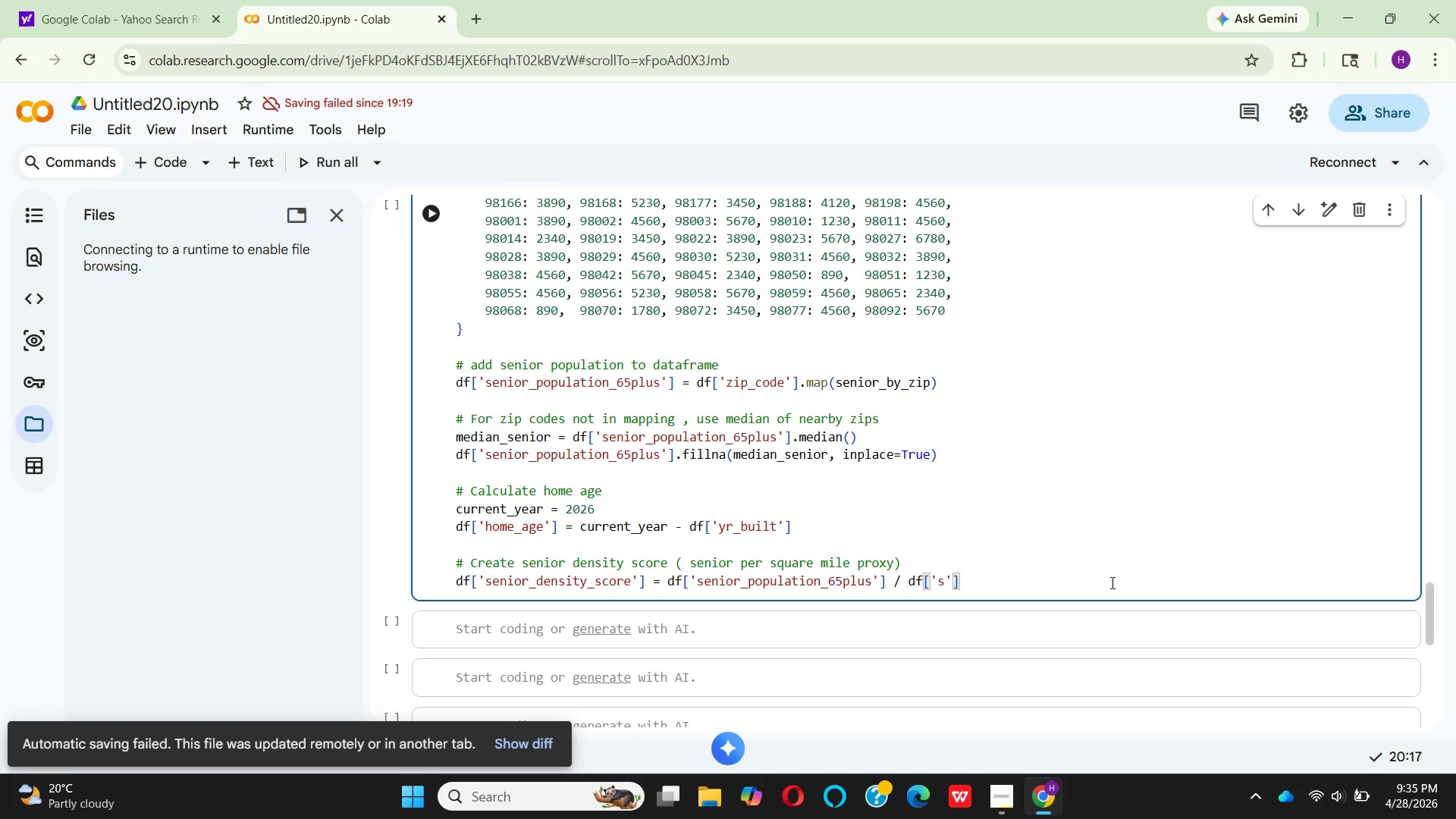 
type(QFT_LOT)
 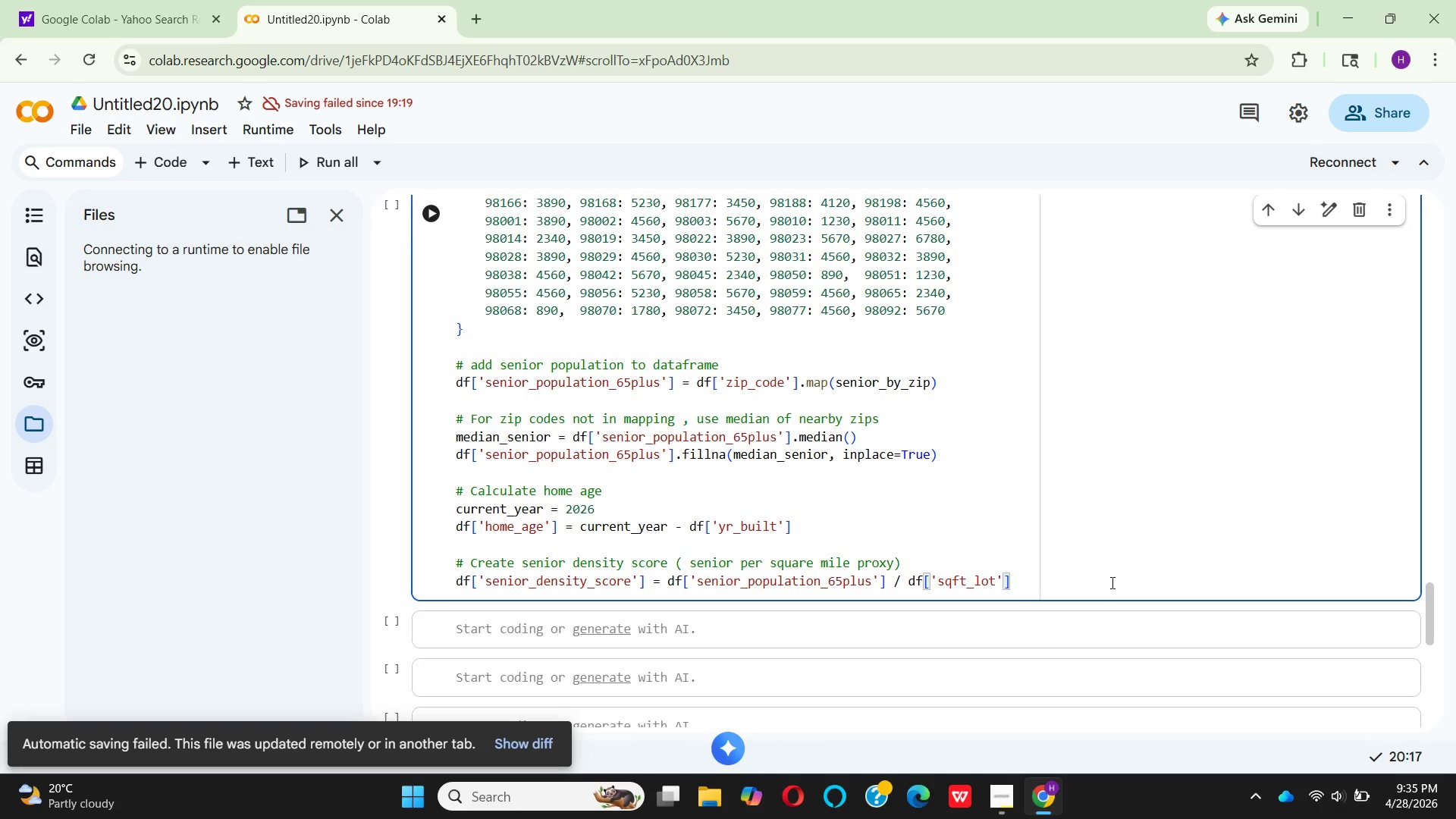 
key(ArrowRight)
 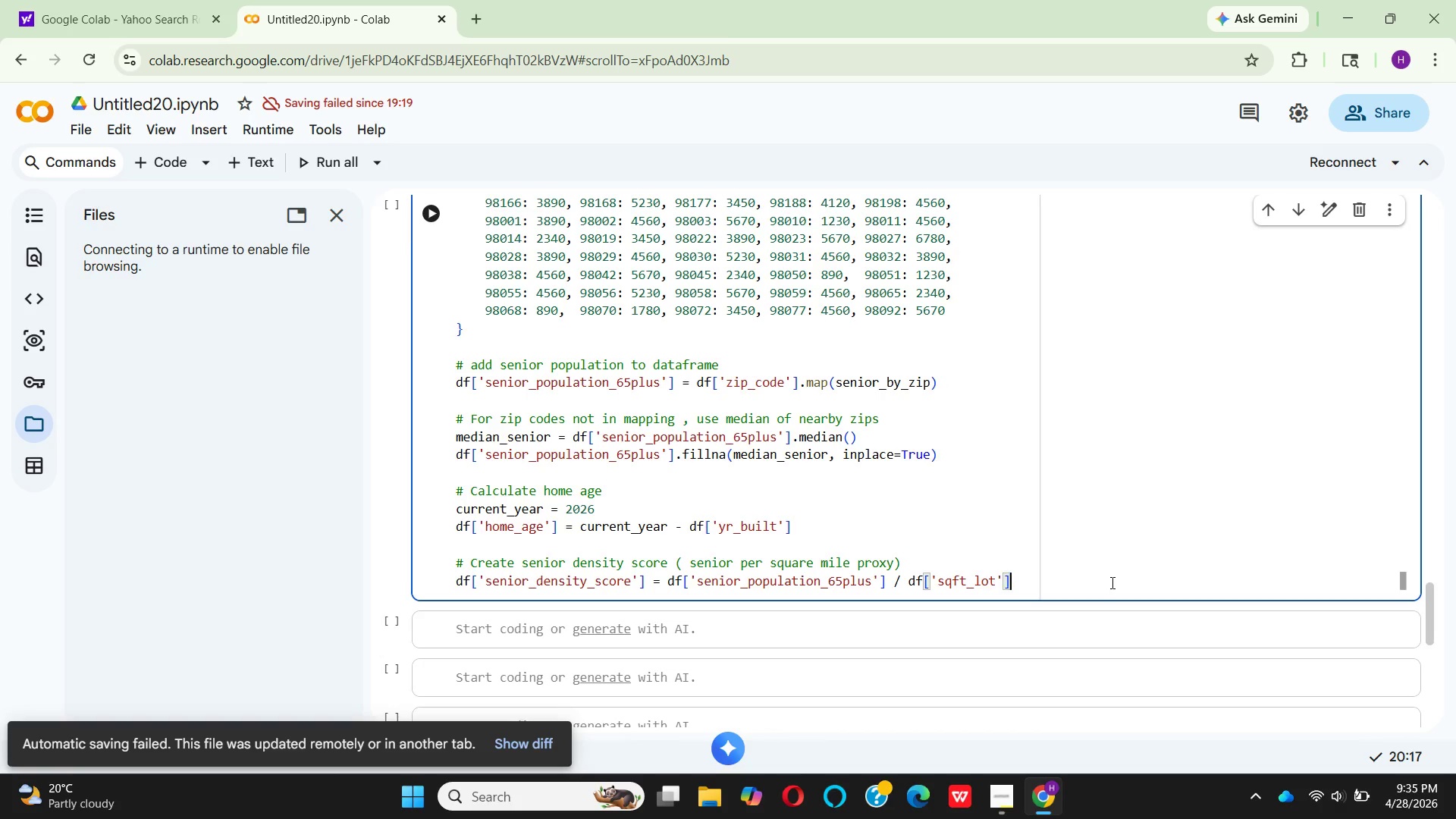 
key(ArrowRight)
 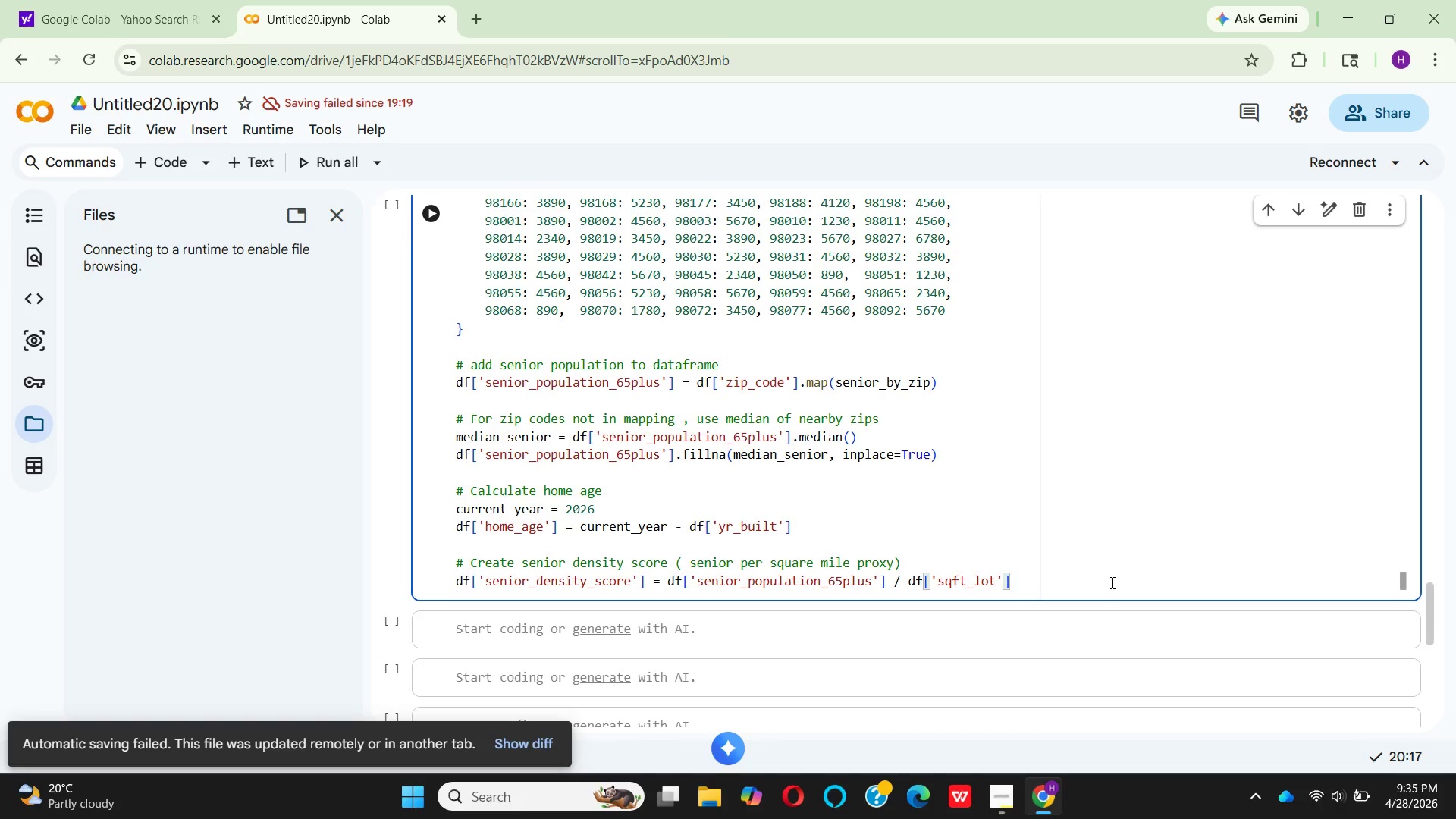 
type(.CLIP(LOWER=1000)
 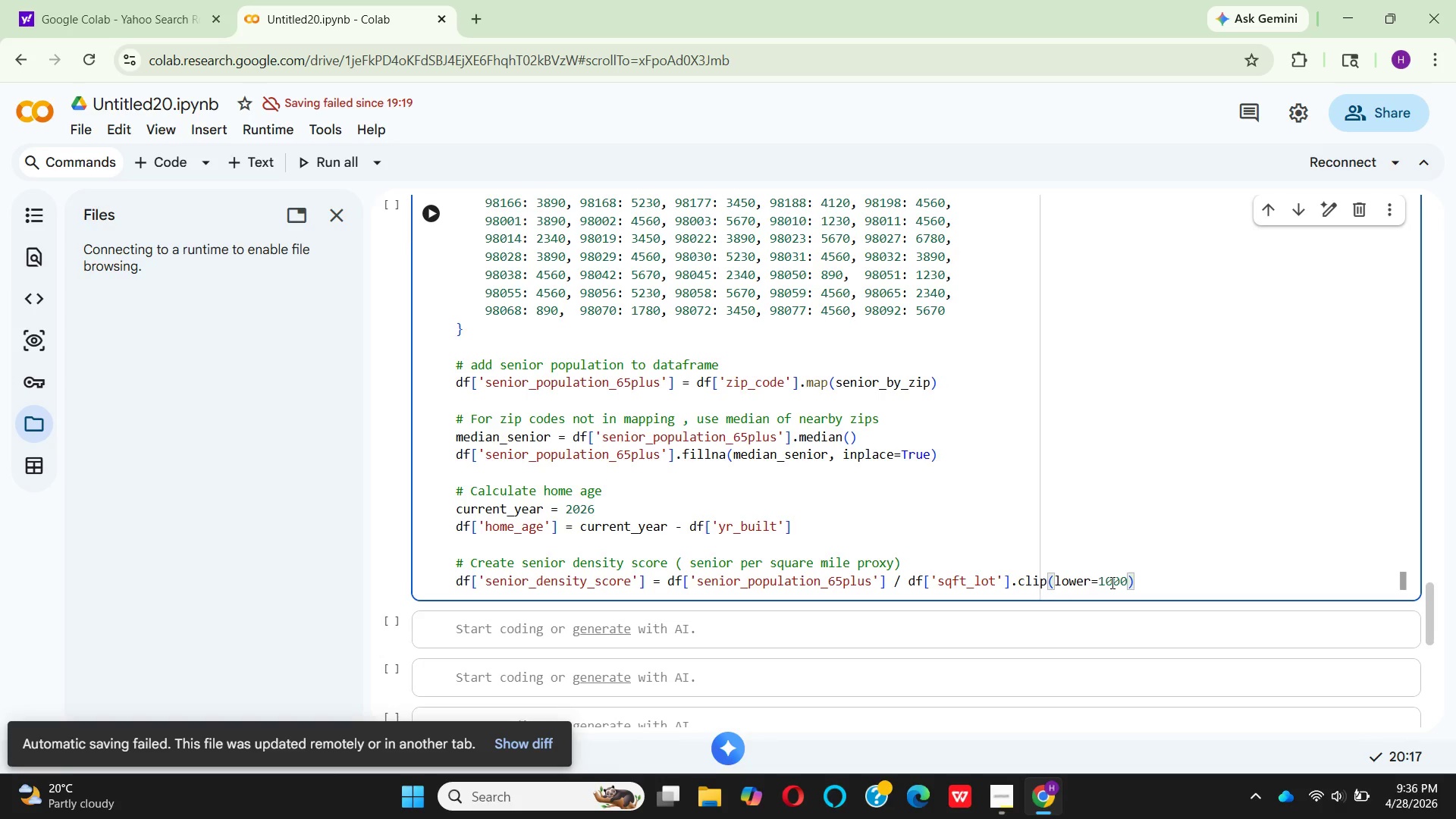 
key(ArrowRight)
 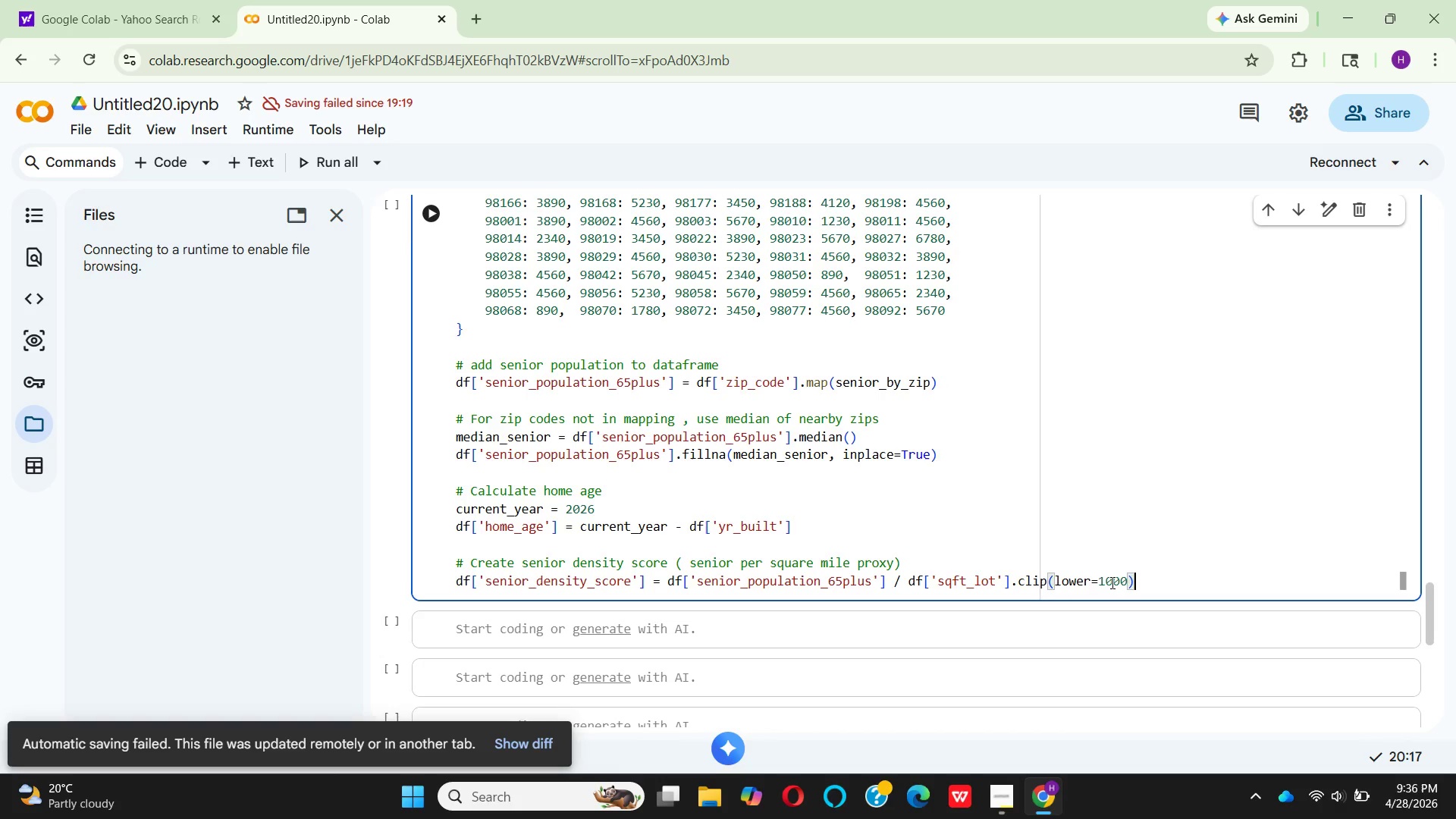 
key(Space)
 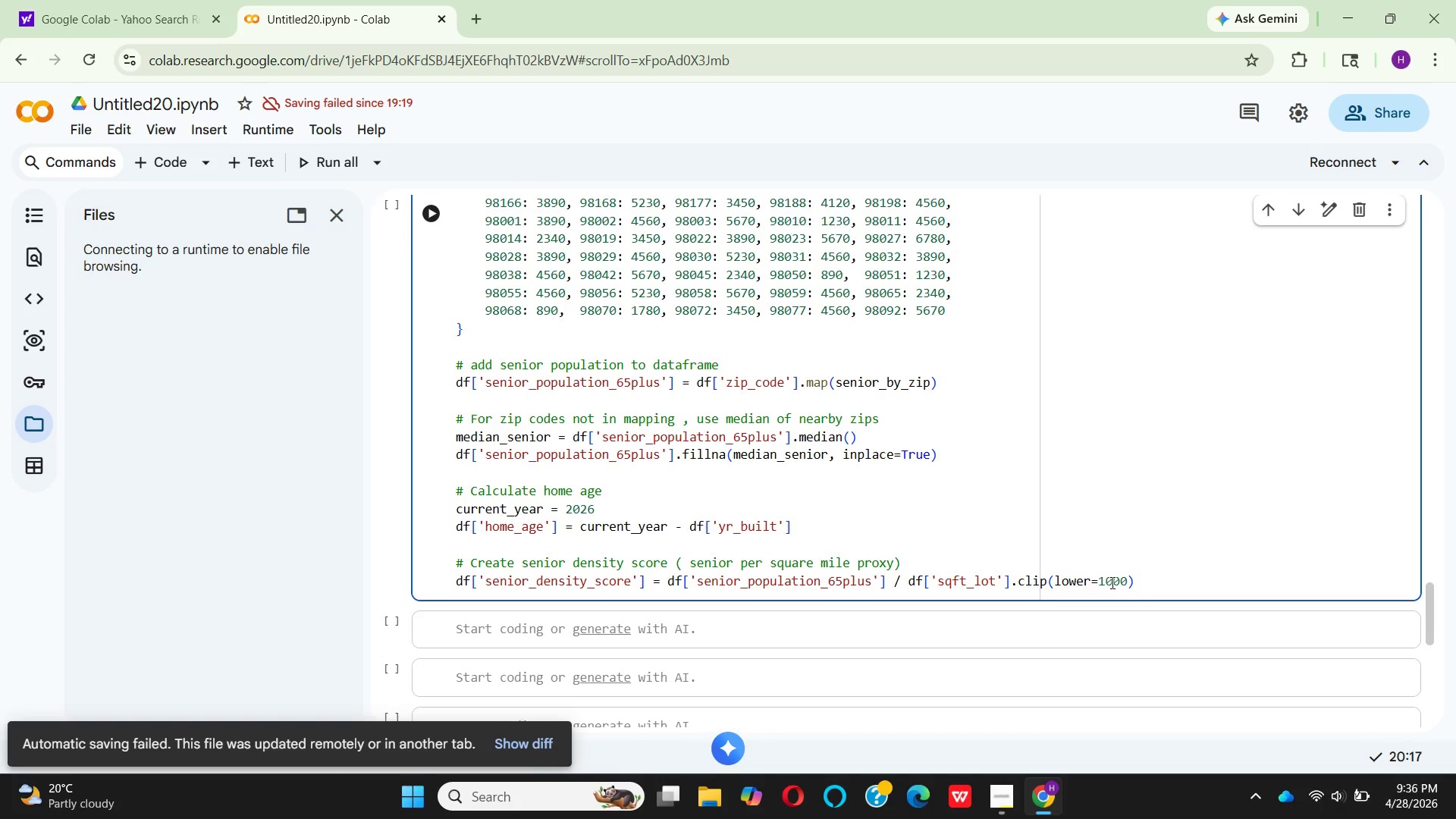 
key(Shift+8)
 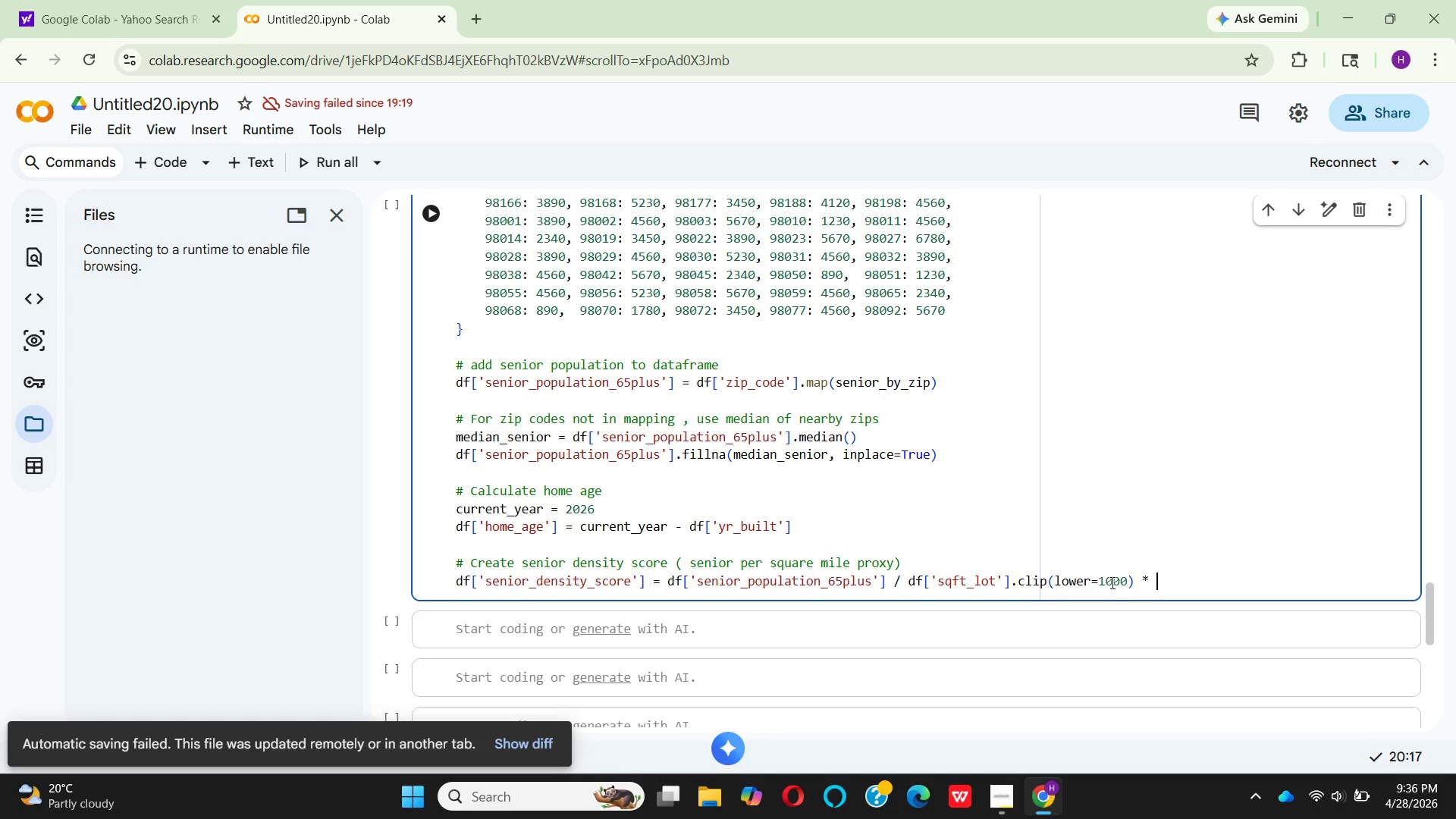 
key(Space)
 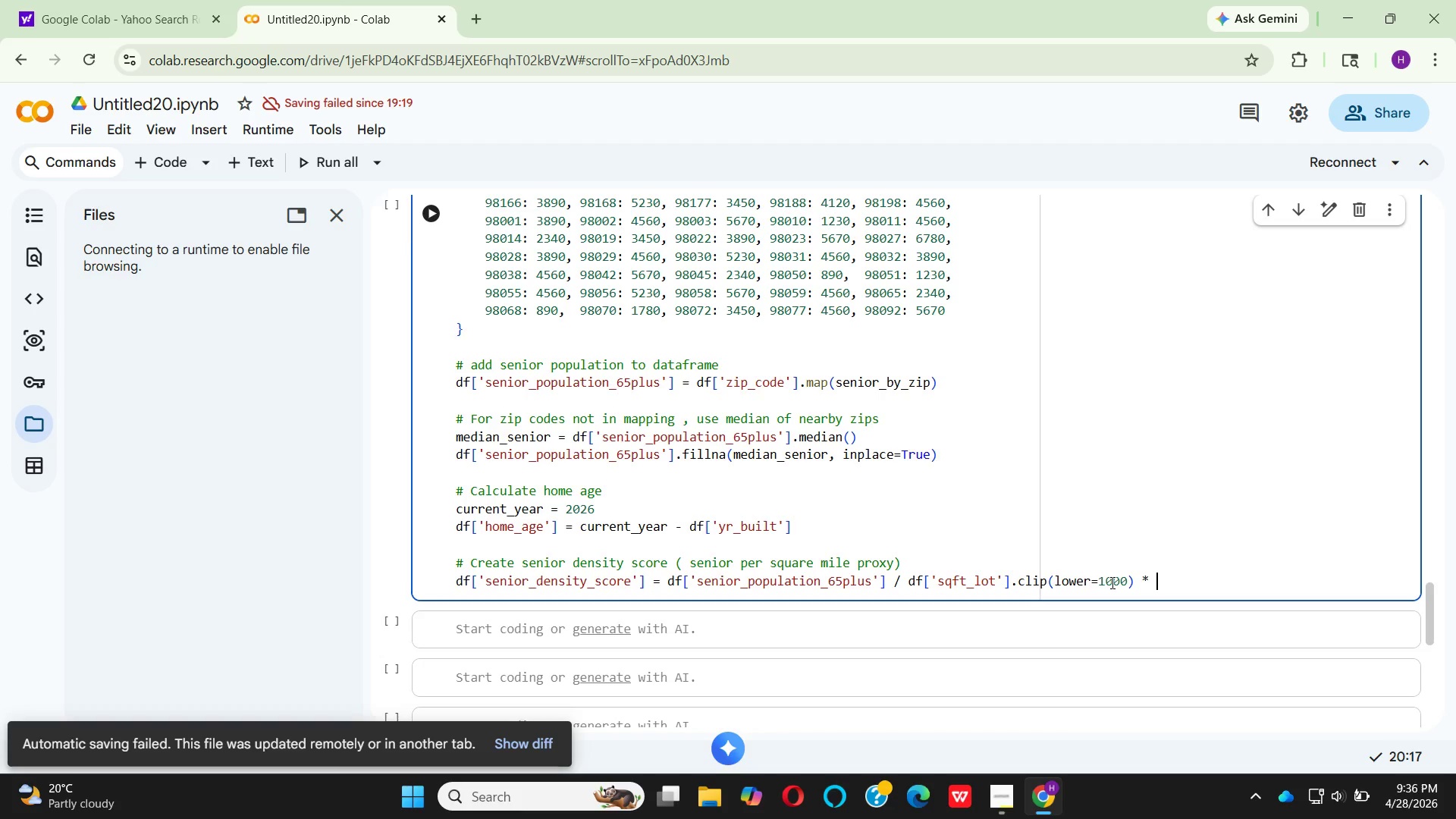 
wait(9.95)
 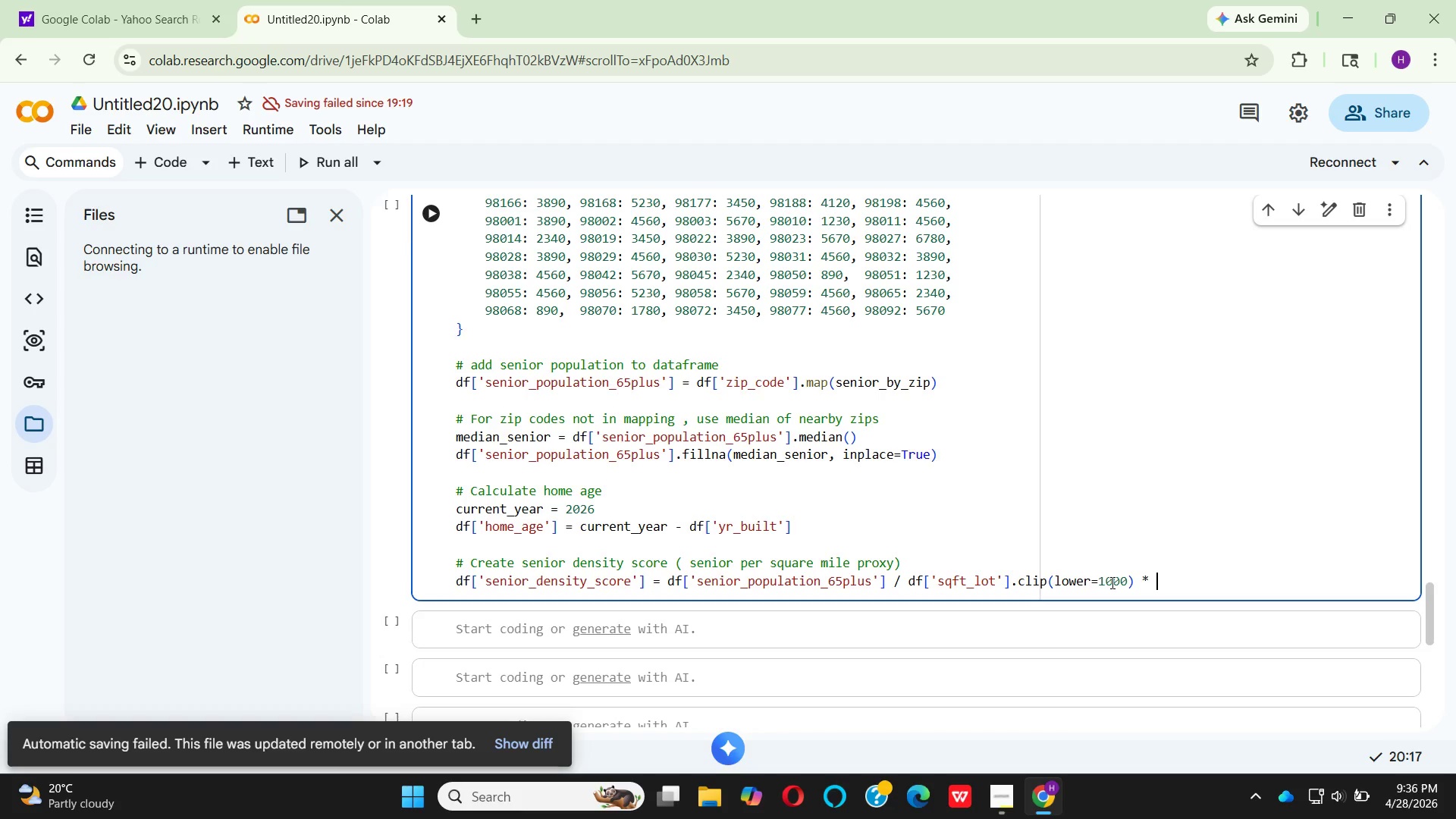 
type(43)
 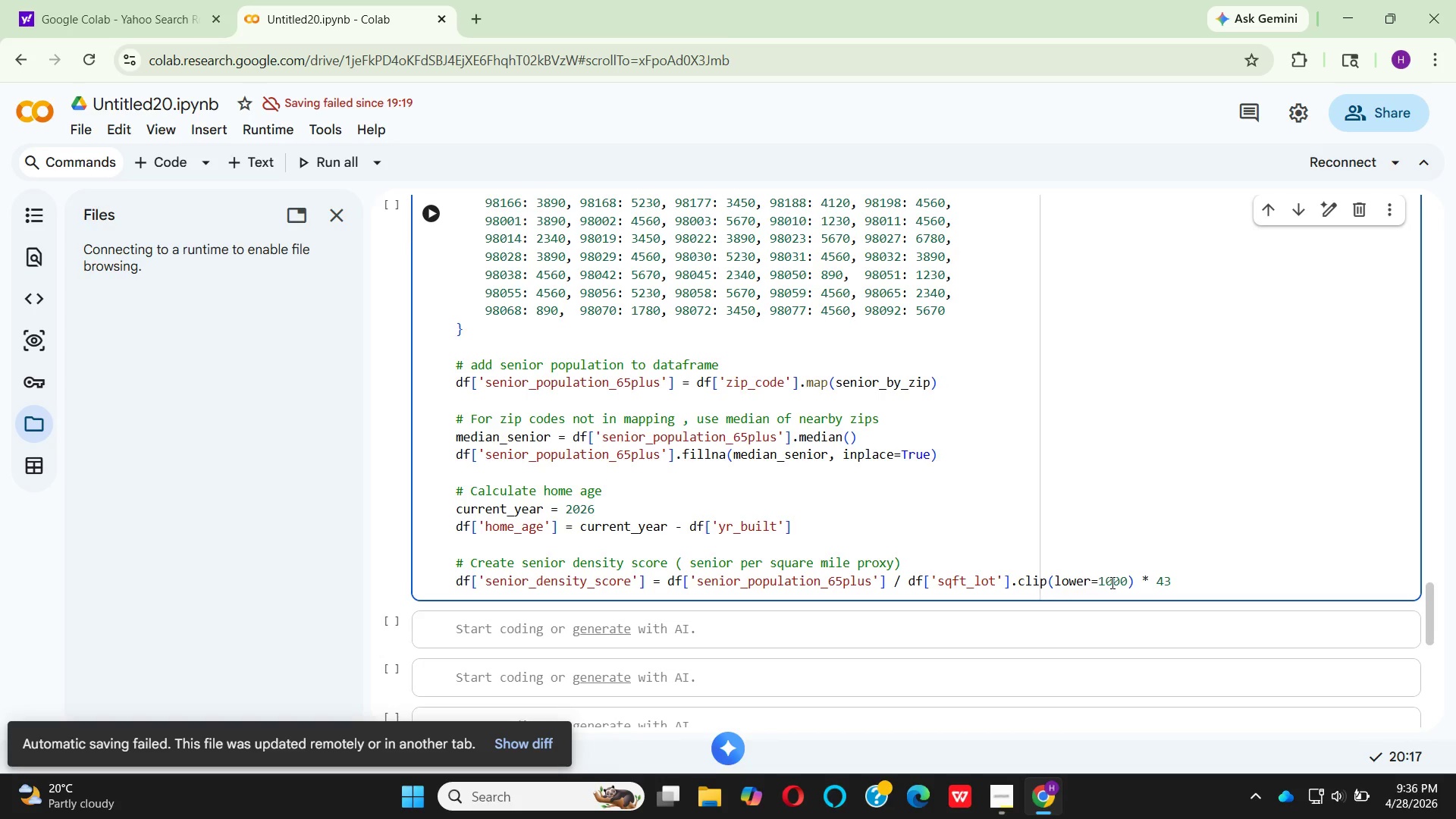 
wait(10.89)
 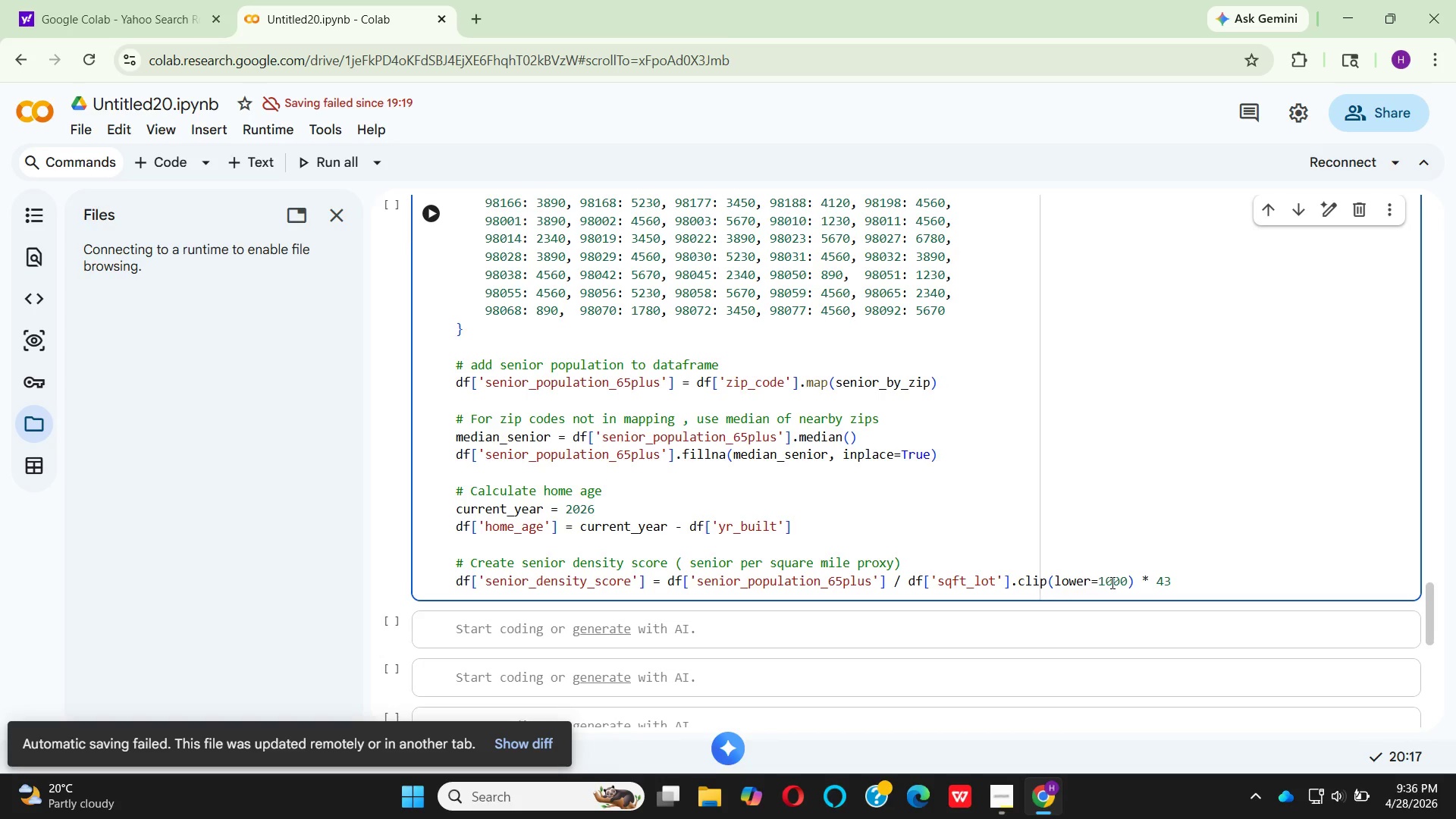 
type(43)
key(Backspace)
key(Backspace)
 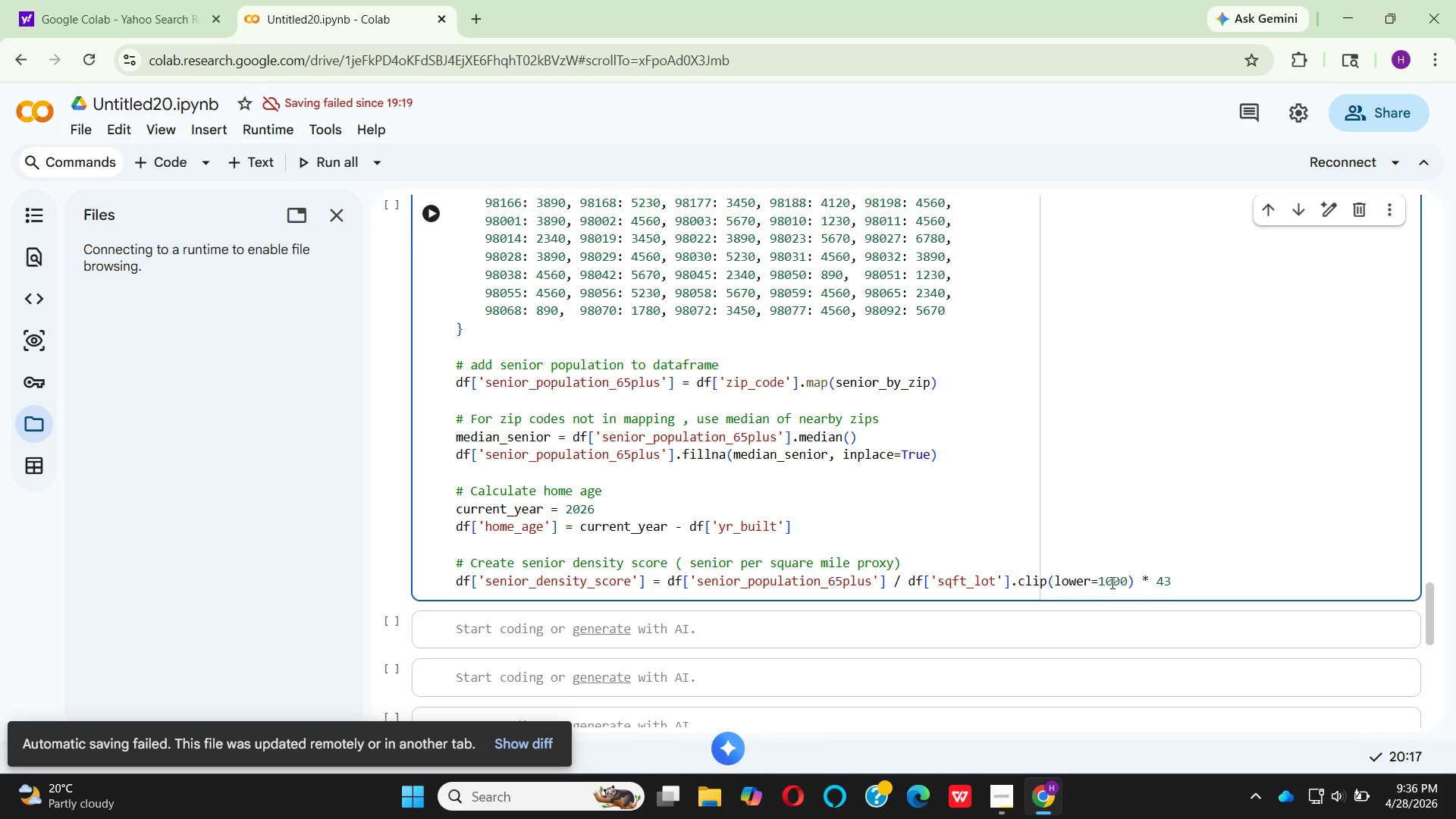 
wait(6.3)
 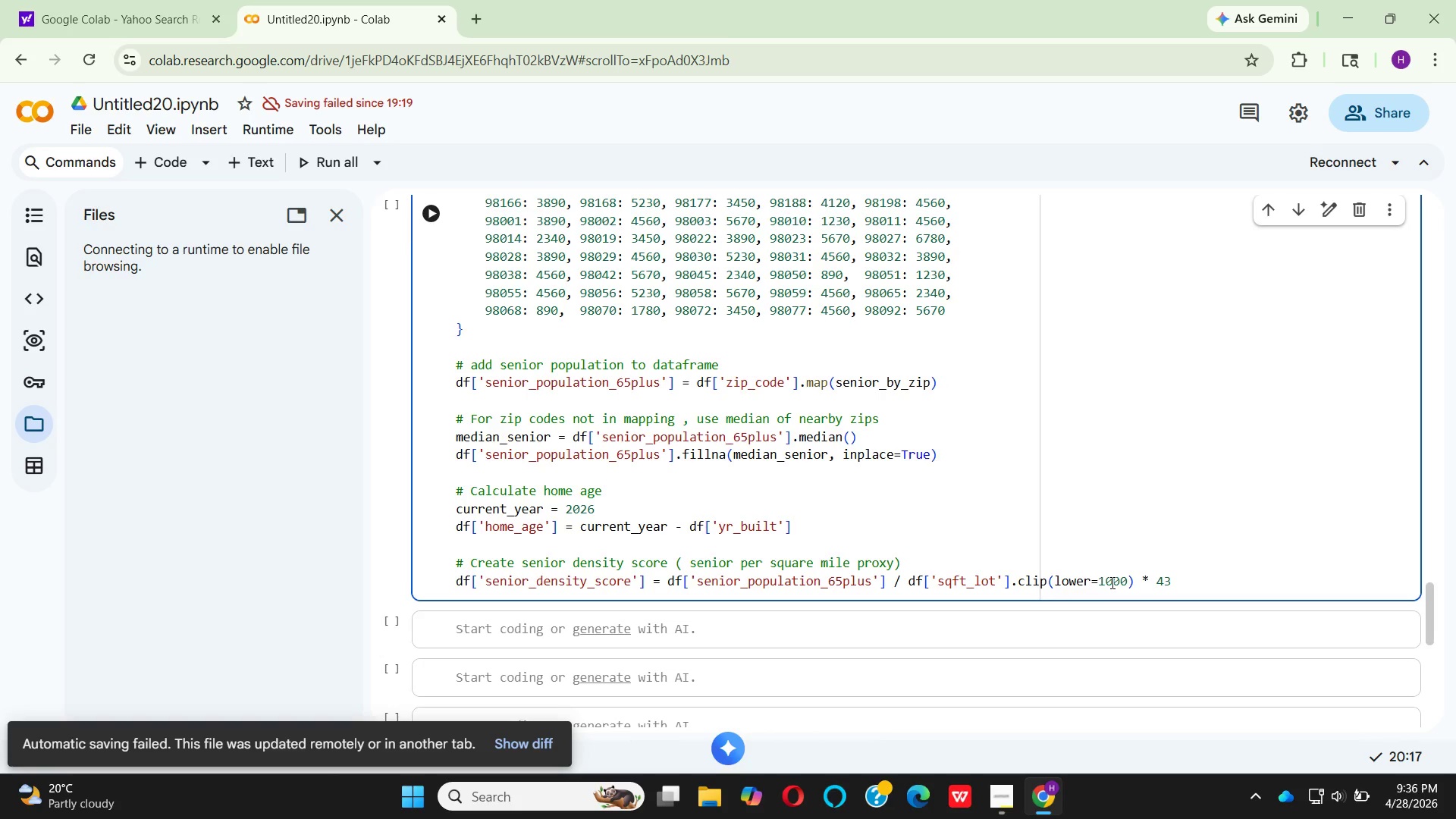 
type(560)
 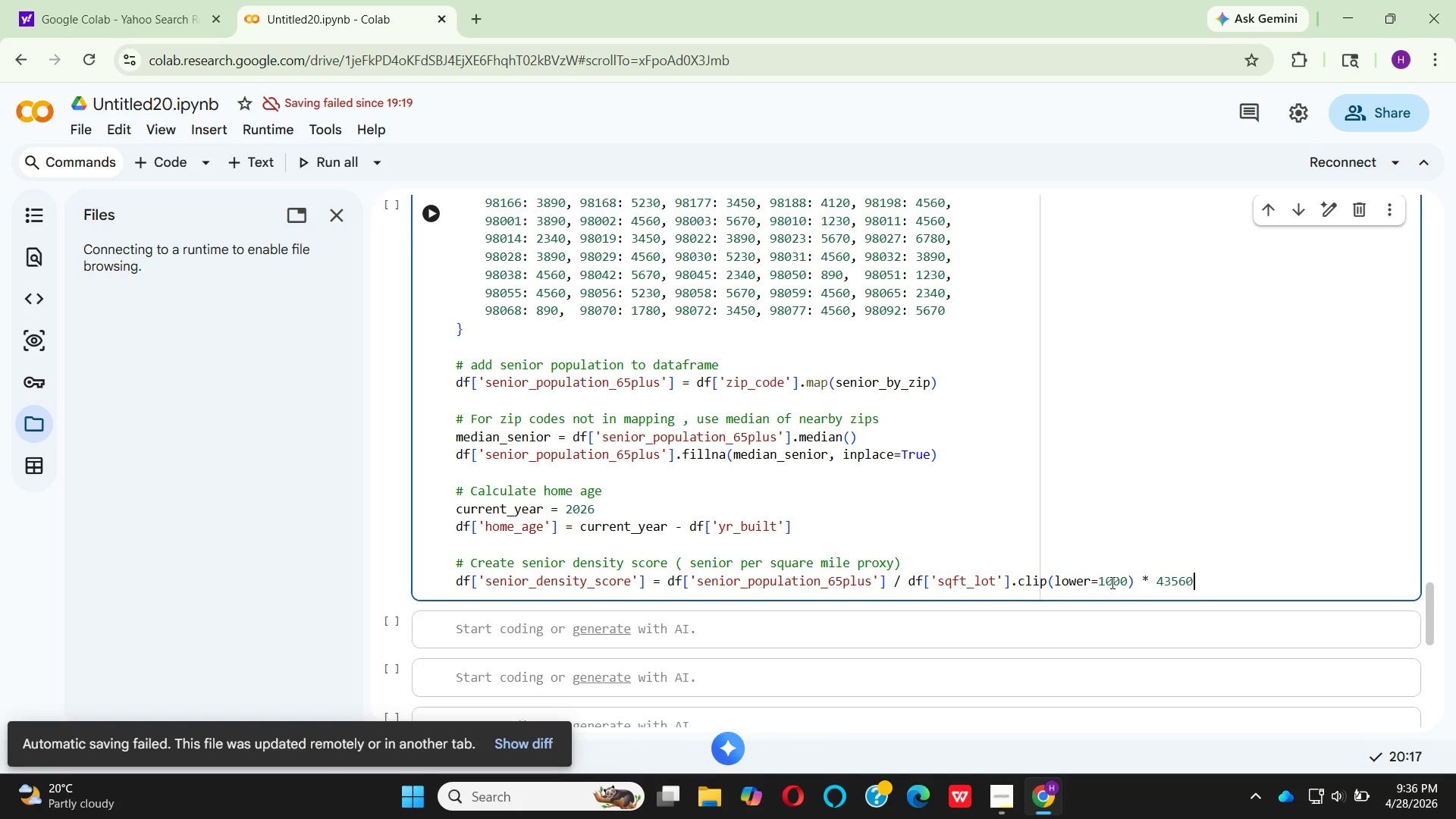 
key(Enter)
 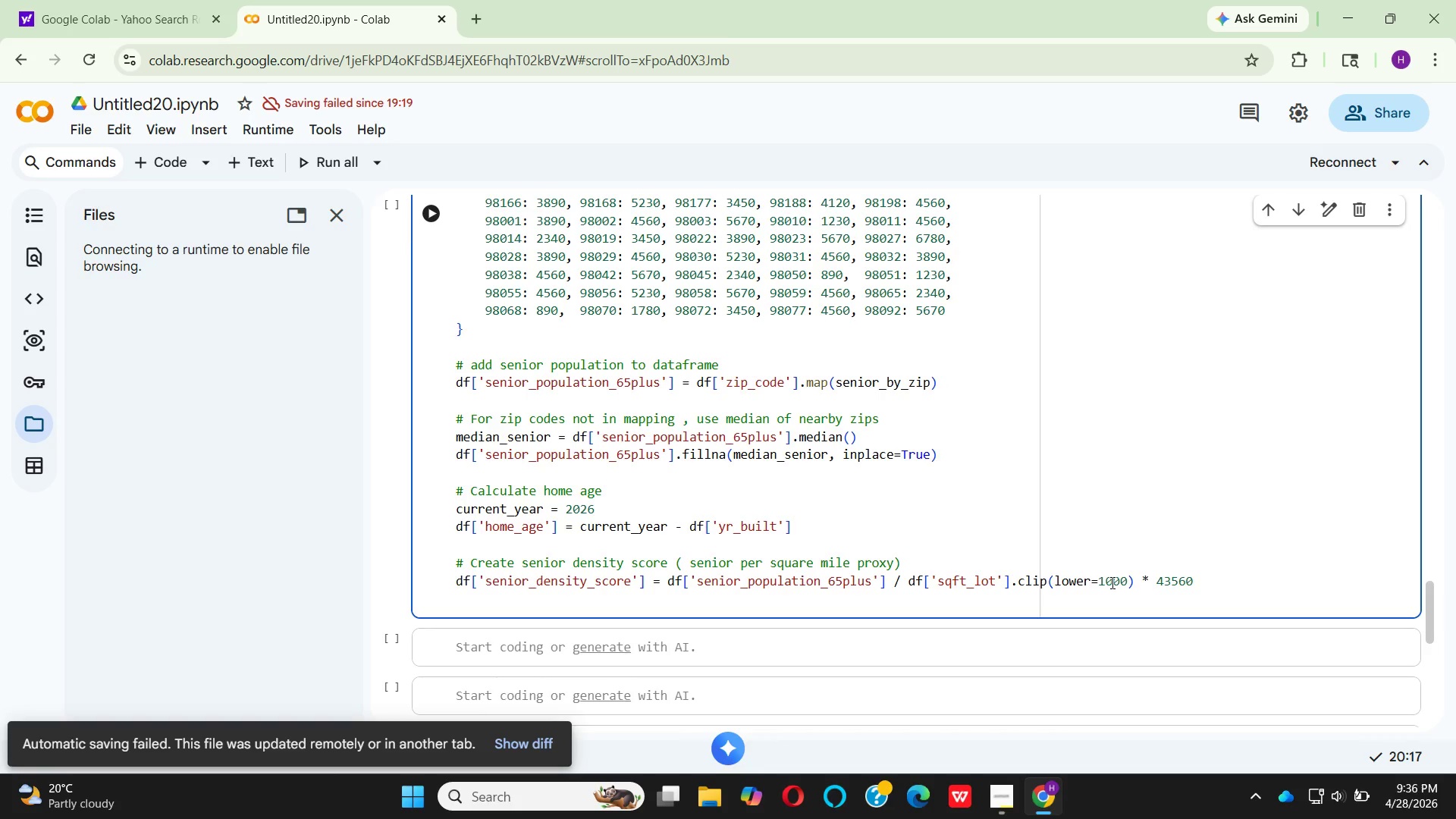 
wait(5.95)
 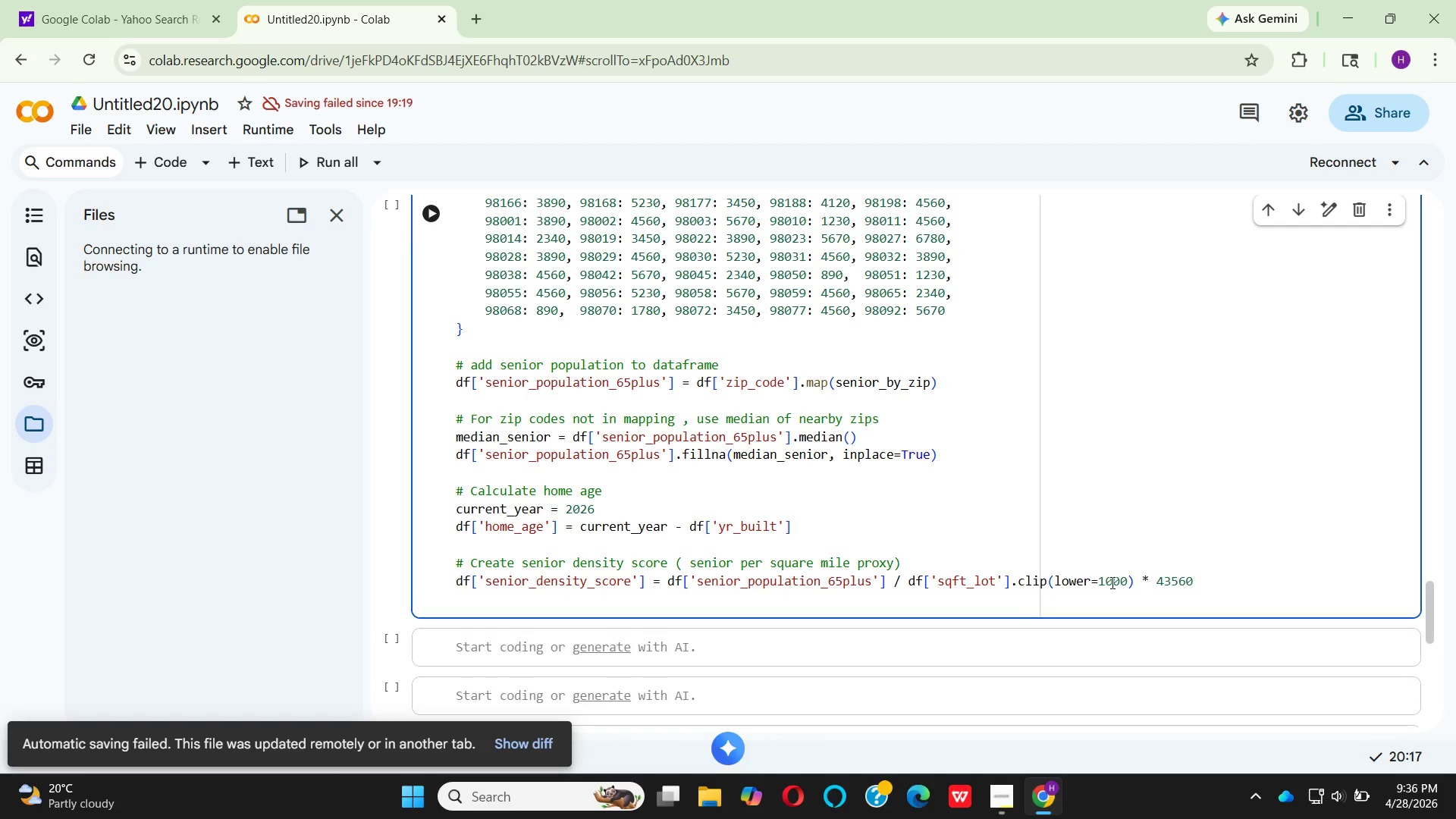 
key(Enter)
 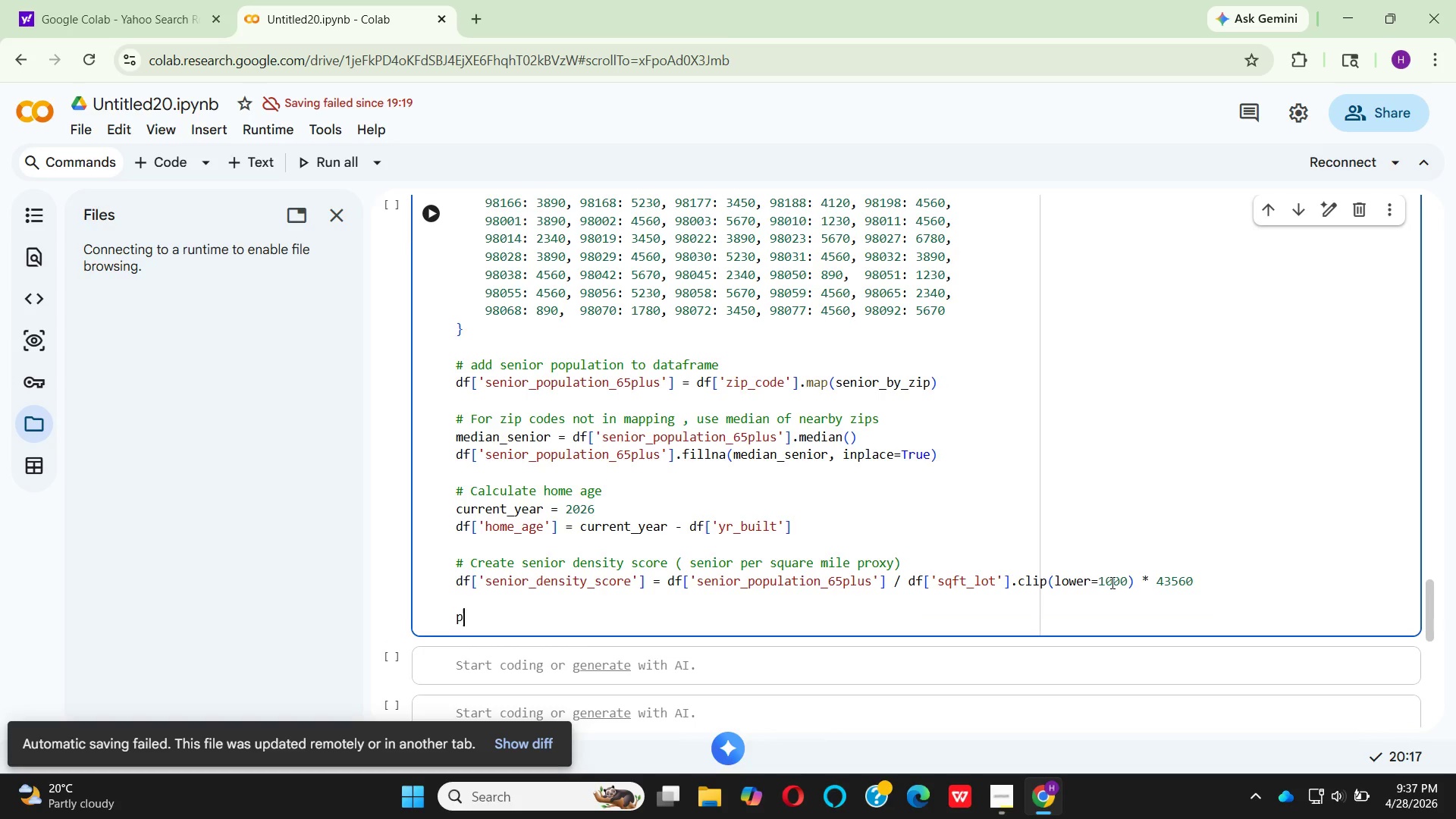 
type(PRINT()
 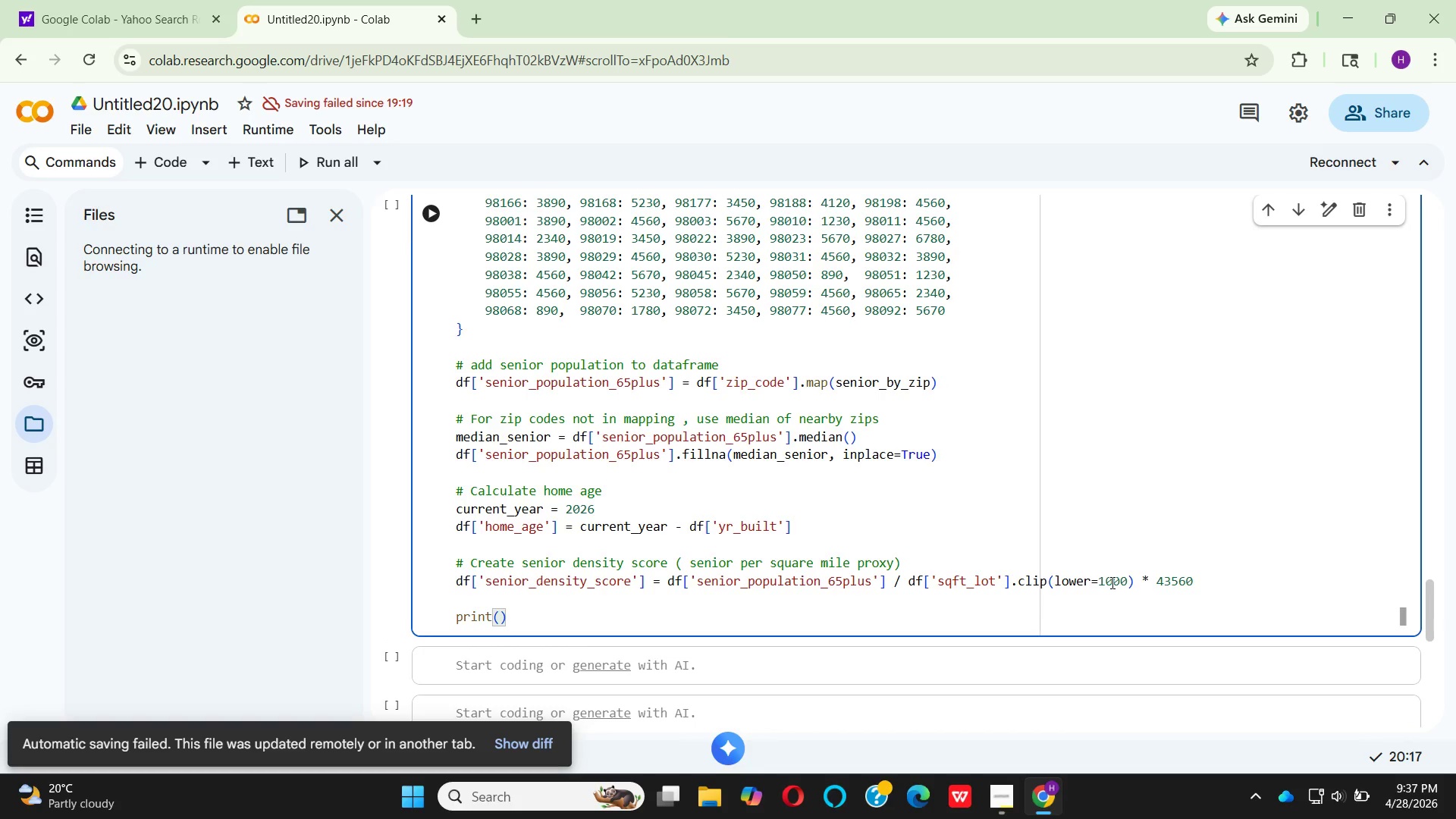 
key(Shift+Quote)
 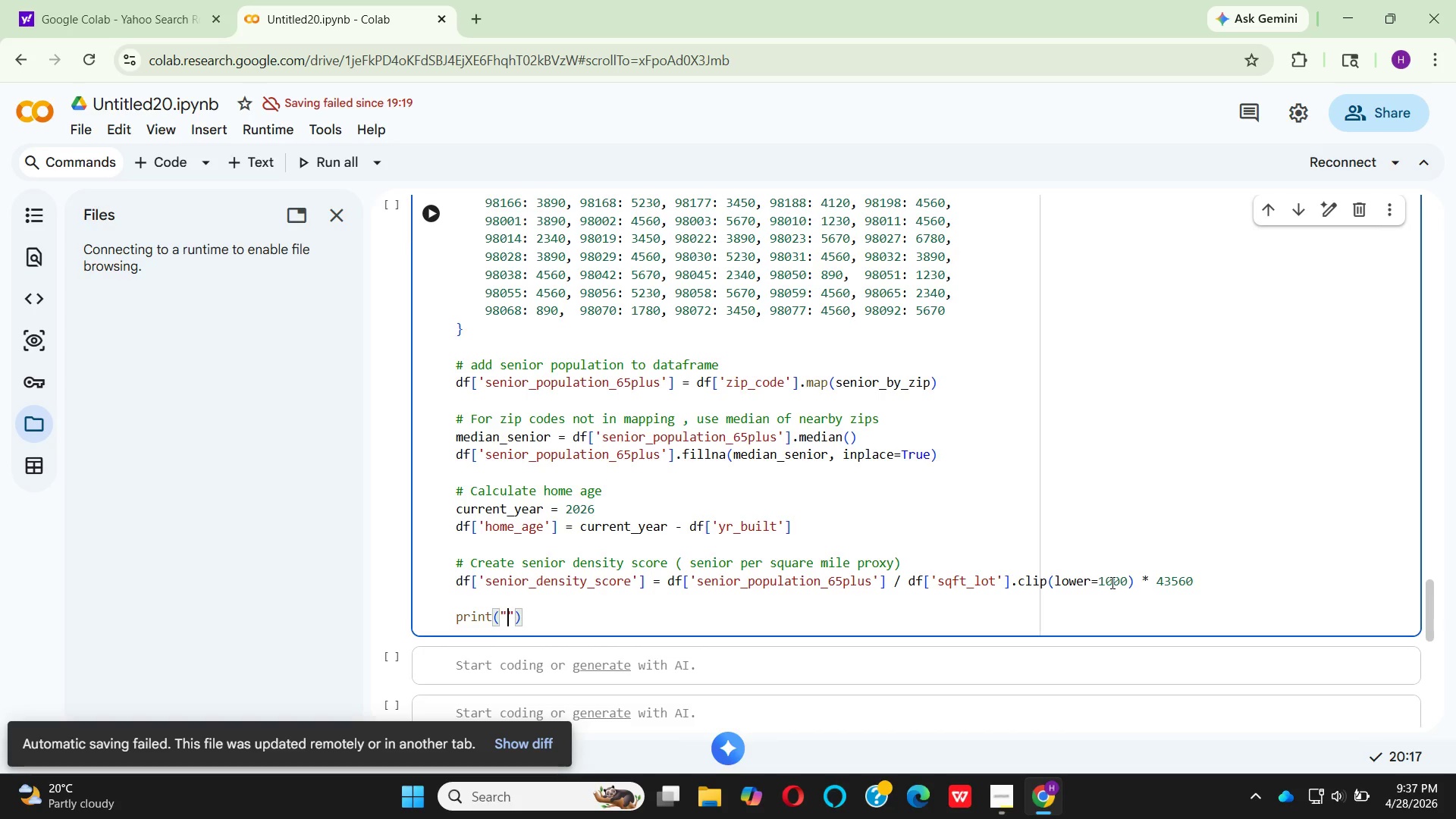 
key(Equal)
 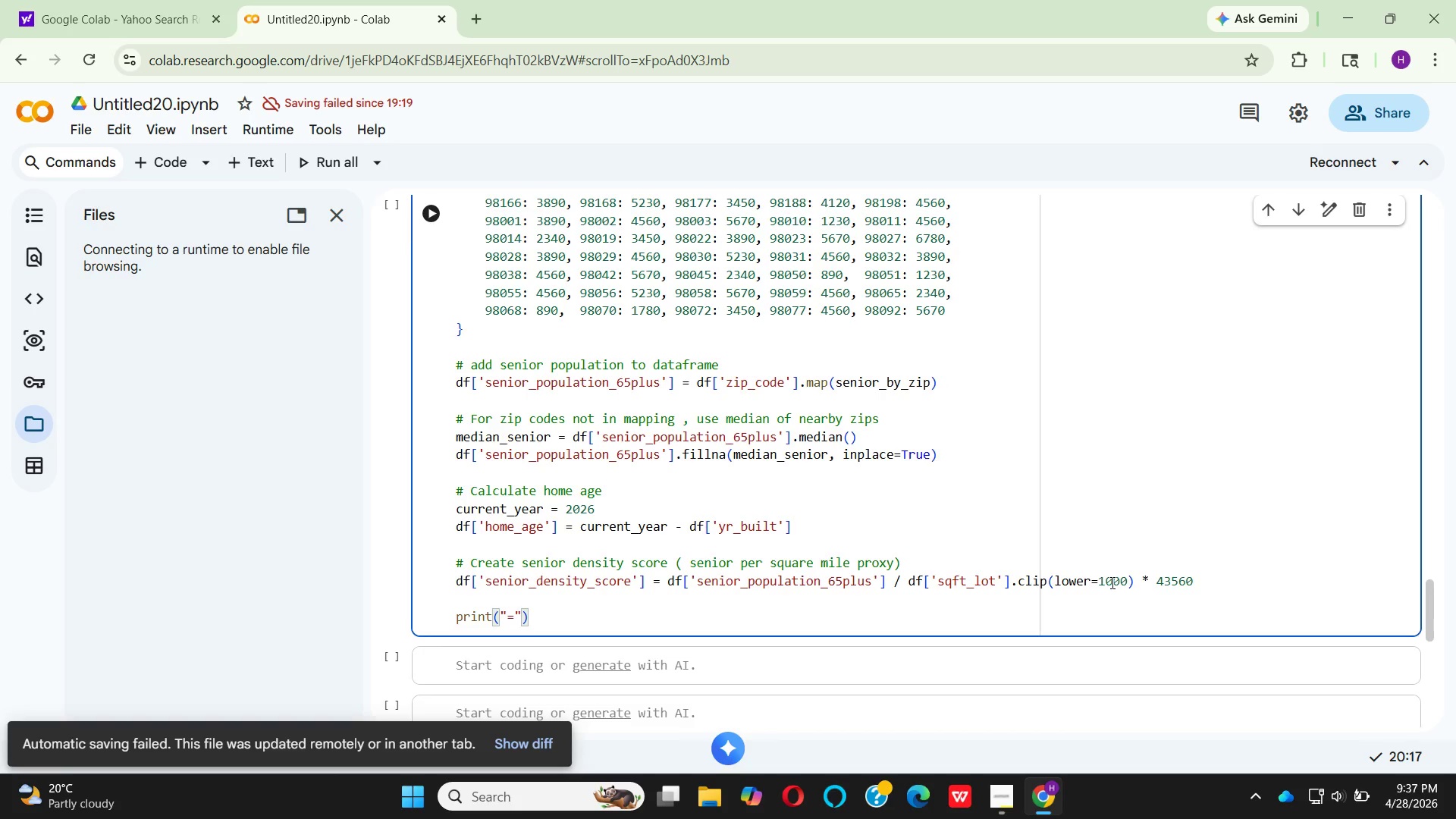 
key(ArrowRight)
 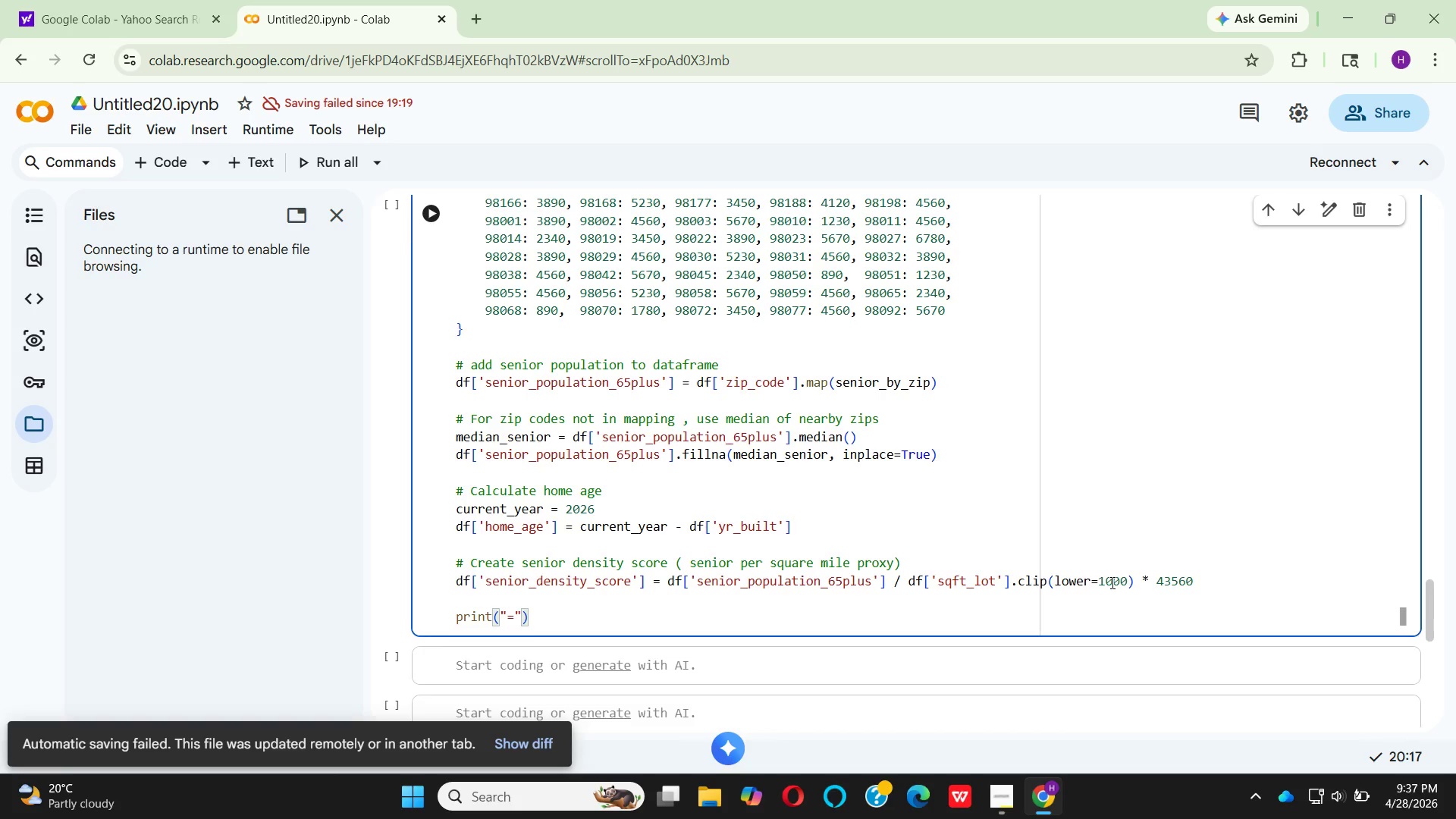 
type(*60)
 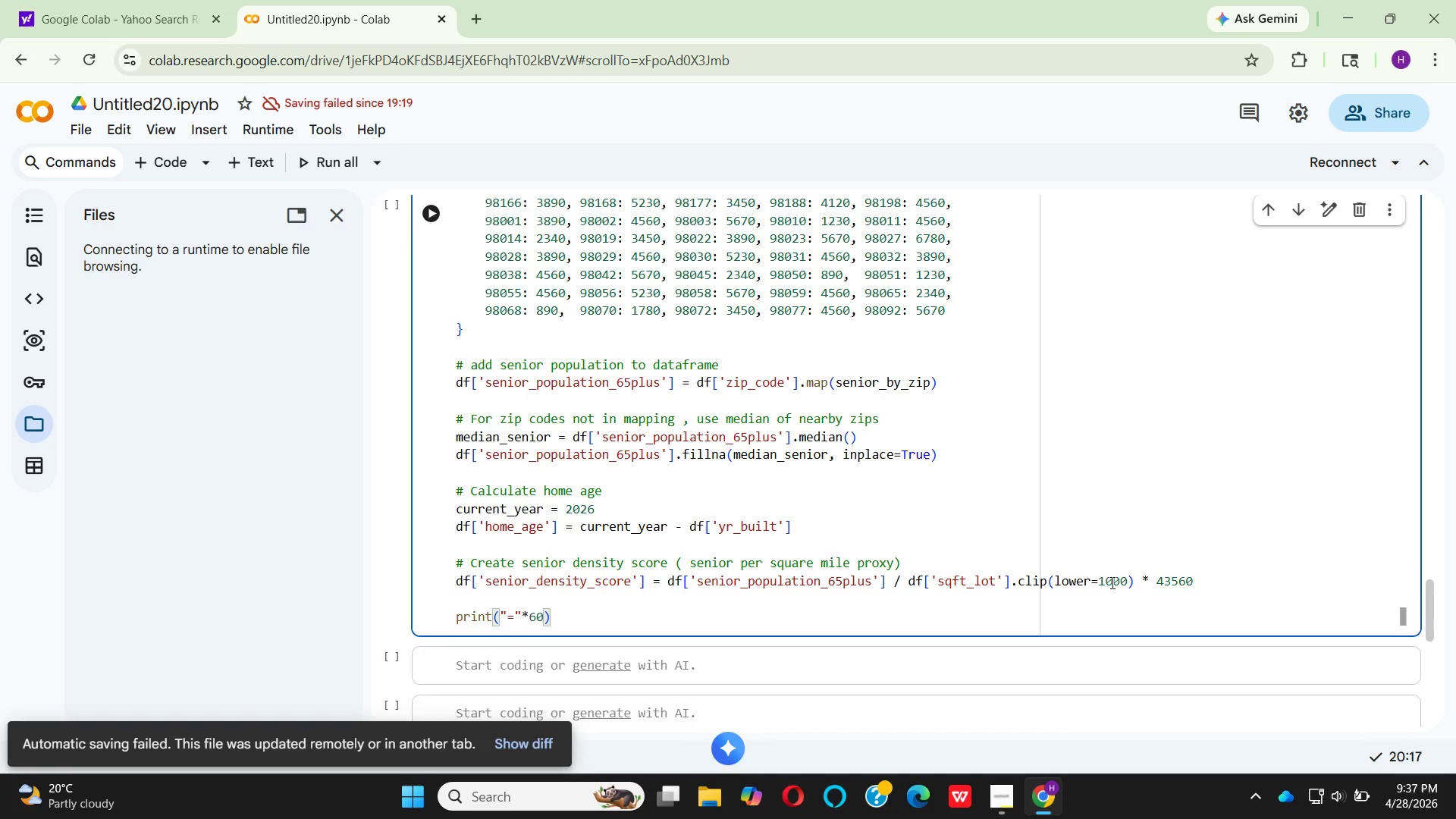 
key(ArrowRight)
 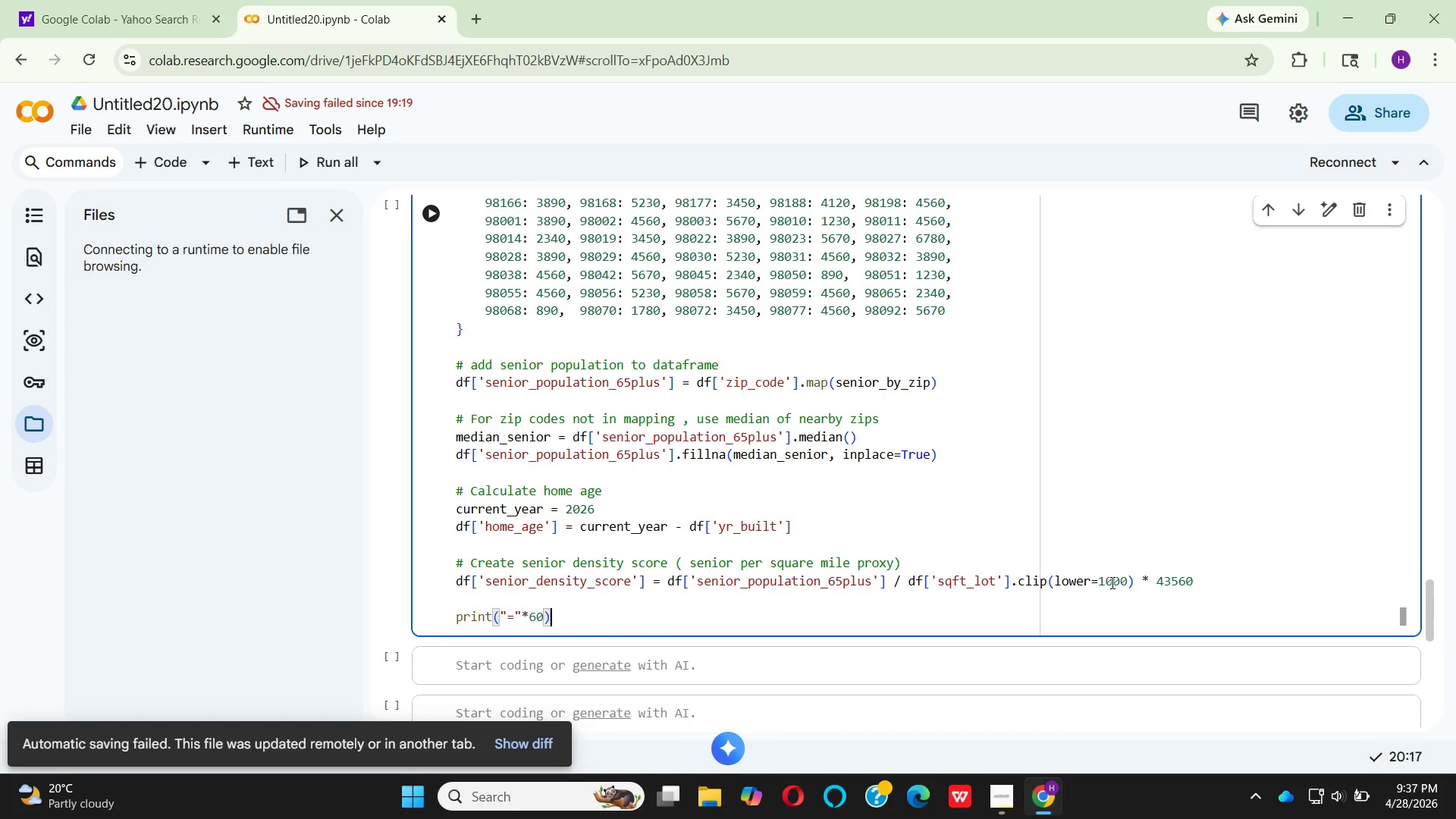 
key(Enter)
 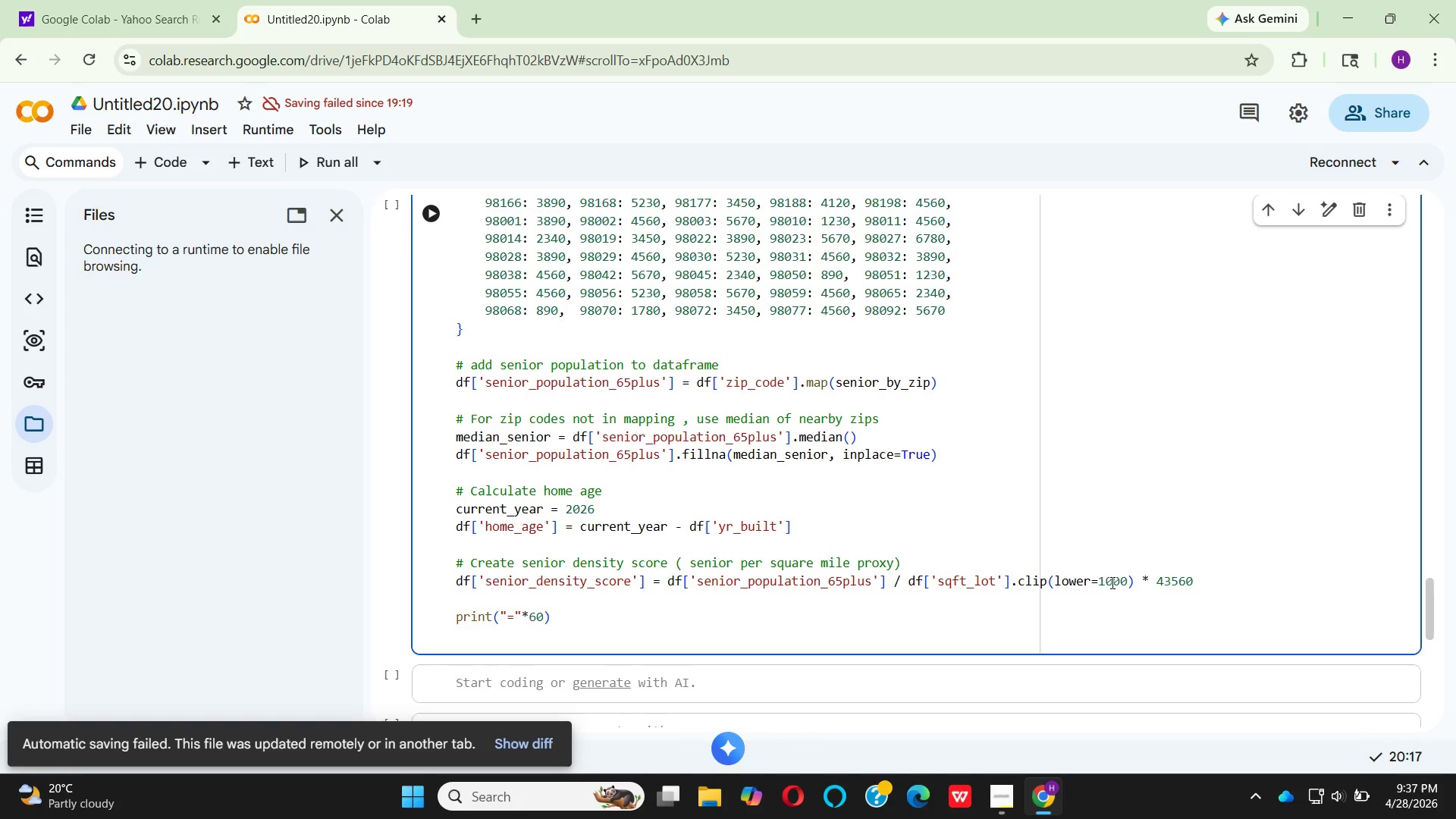 
type(PRINT("SENIOR POPULATION DATA ADDED(US CENSUS ACS)
 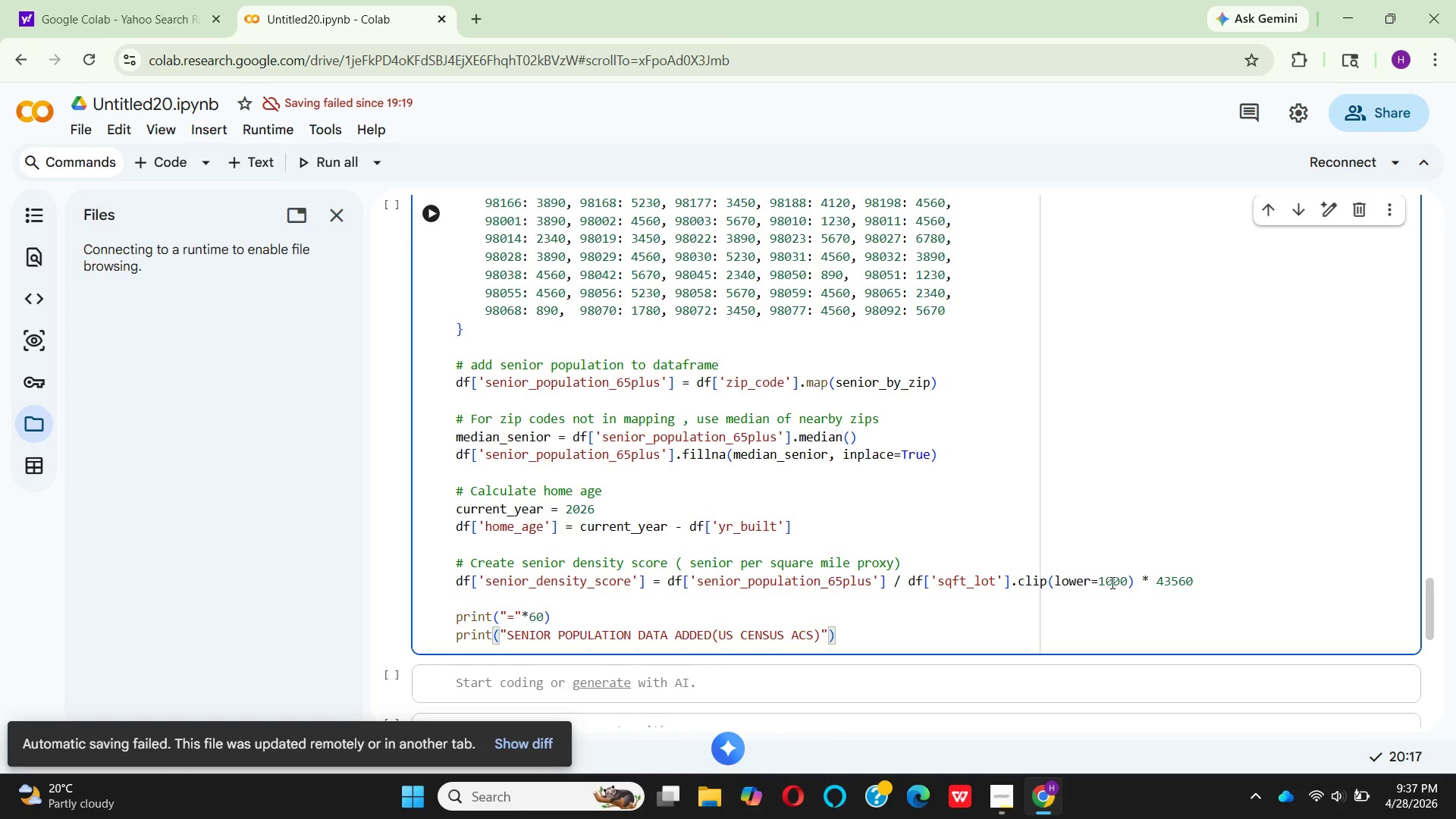 
 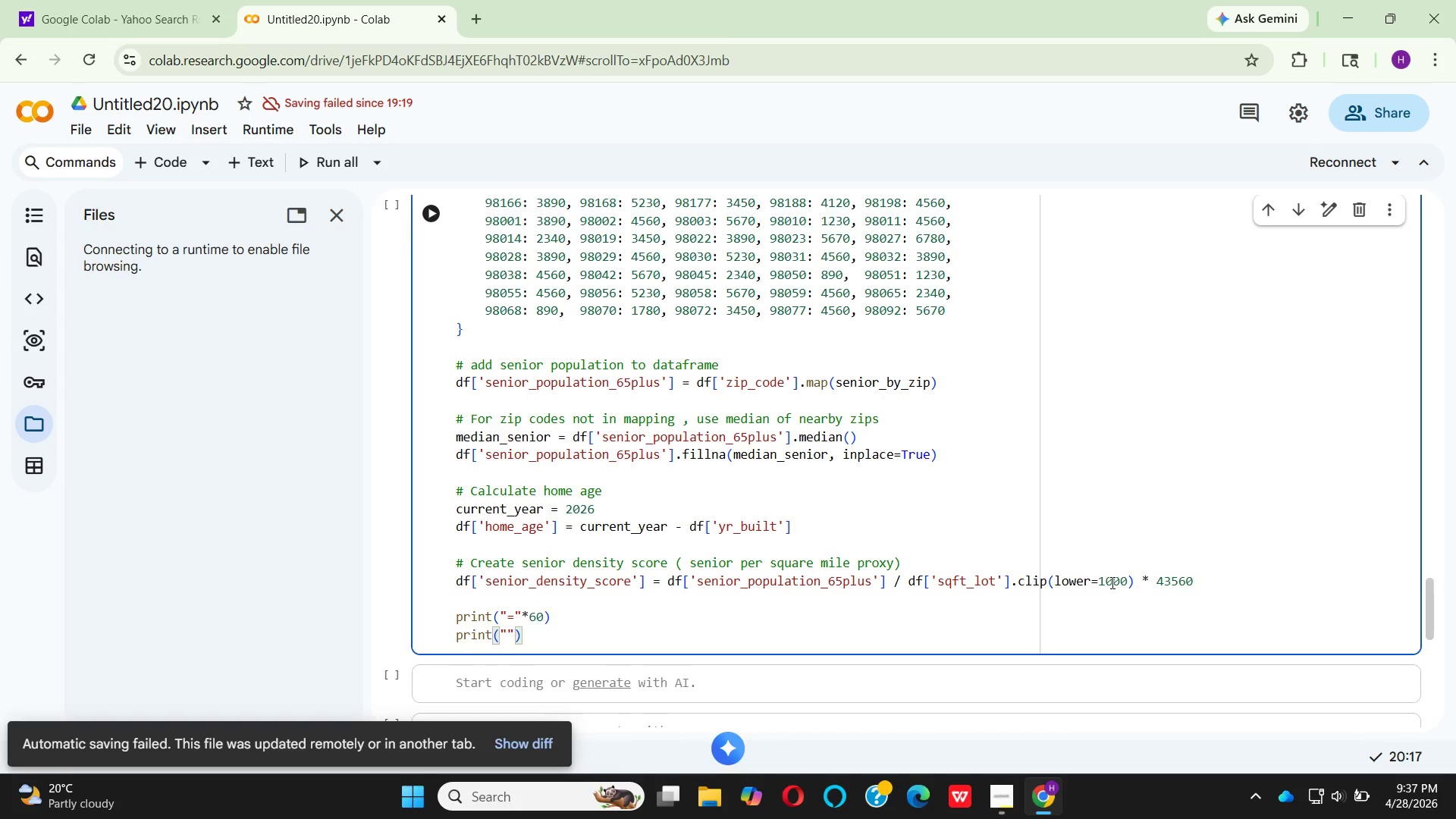 
hold_key(key=CapsLock, duration=0.31)
 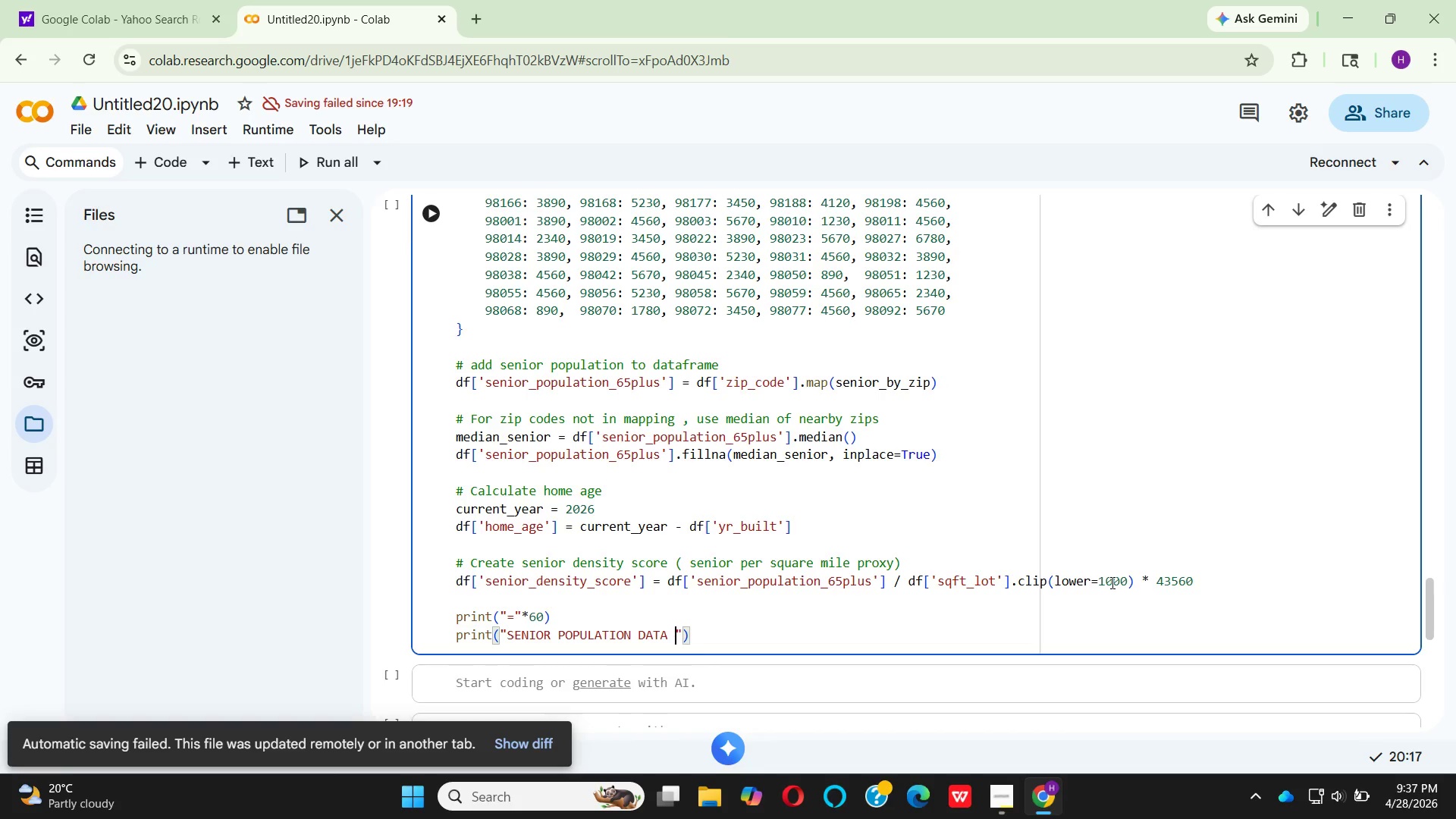 
key(ArrowRight)
 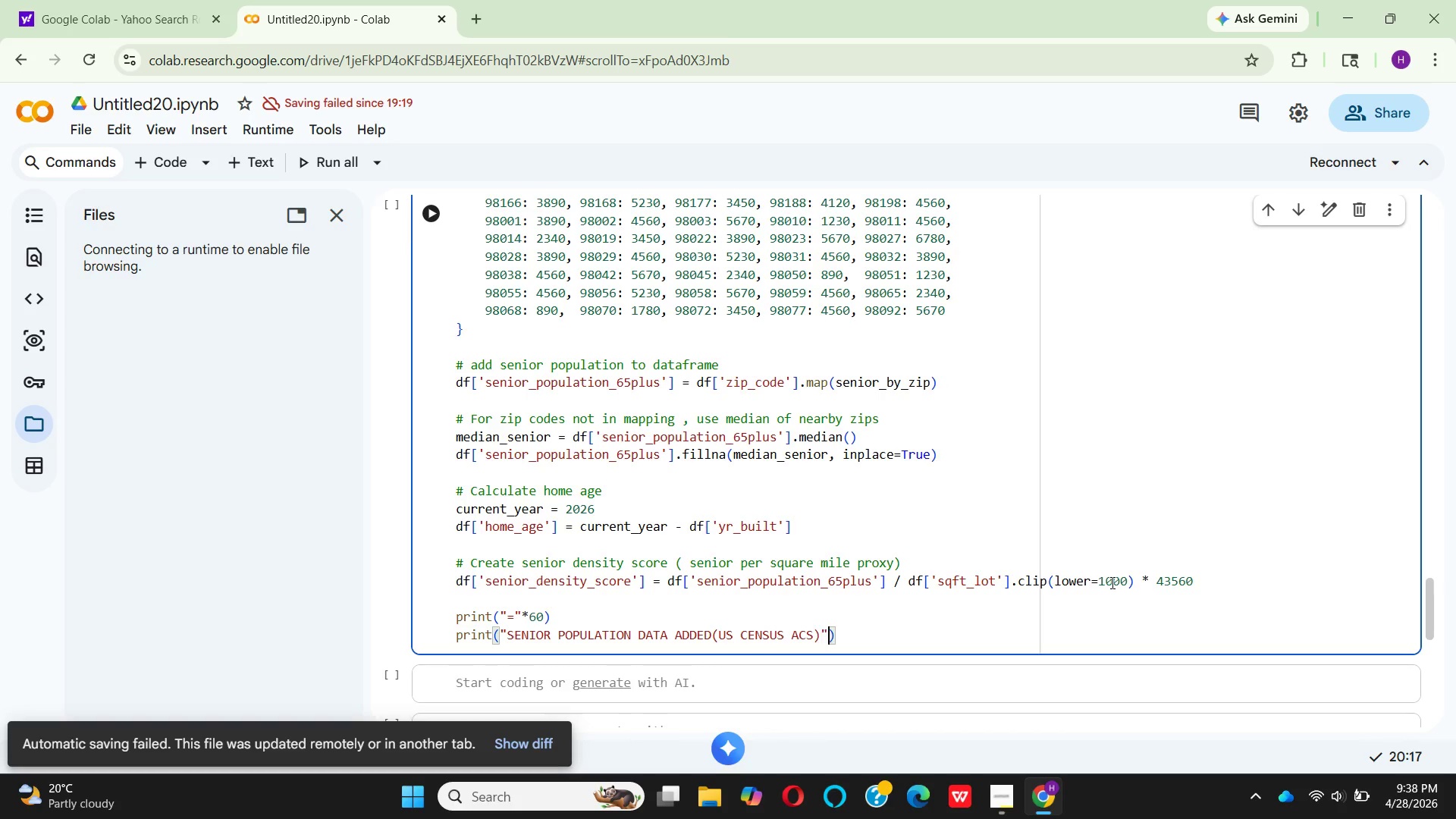 
key(ArrowRight)
 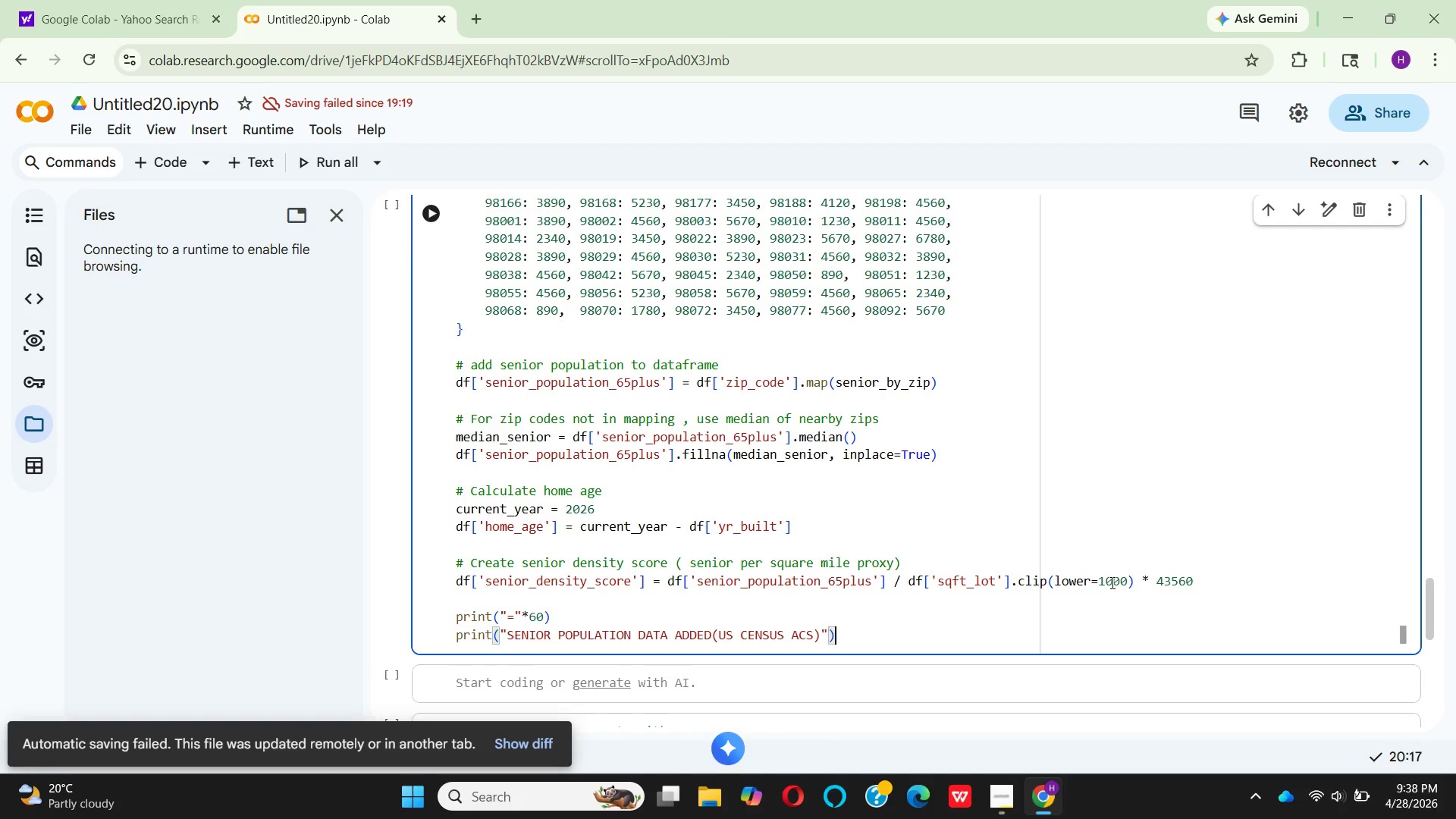 
key(ArrowRight)
 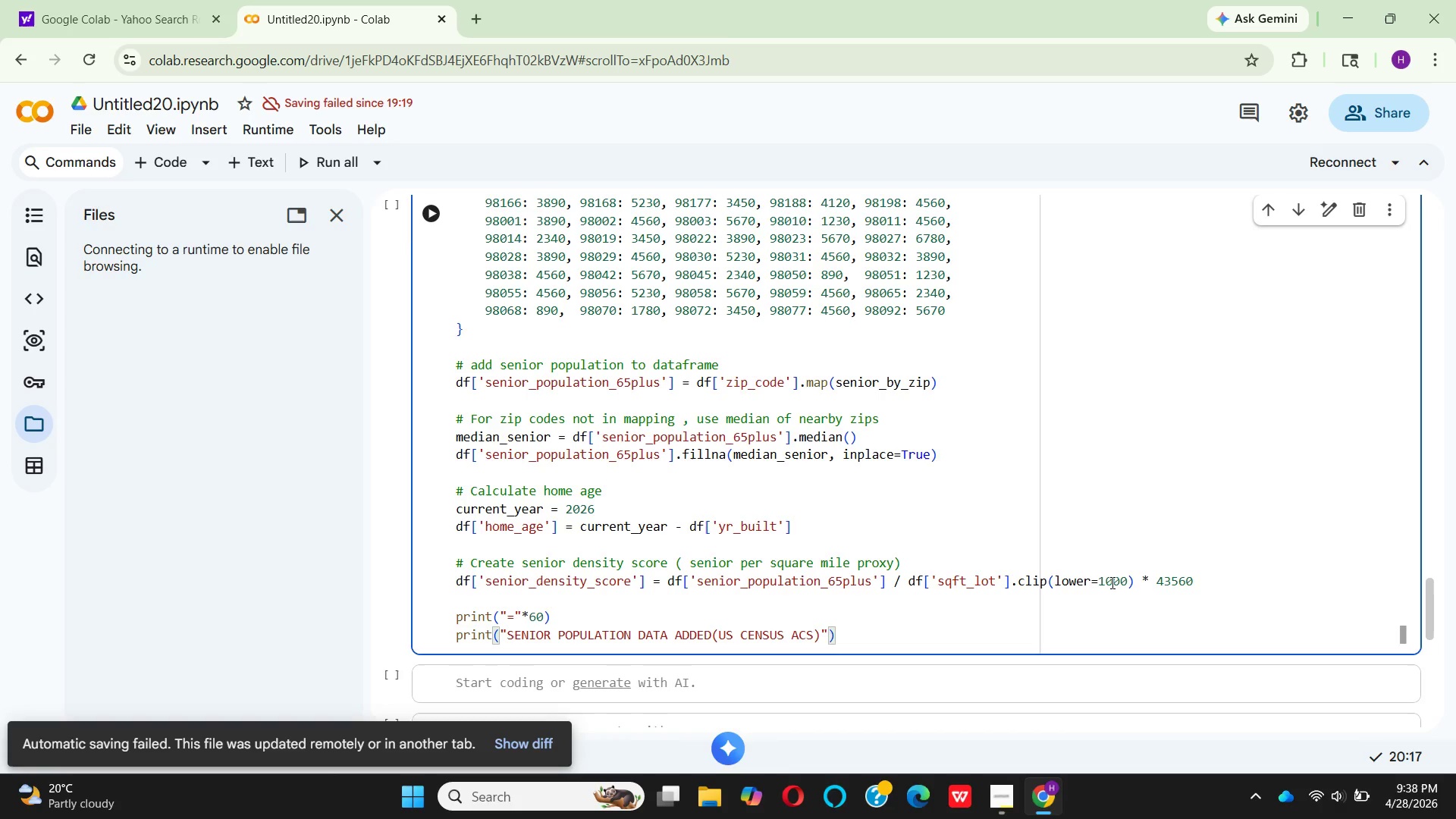 
key(Enter)
 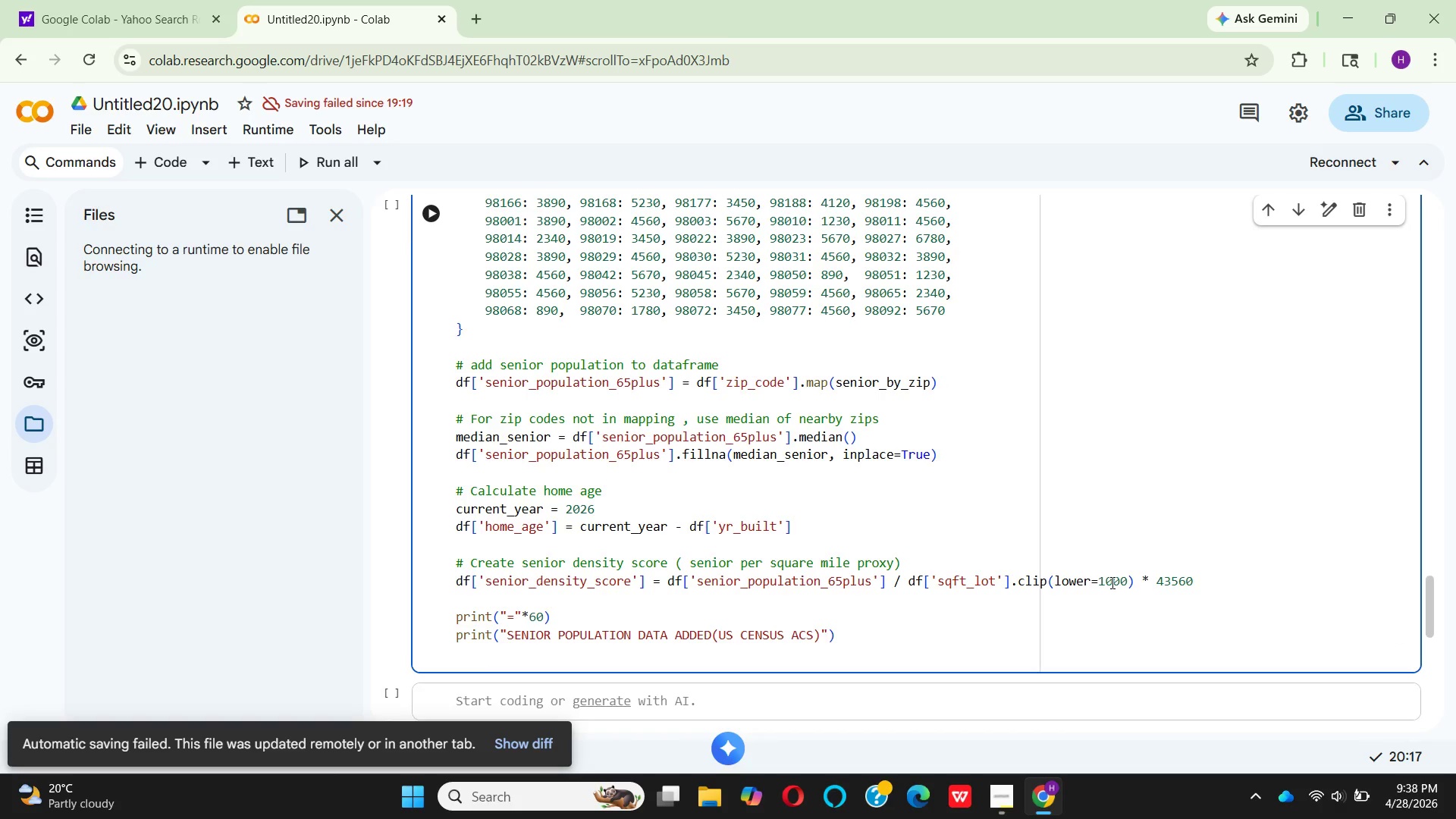 
type(print)
key(Backspace)
key(Backspace)
key(Backspace)
key(Backspace)
key(Backspace)
type(PRINT()
 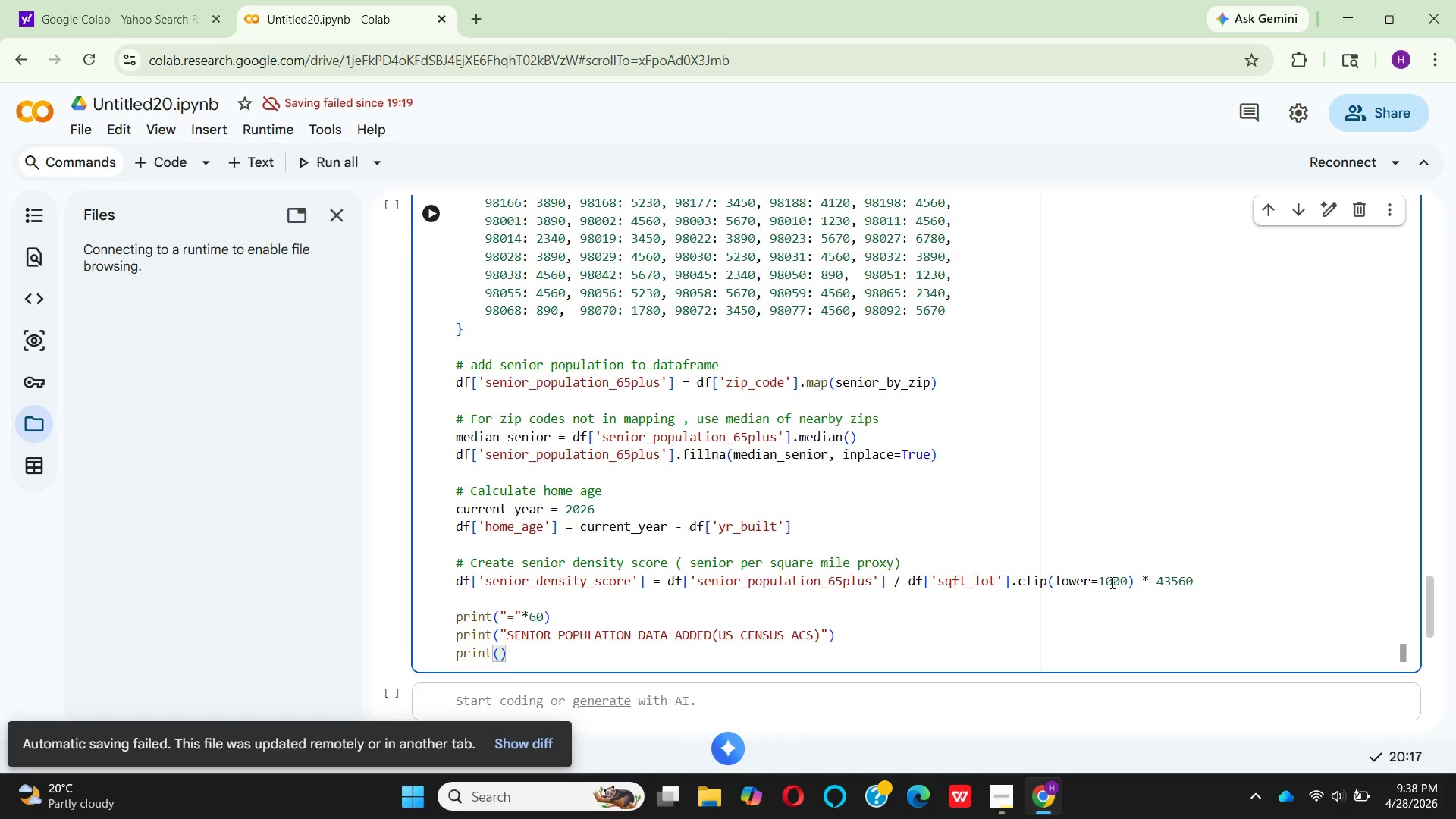 
key(Shift+ShiftRight)
 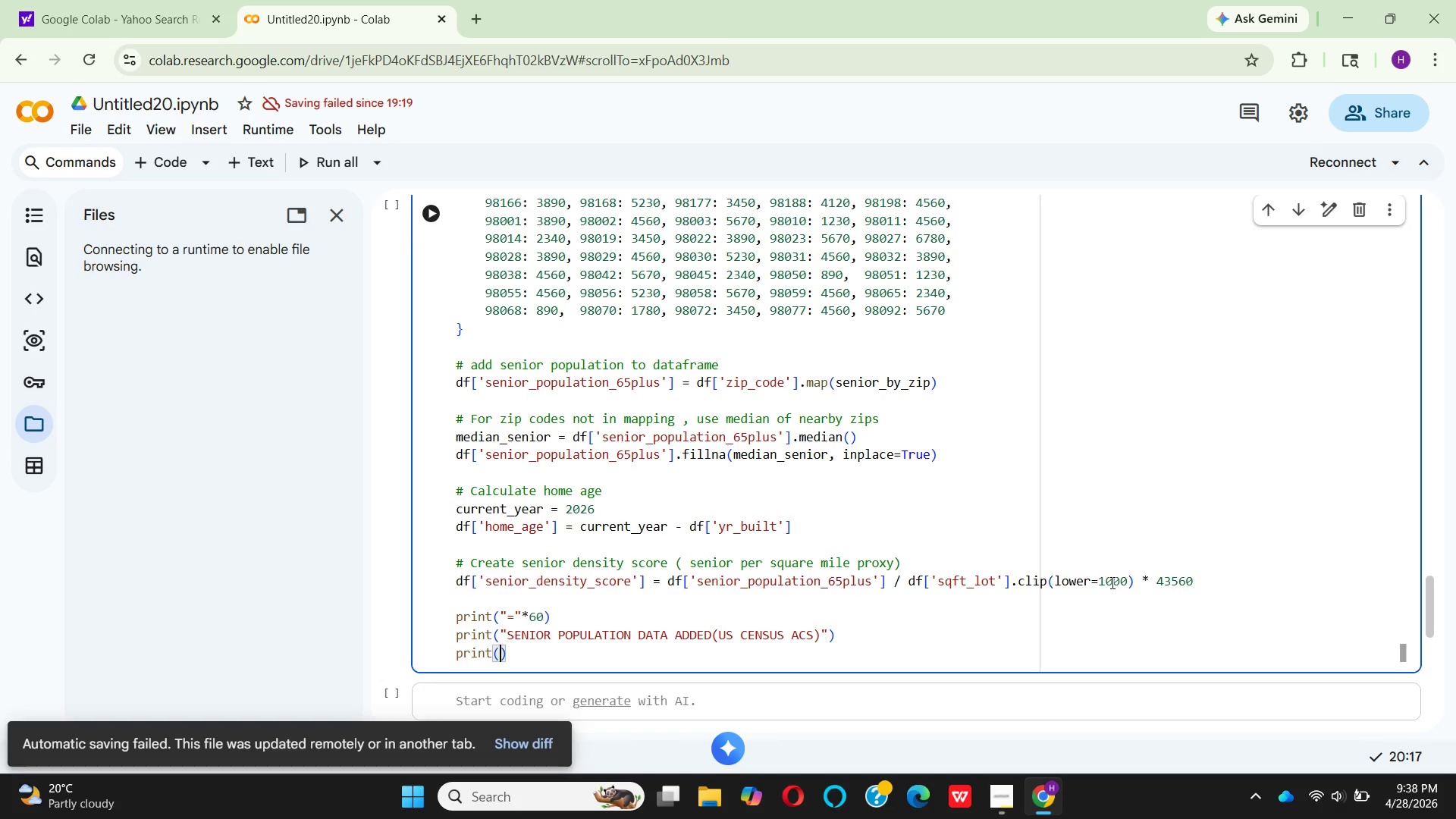 
key(Shift+Quote)
 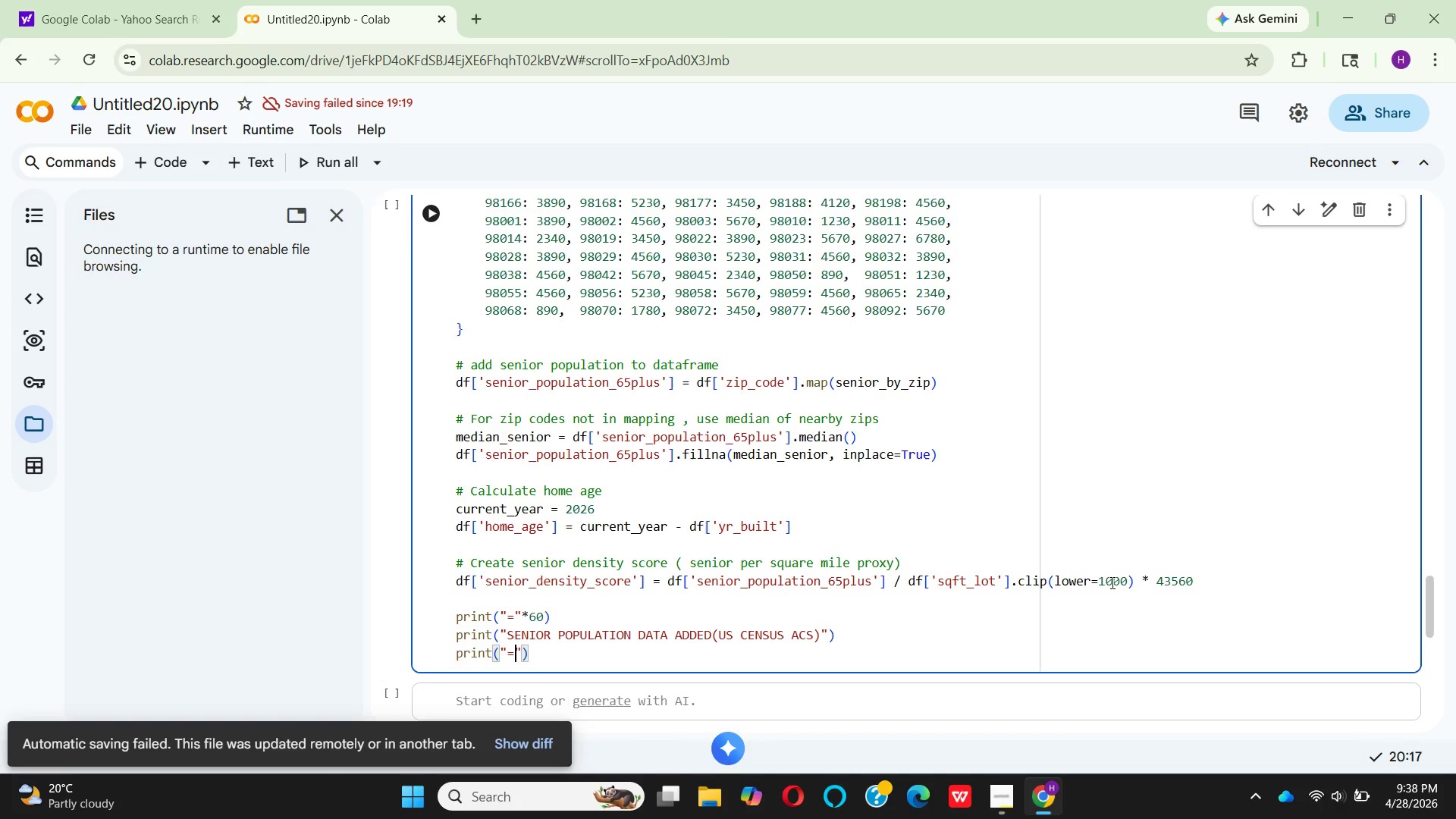 
key(Equal)
 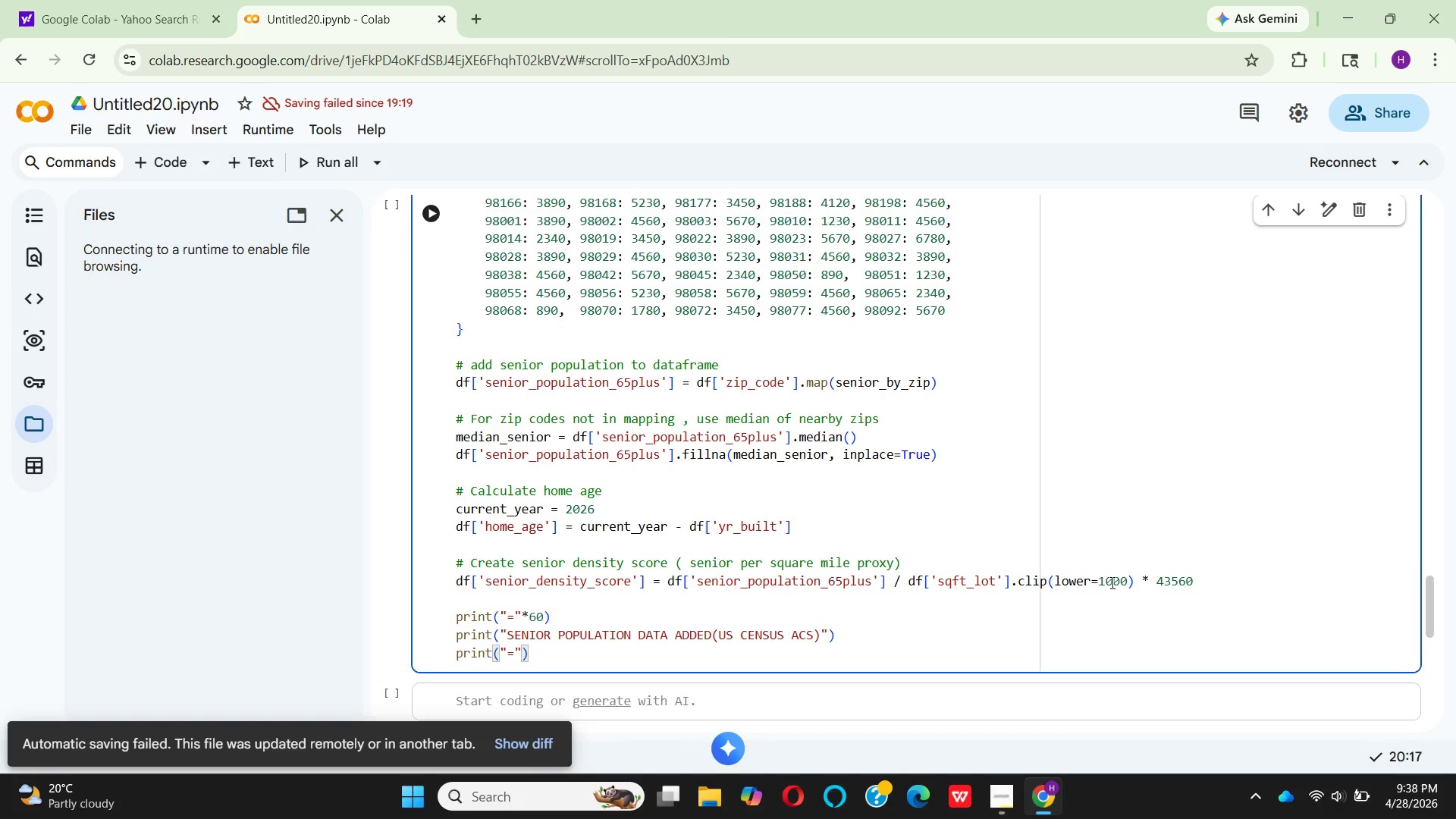 
key(ArrowRight)
 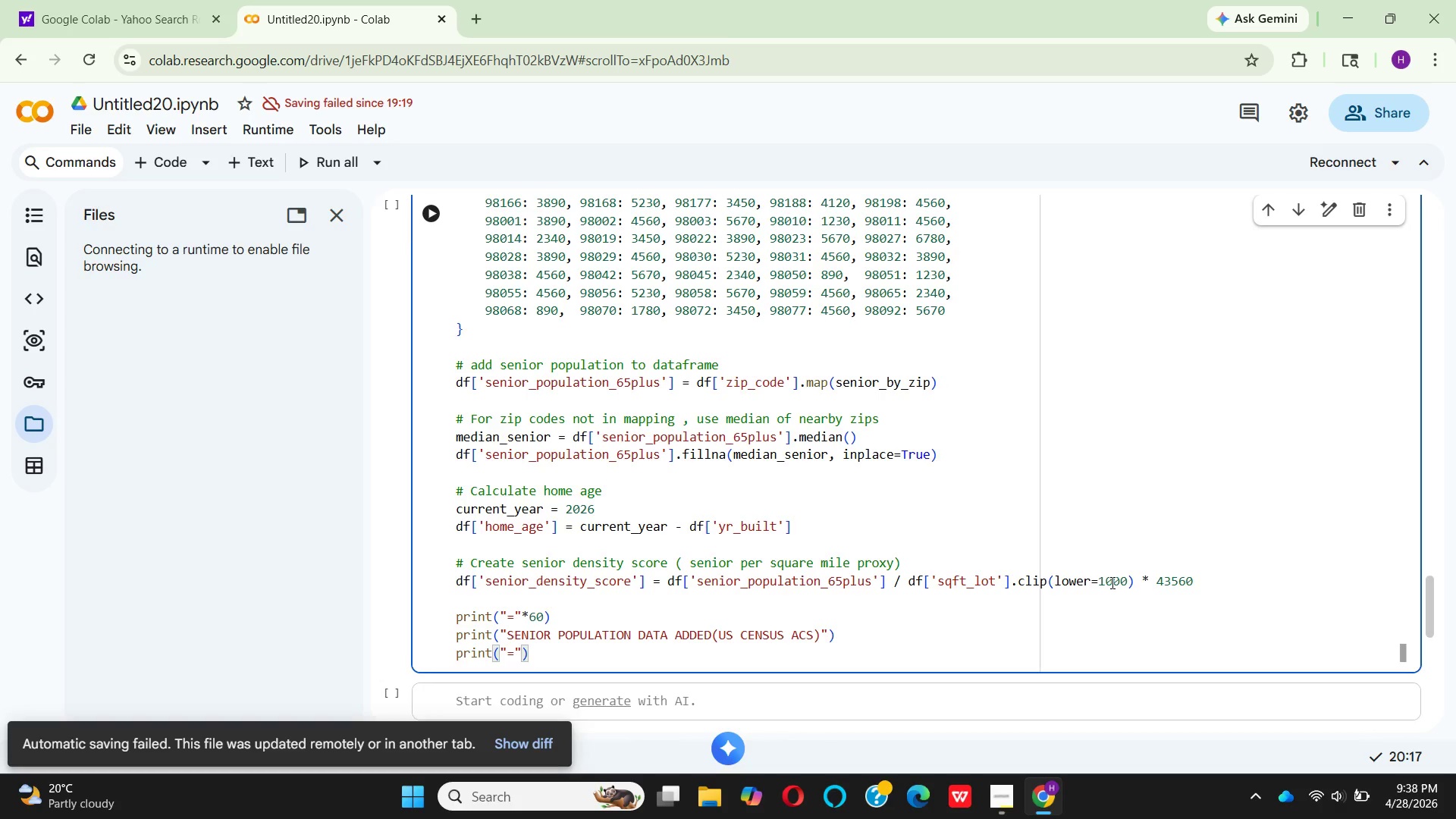 
key(Control+Shift+ControlLeft)
 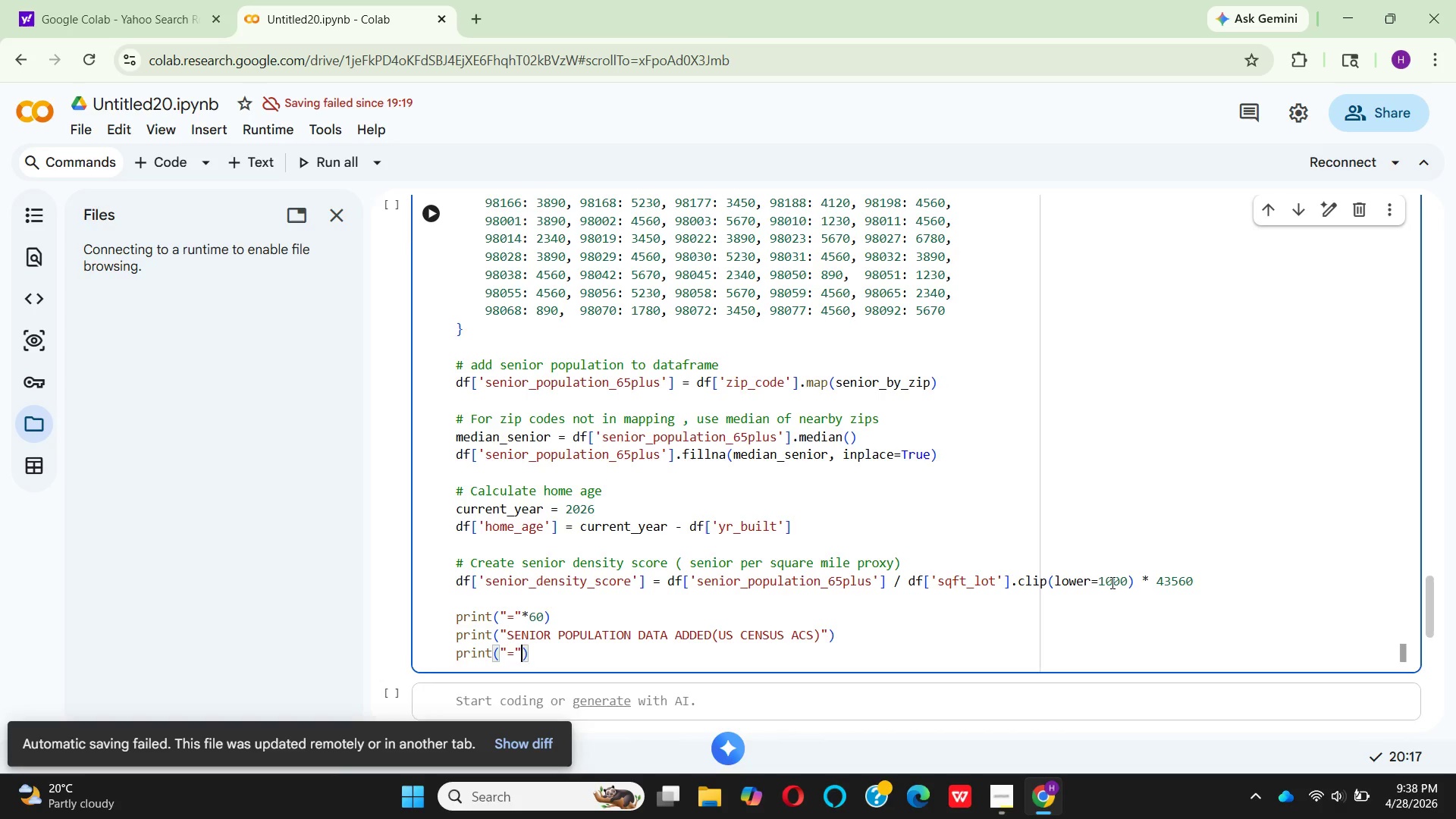 
type(*60)
 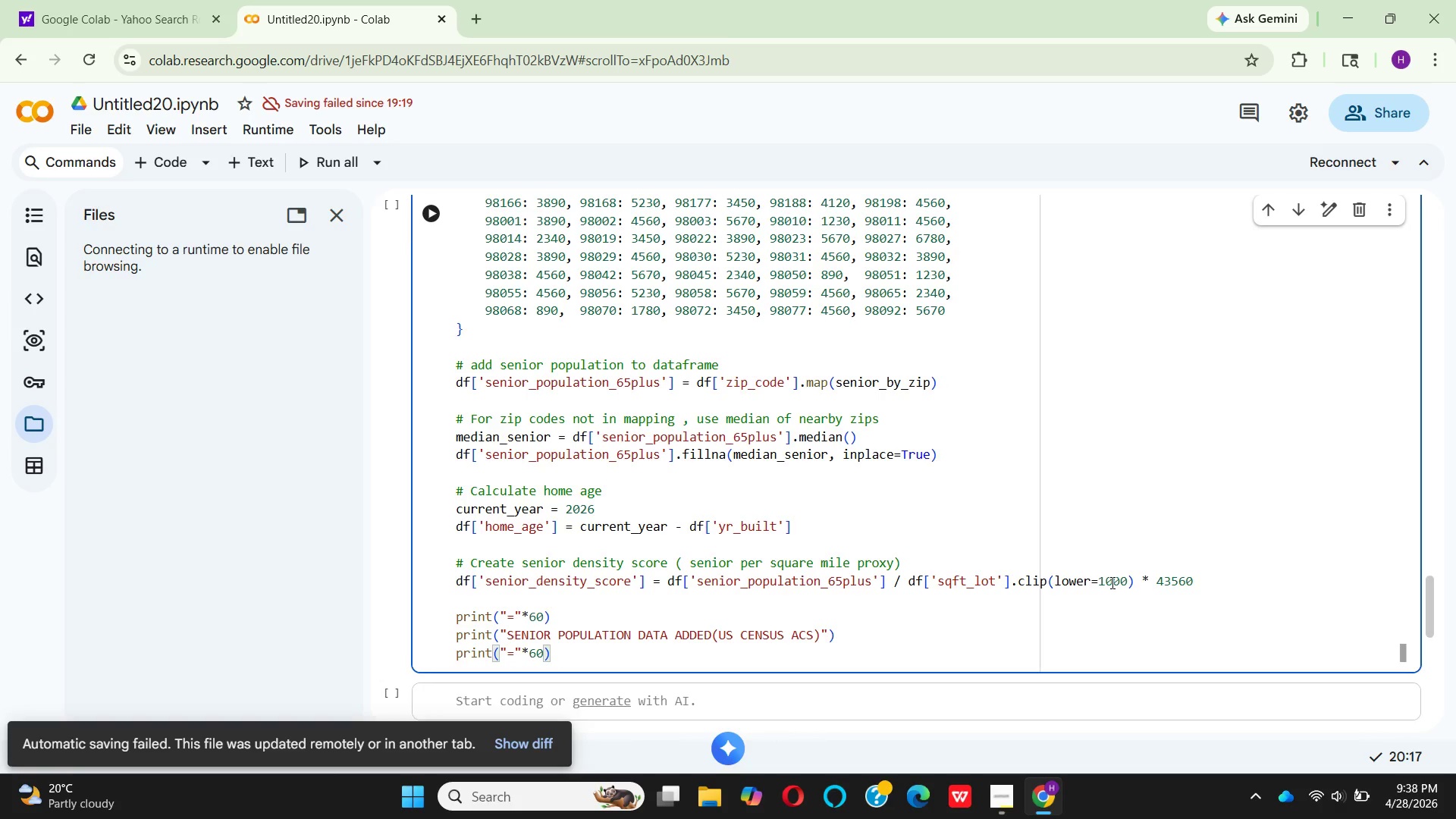 
key(ArrowRight)
 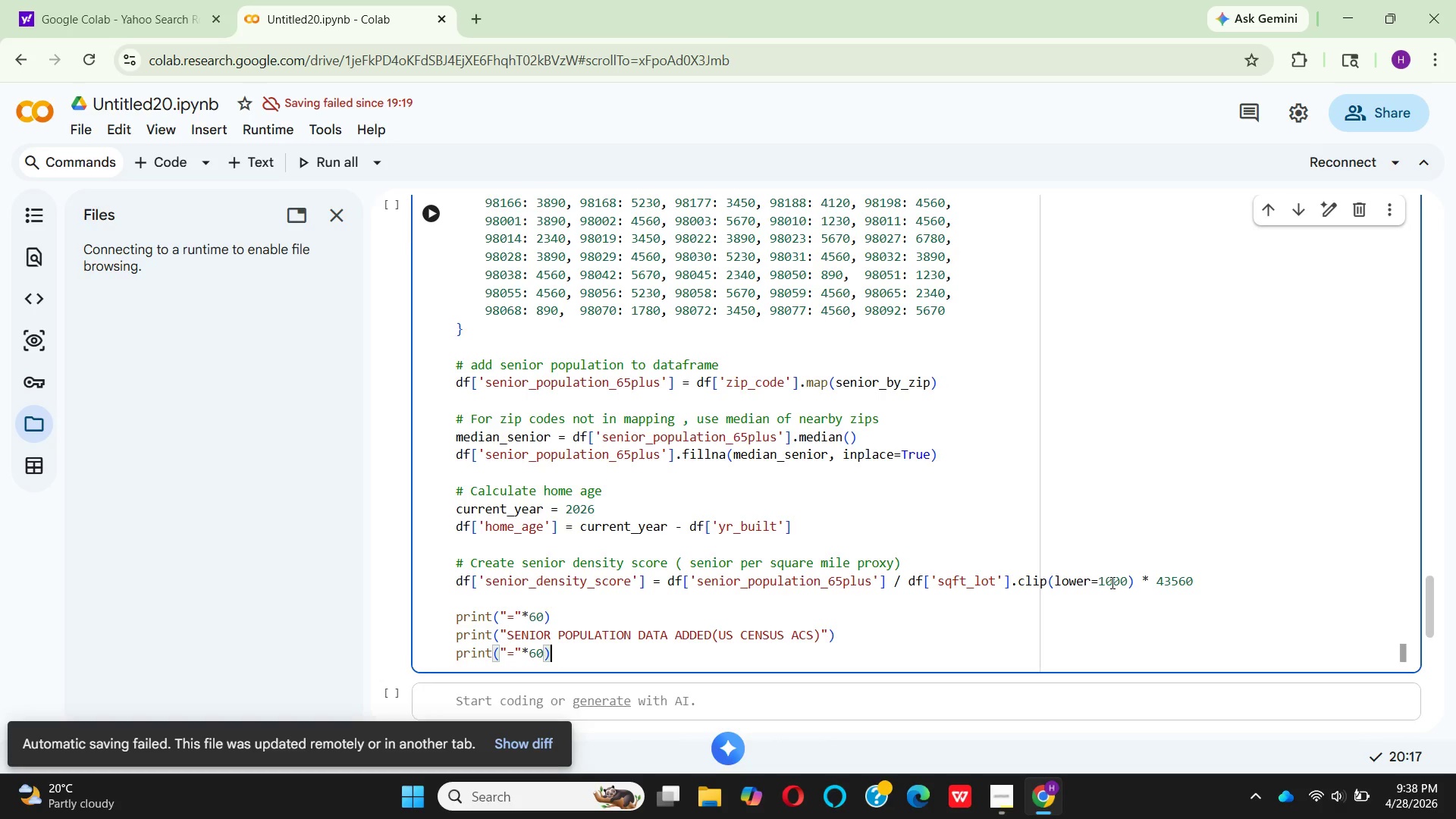 
key(Enter)
 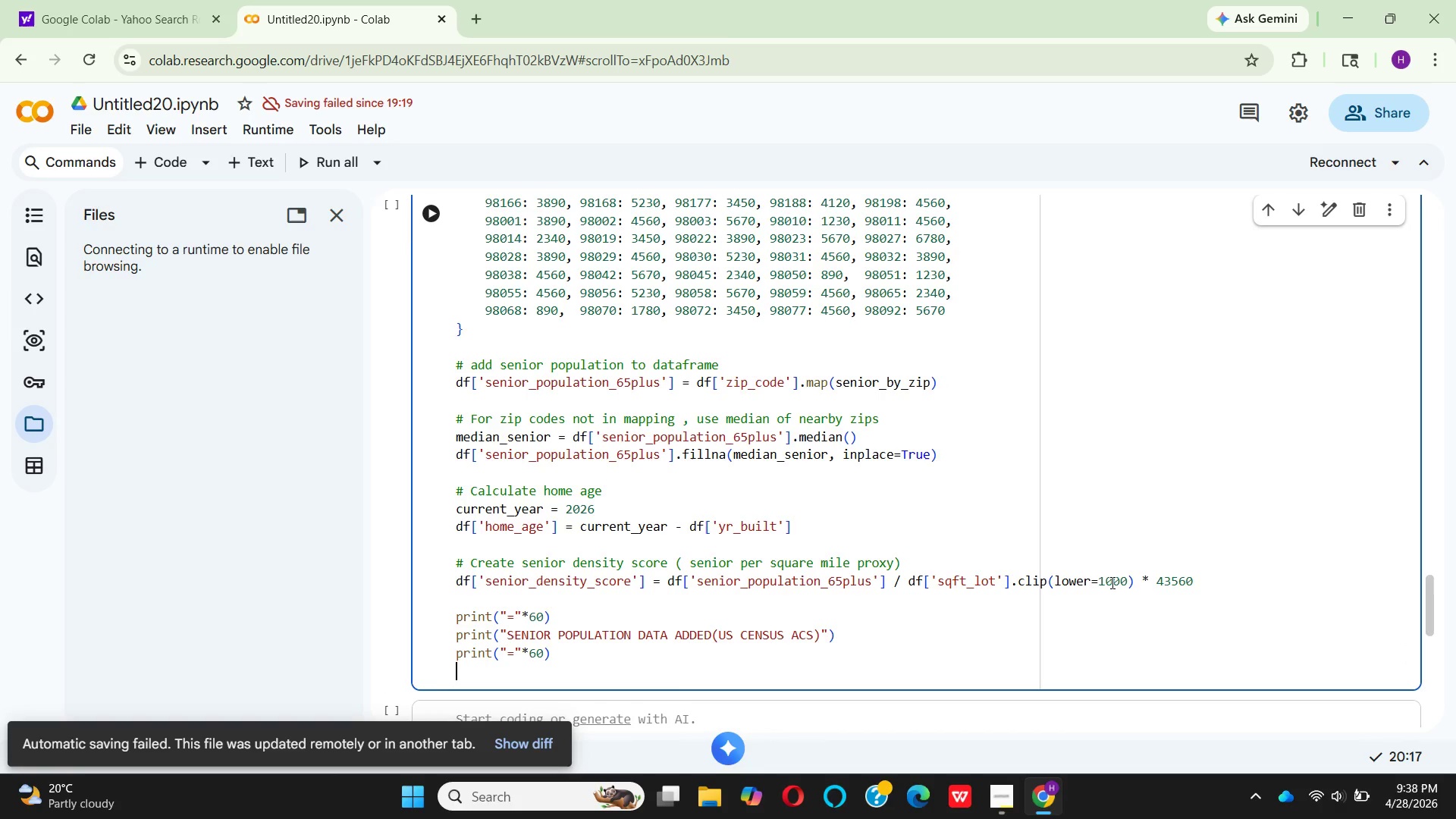 
type(PRINT(")
 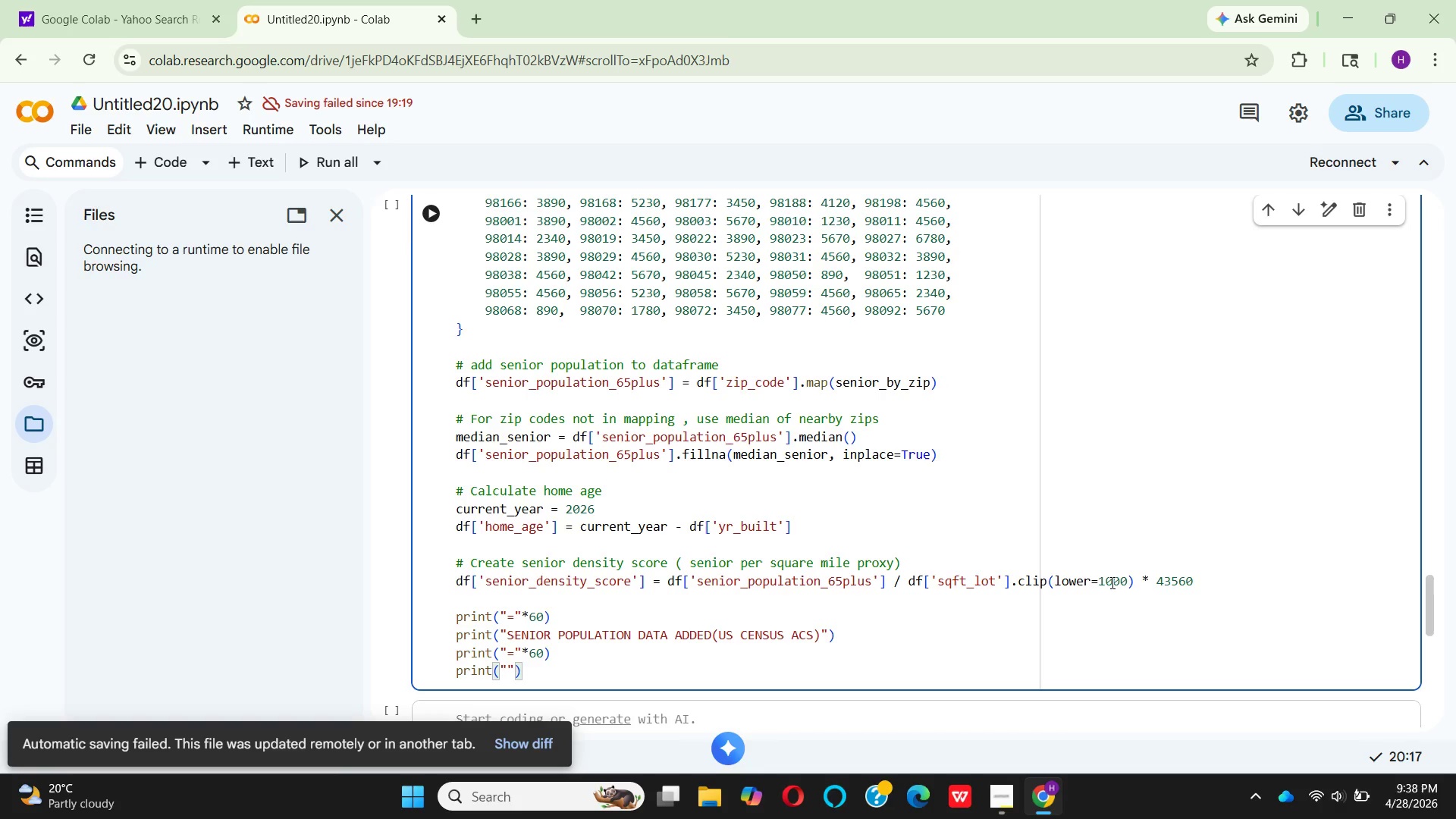 
key(ArrowLeft)
 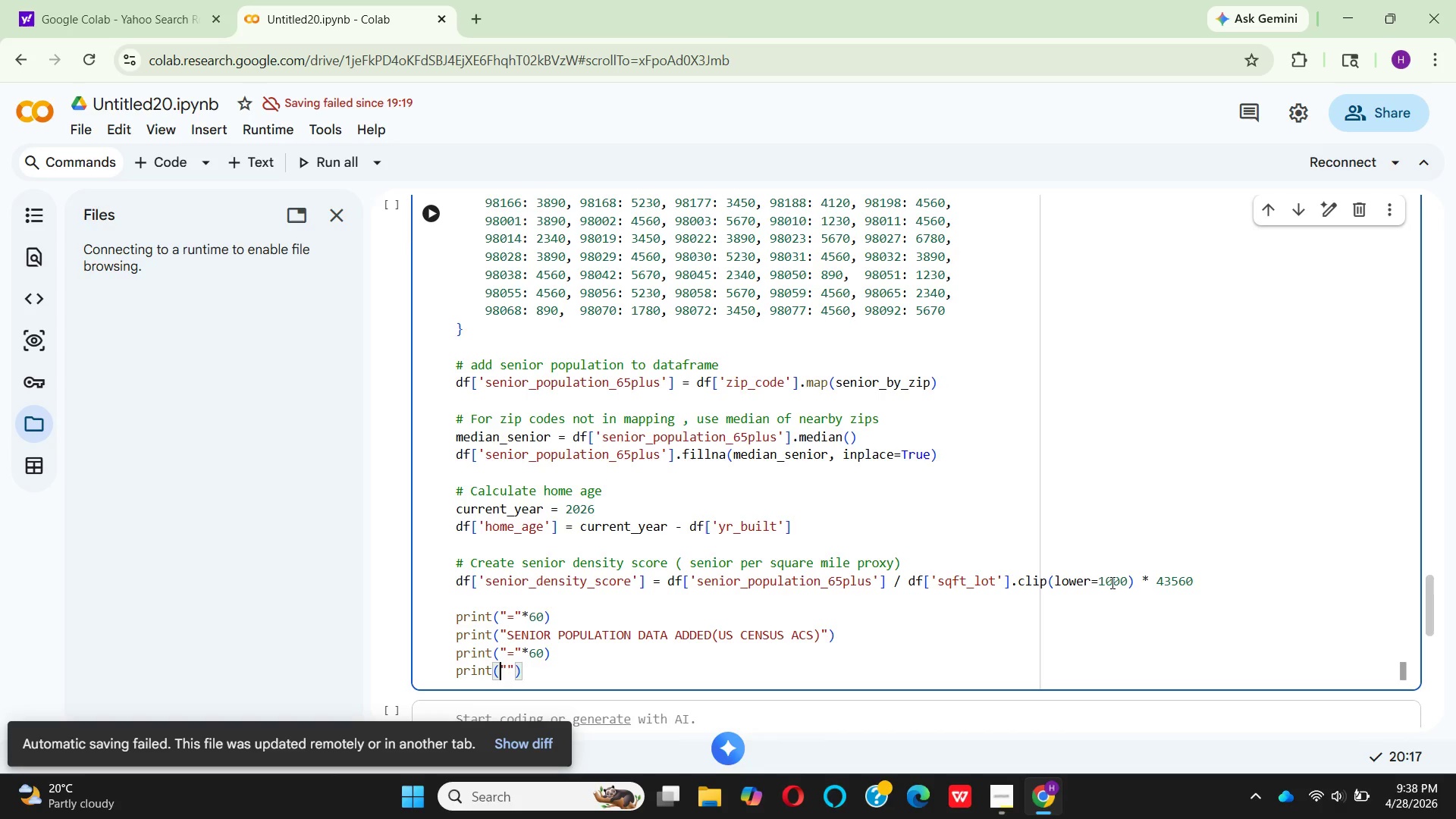 
key(F)
 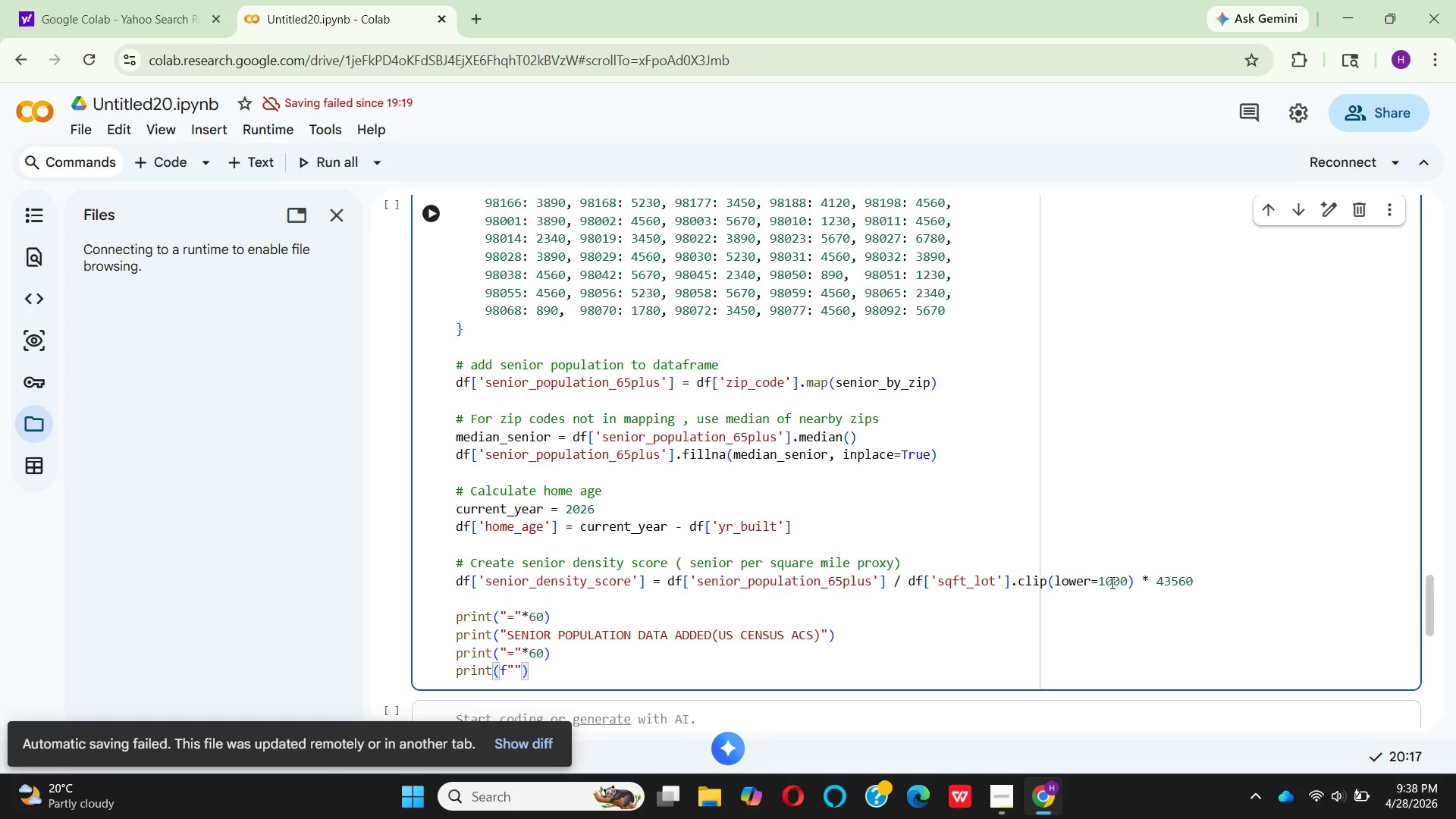 
key(ArrowRight)
 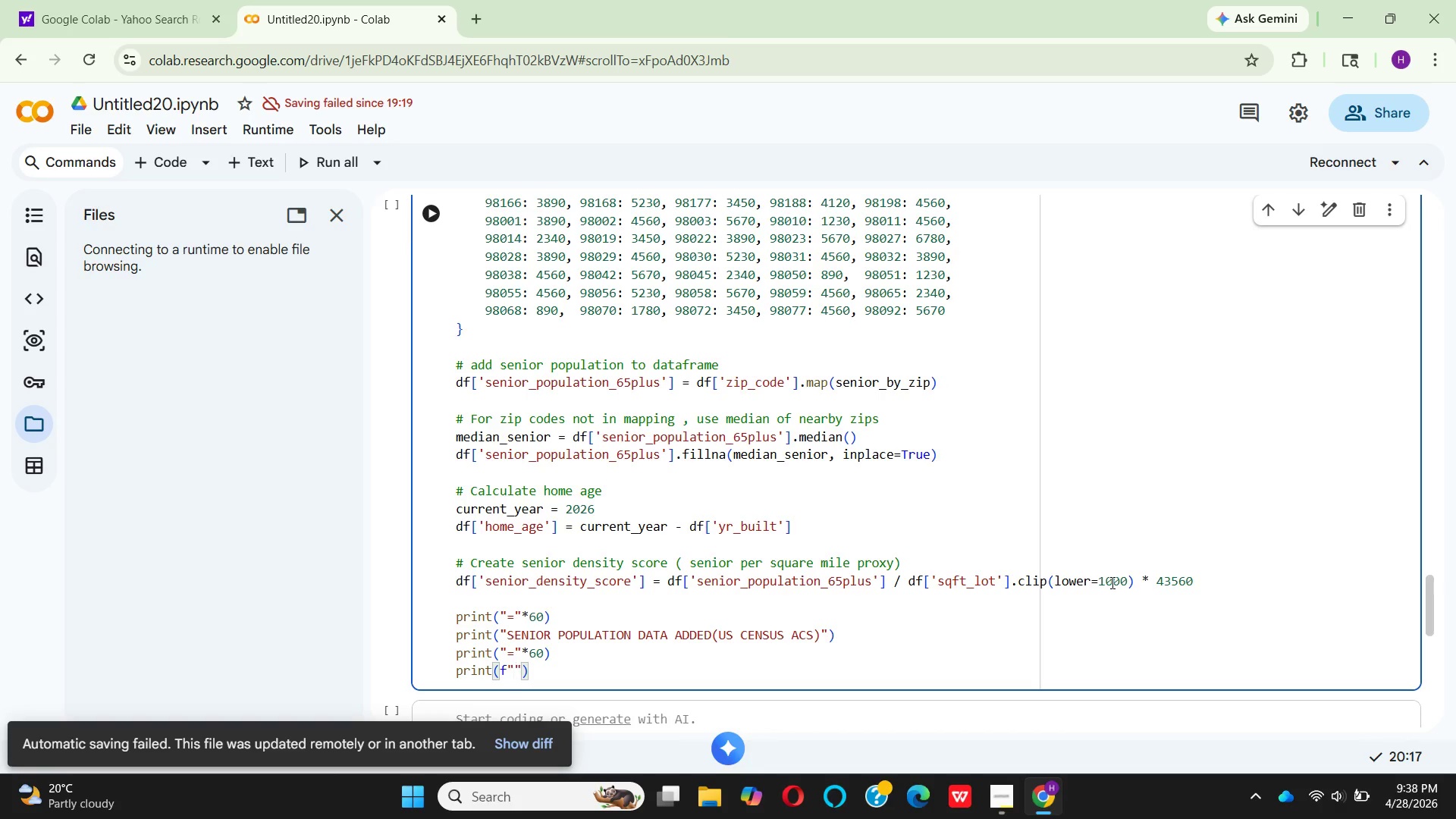 
type( Added '')
 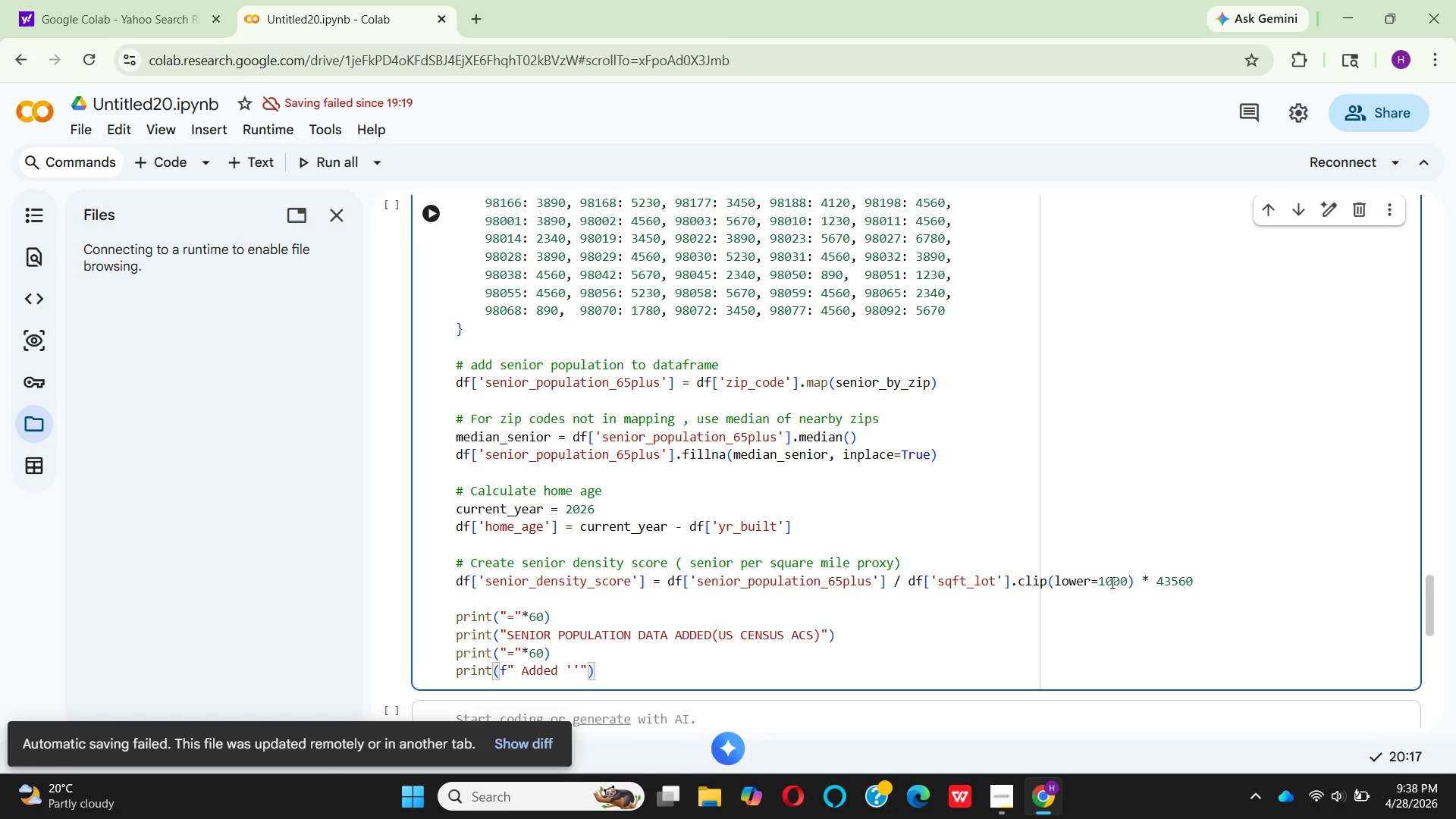 
key(ArrowLeft)
 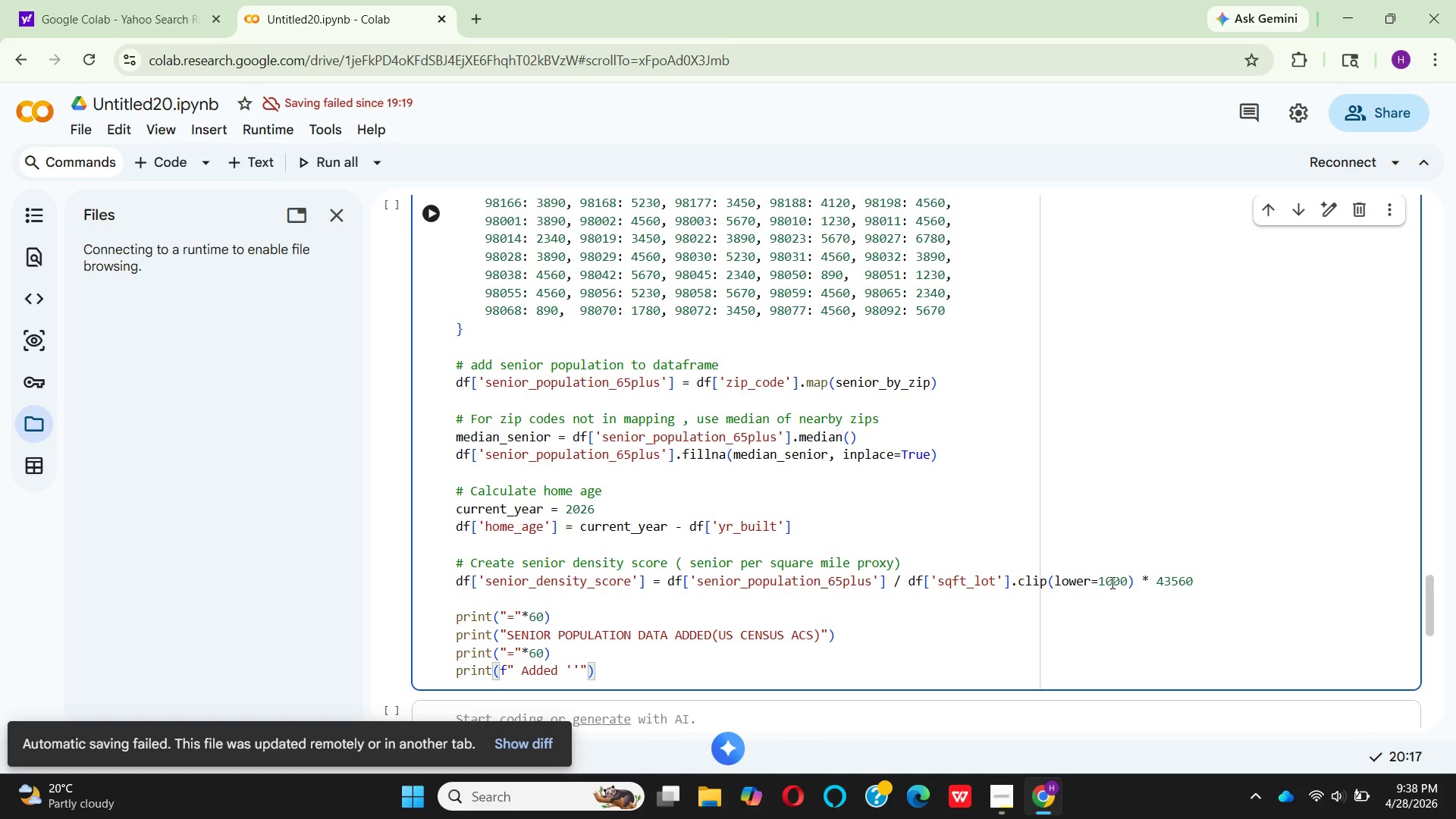 
key(Control+V)
 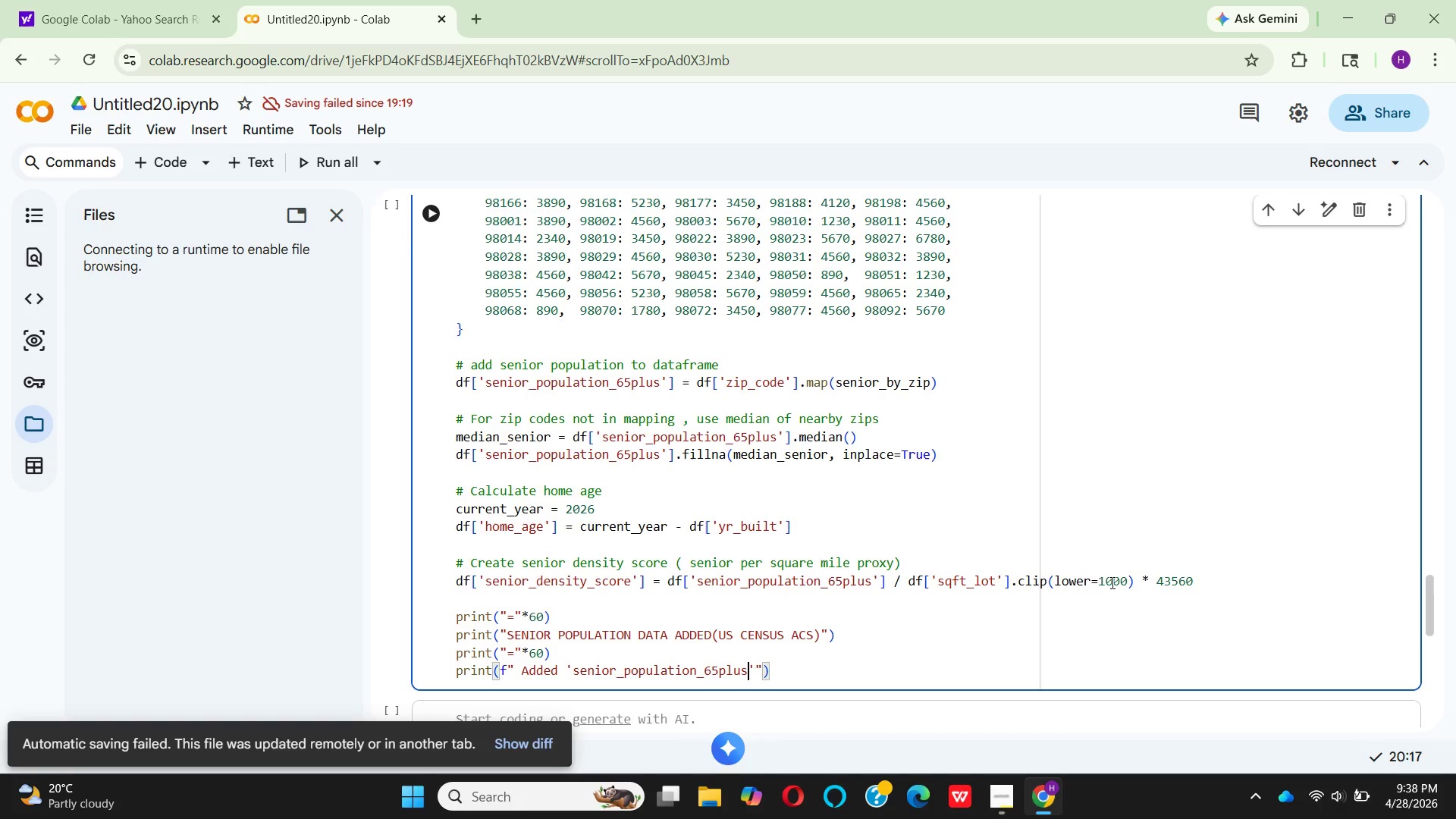 
key(ArrowRight)
 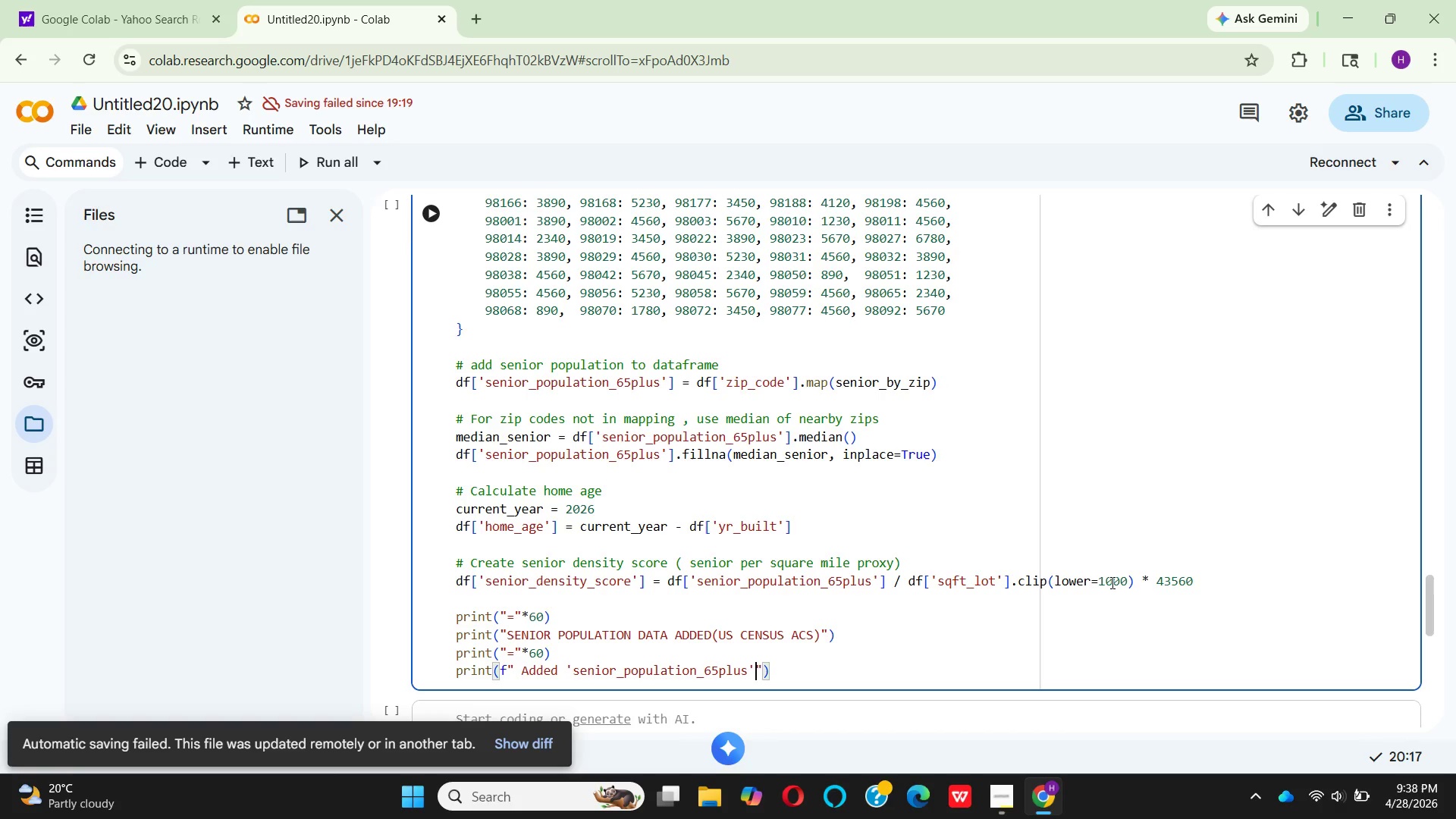 
type( column)
 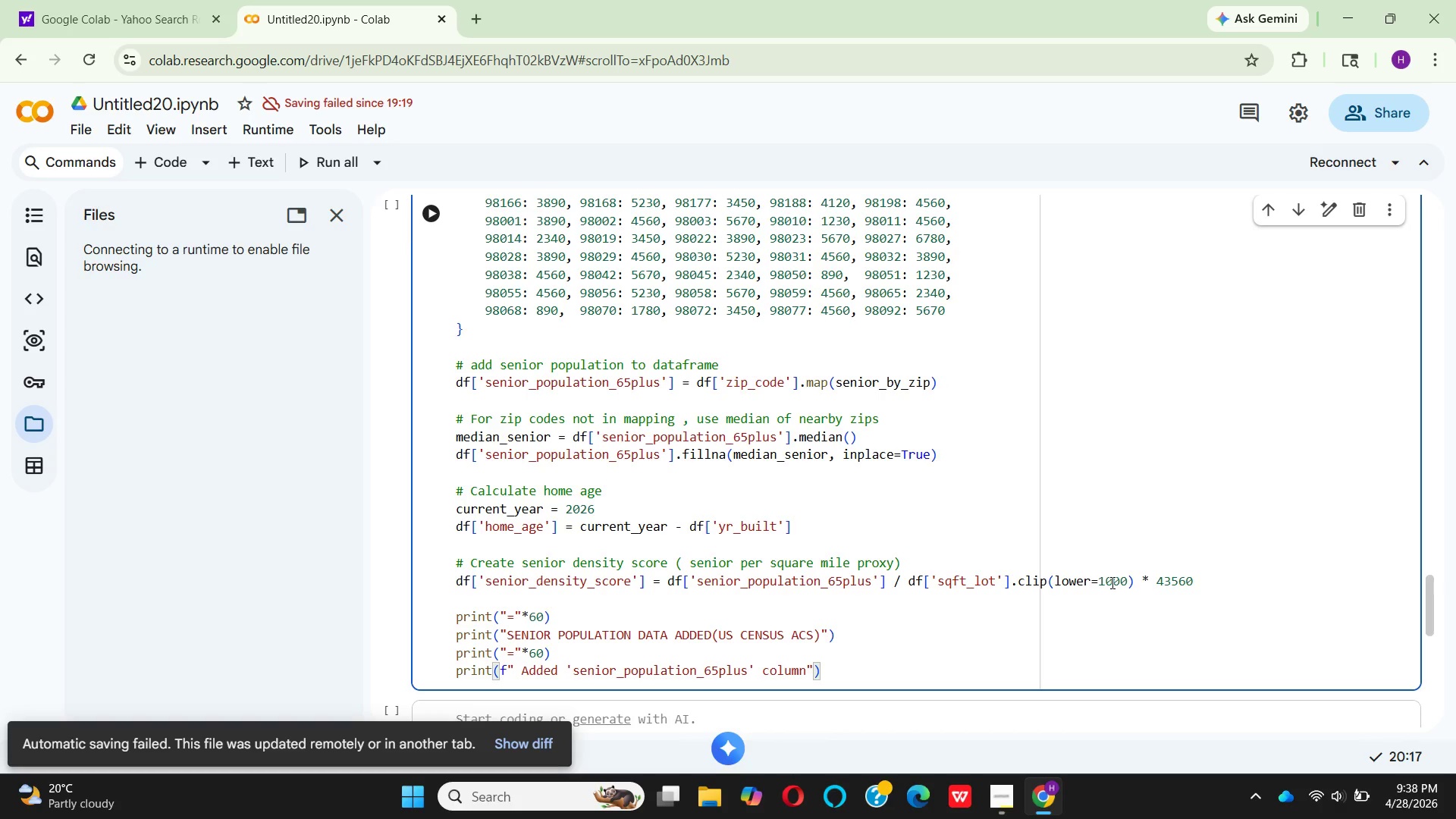 
key(ArrowRight)
 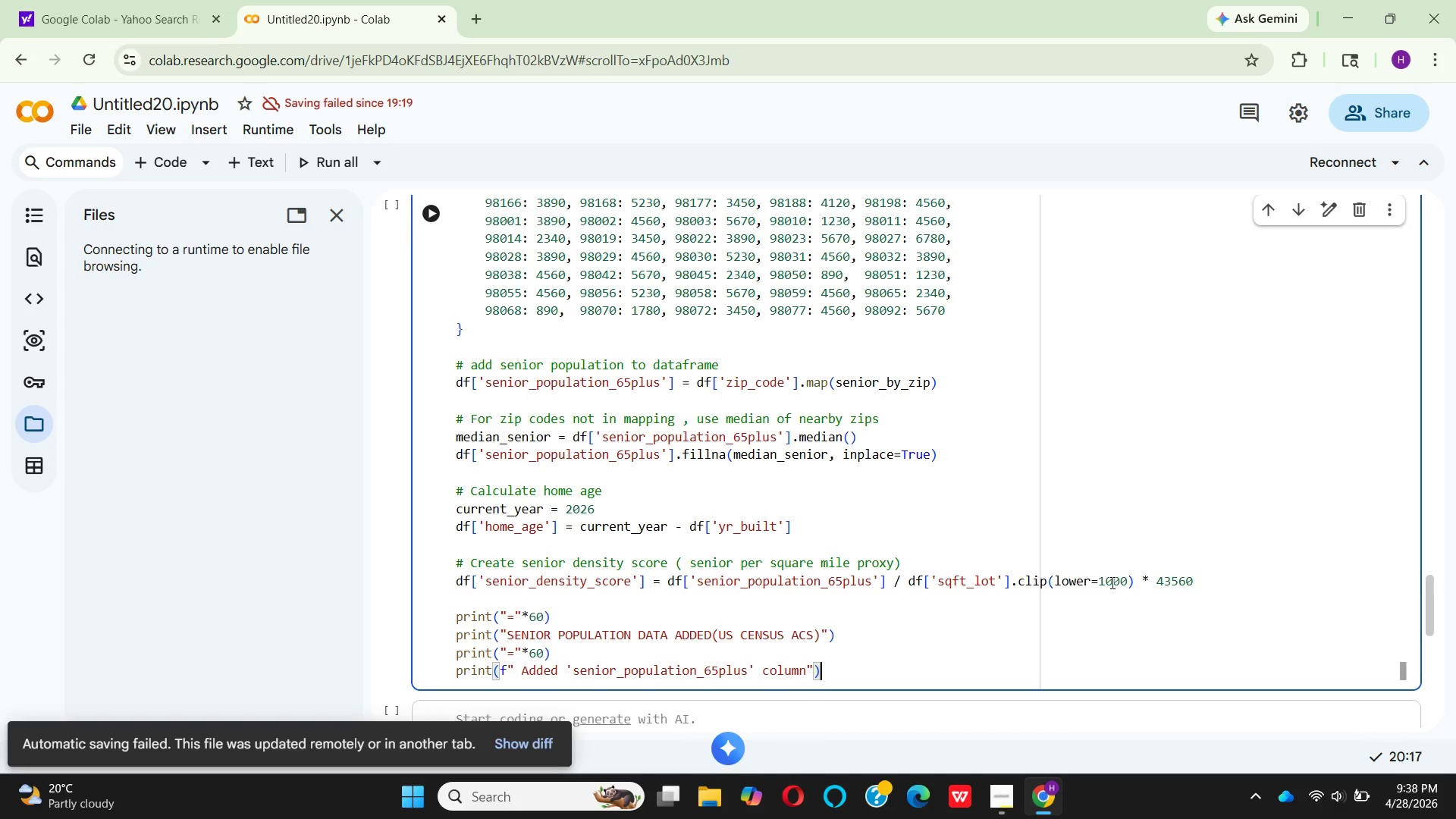 
key(ArrowRight)
 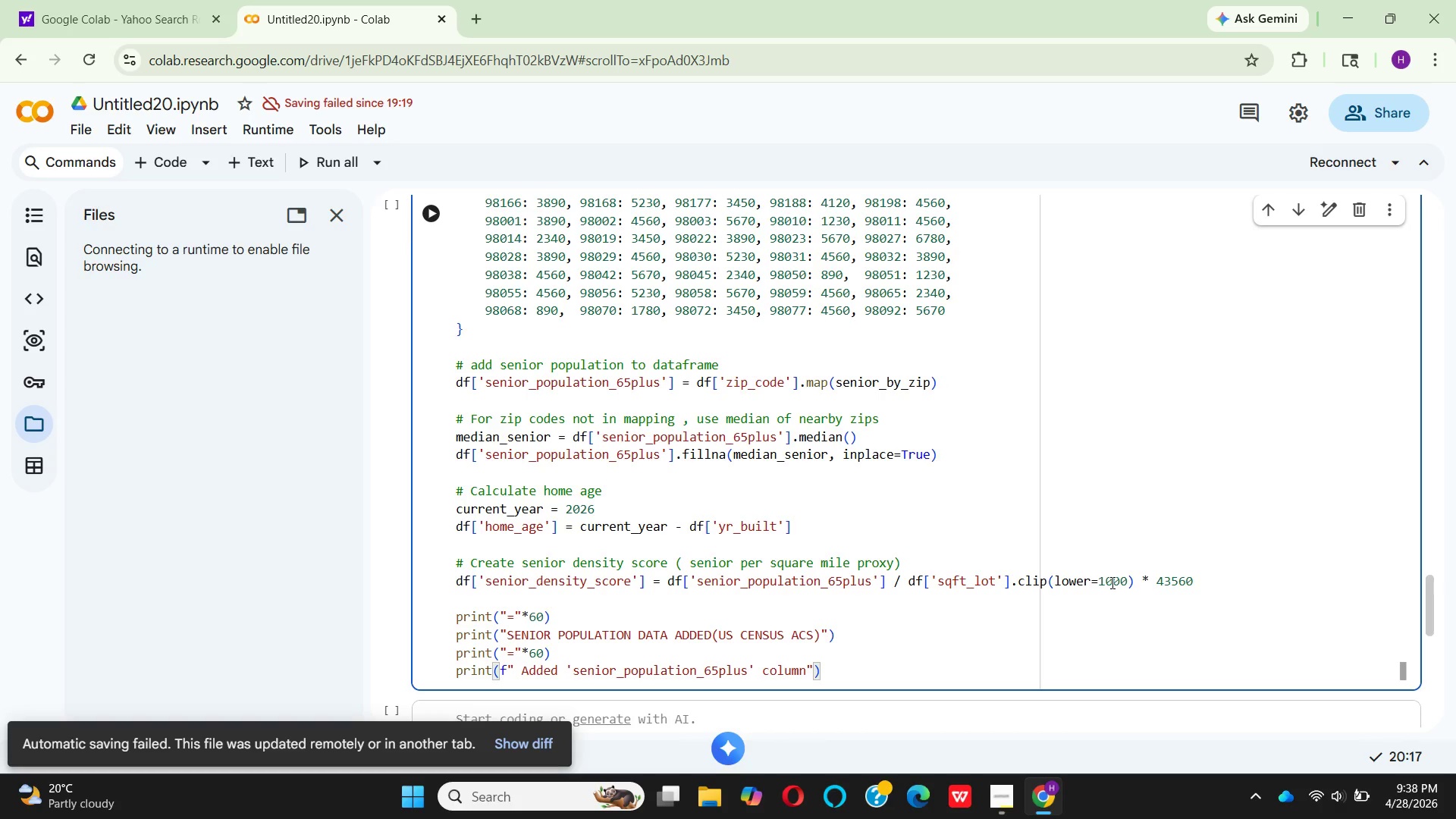 
key(Enter)
 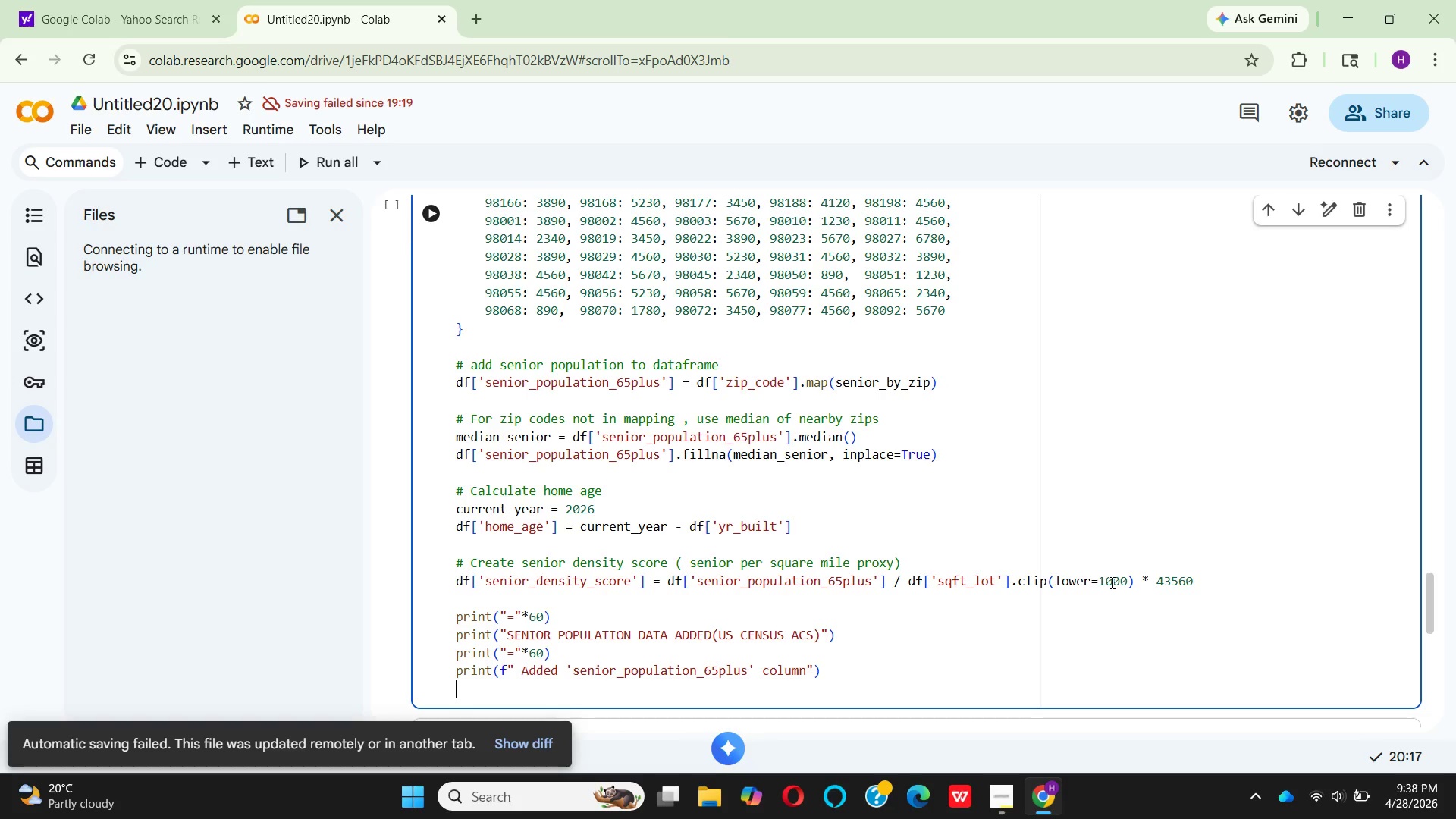 
type(print(f" Source: USc)
 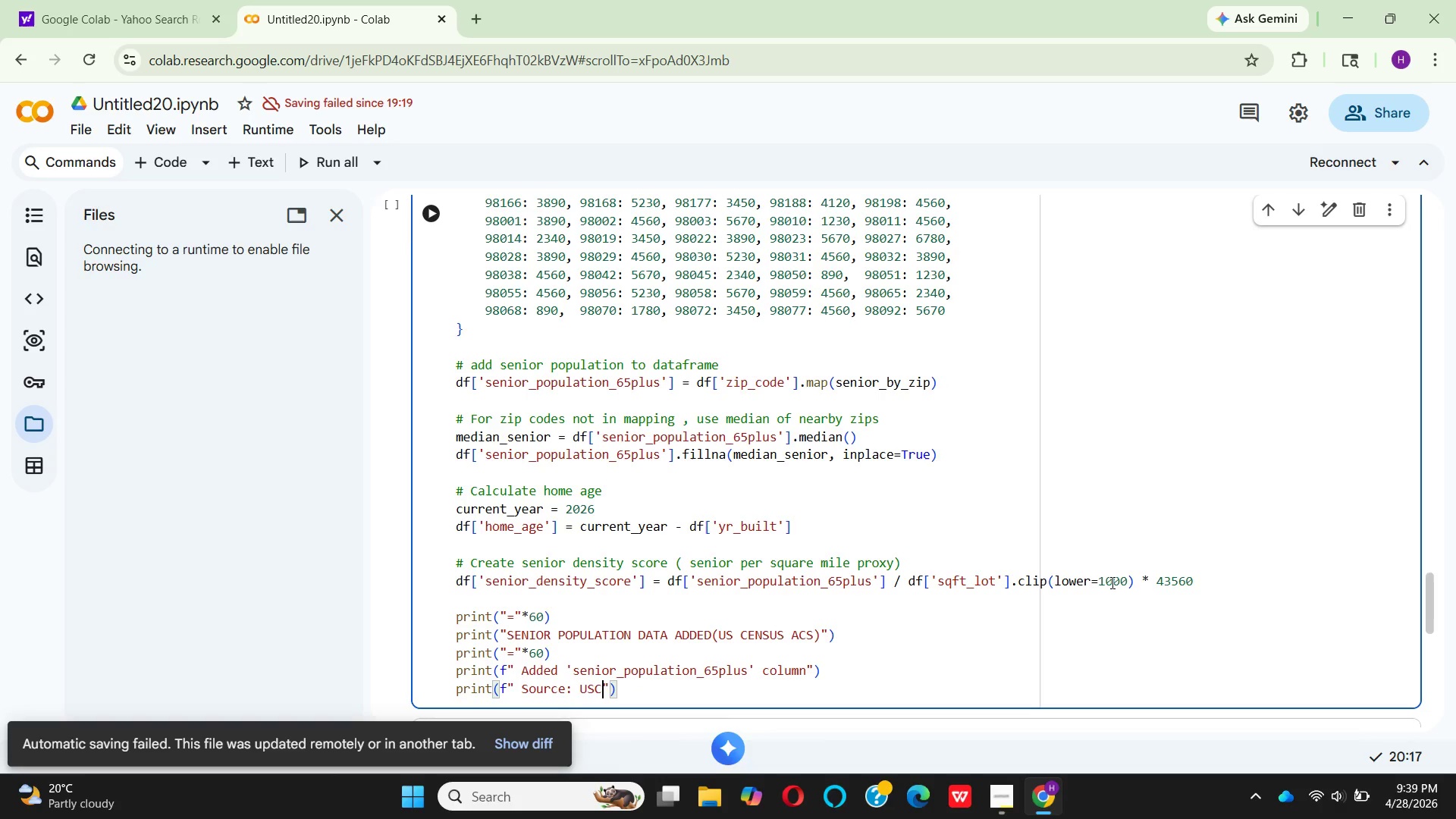 
 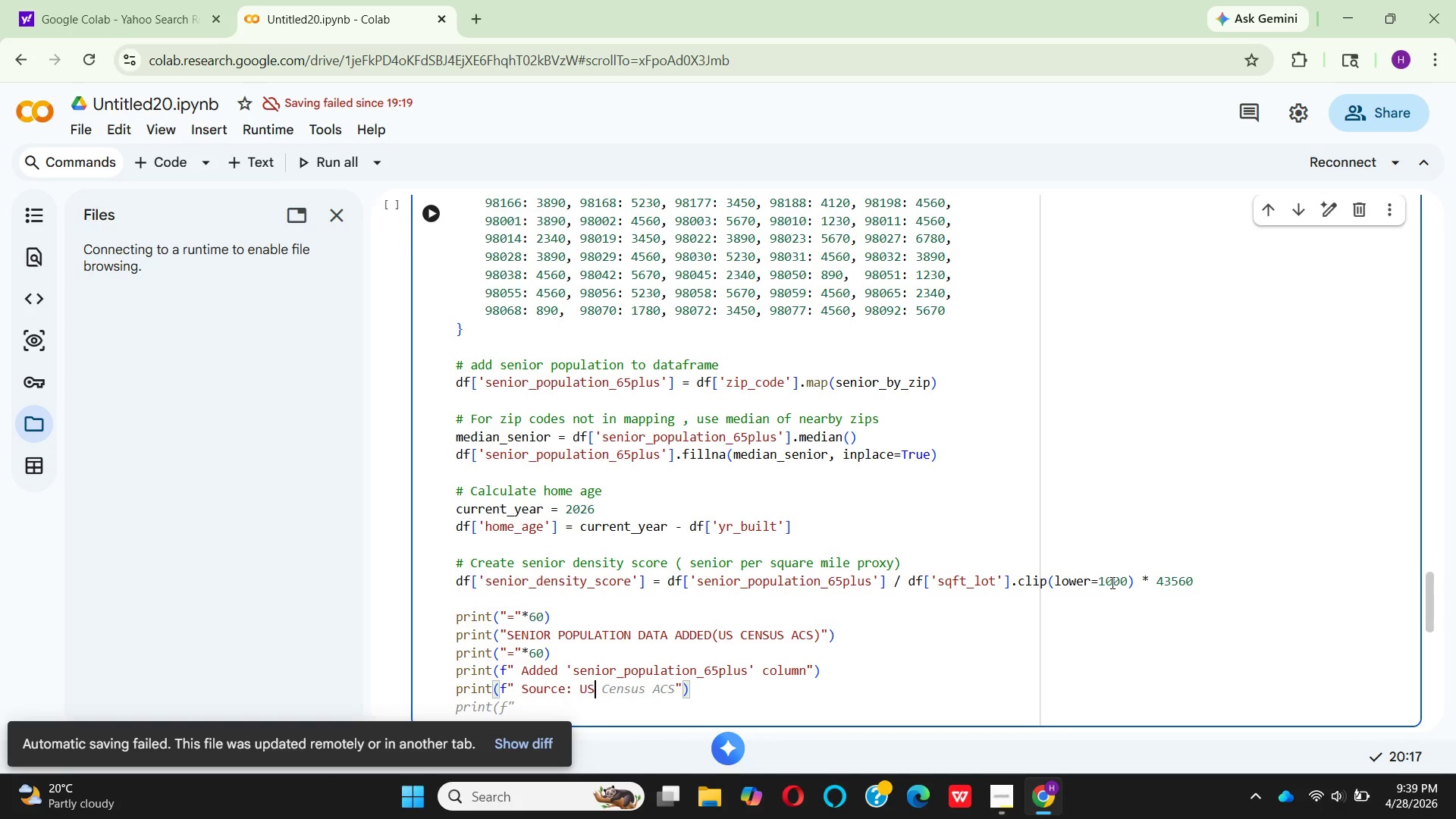 
hold_key(key=CapsLock, duration=0.58)
 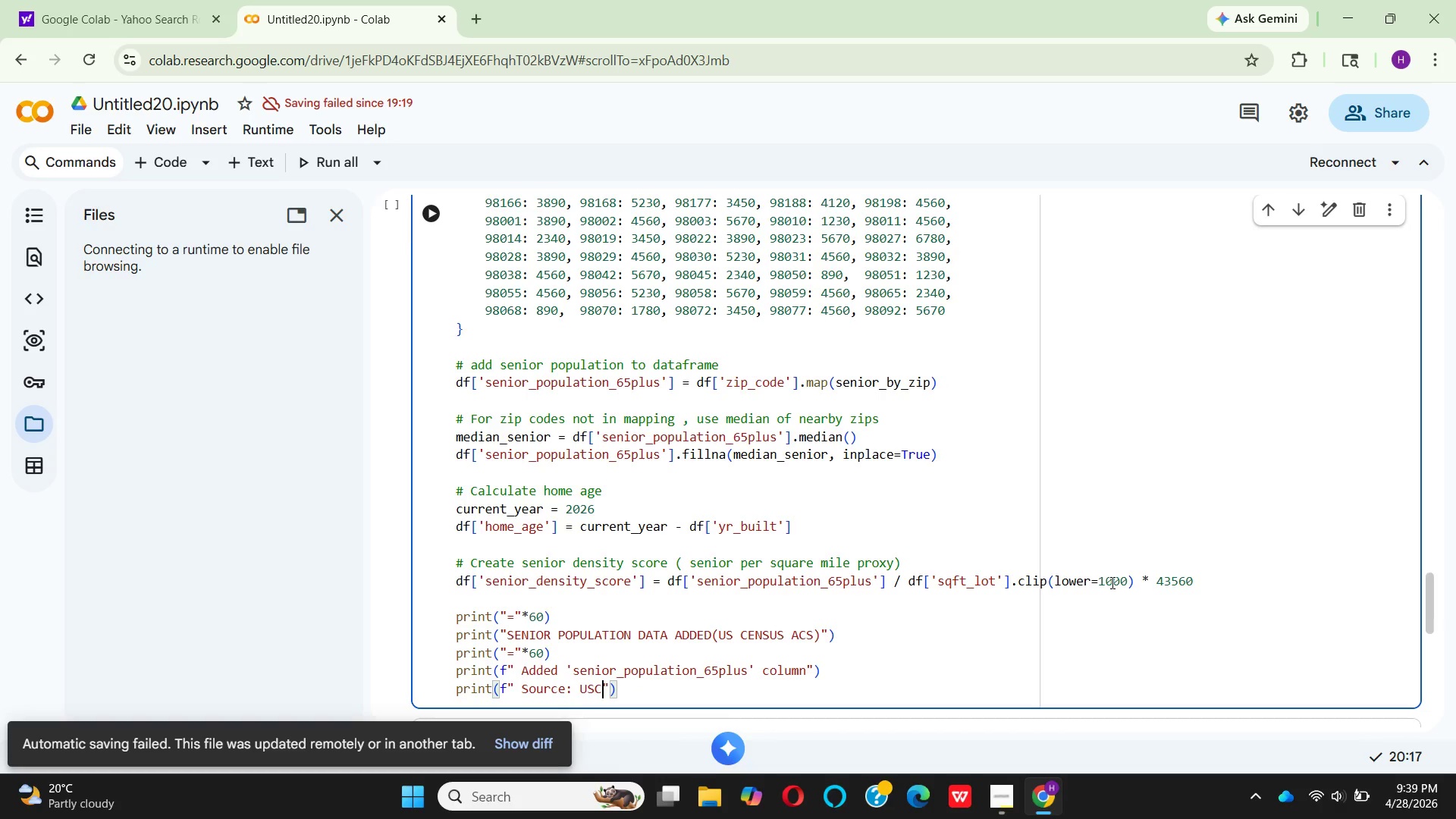 
key(ArrowLeft)
 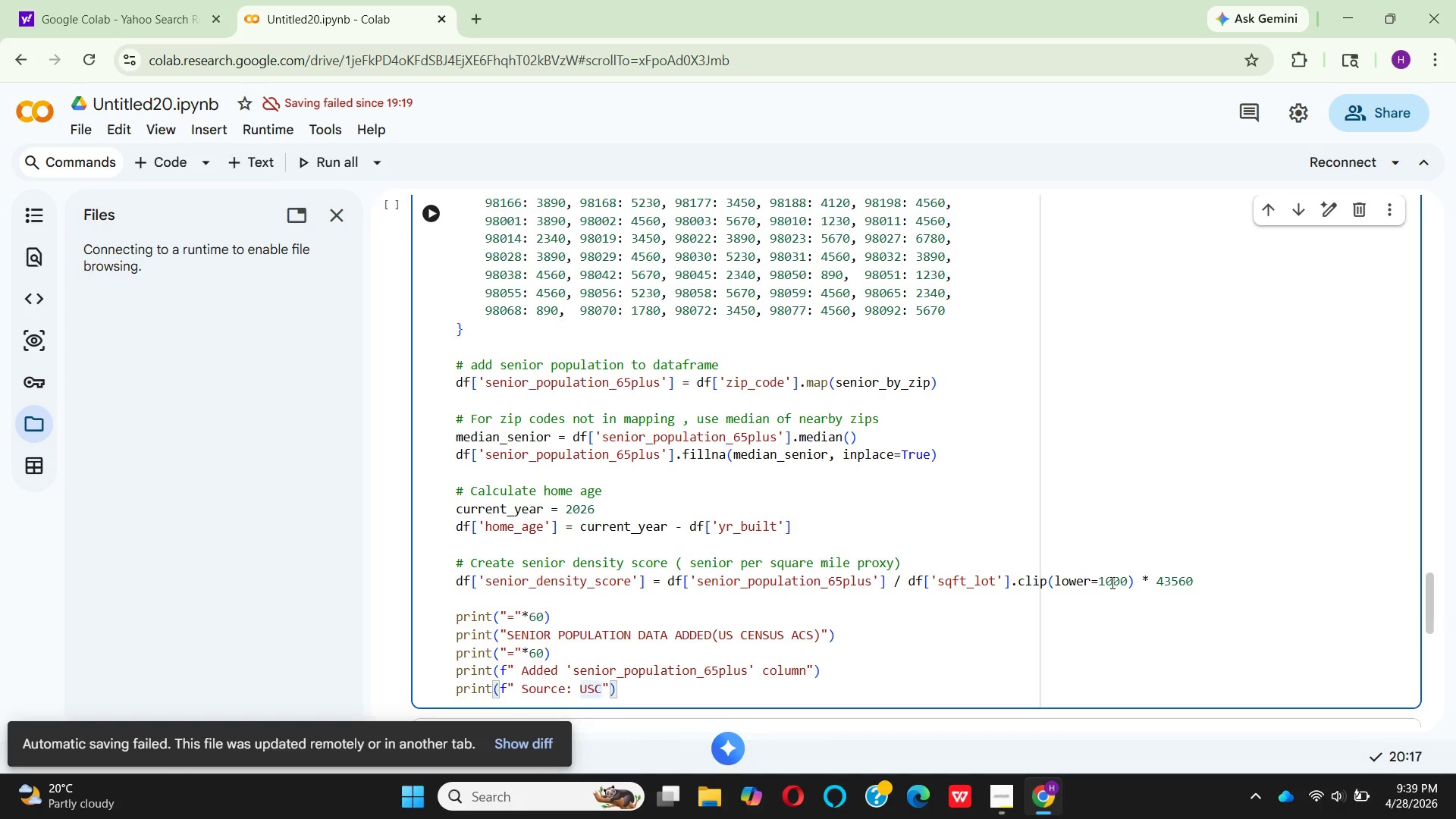 
key(Space)
 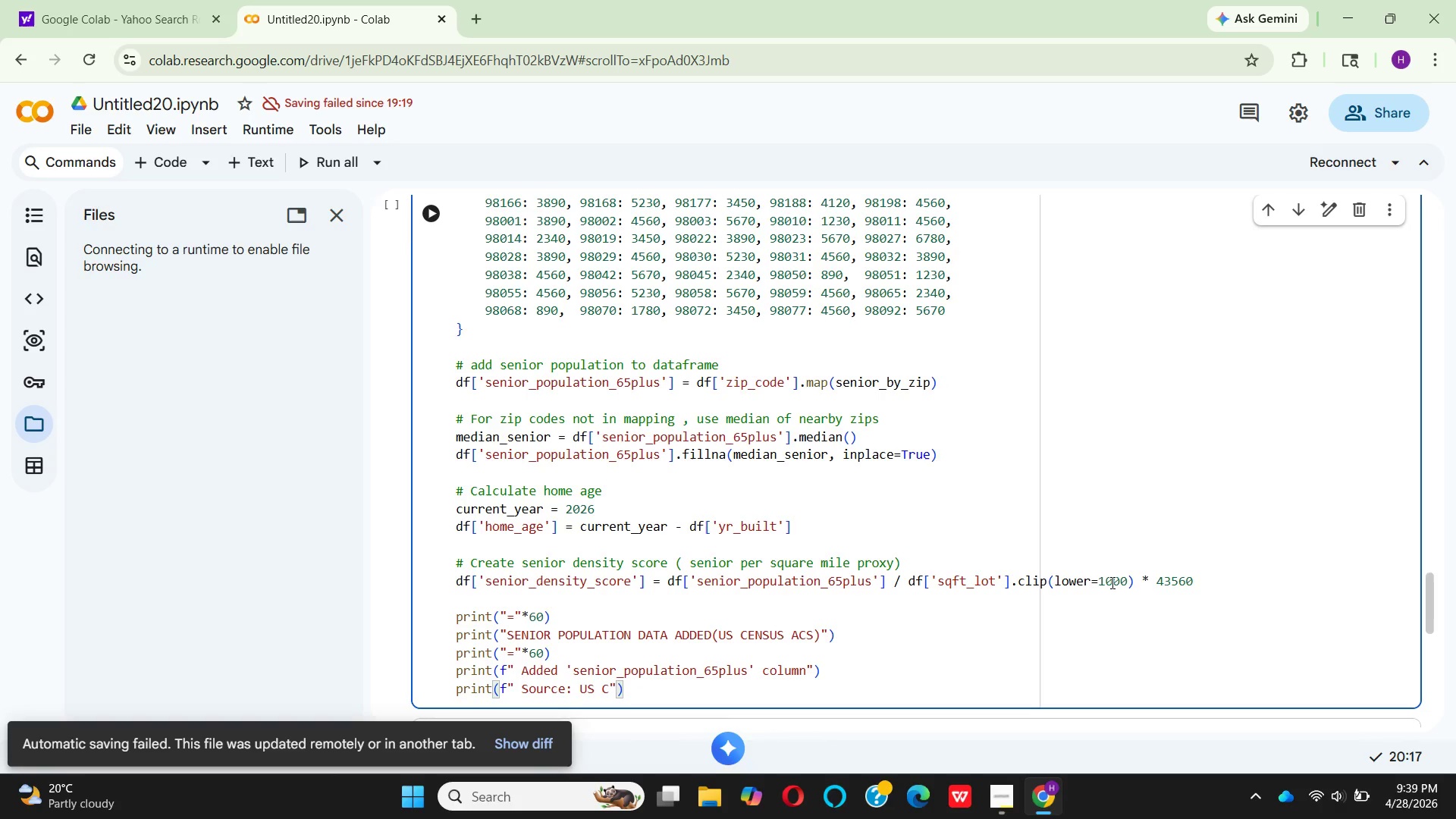 
key(ArrowRight)
 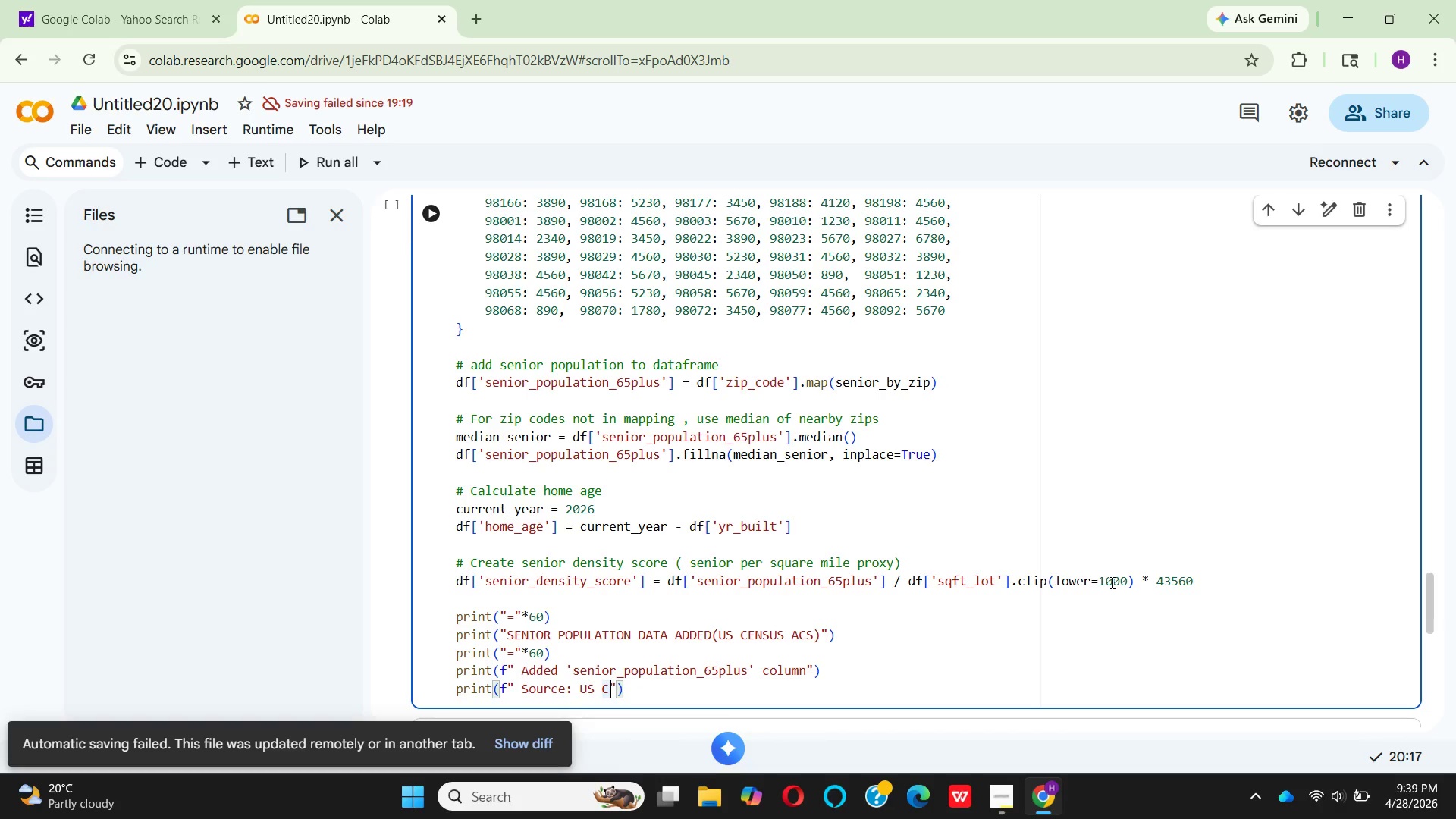 
type(ensus Bureau ACS Table S0101 (2022 5-year Estimates)
 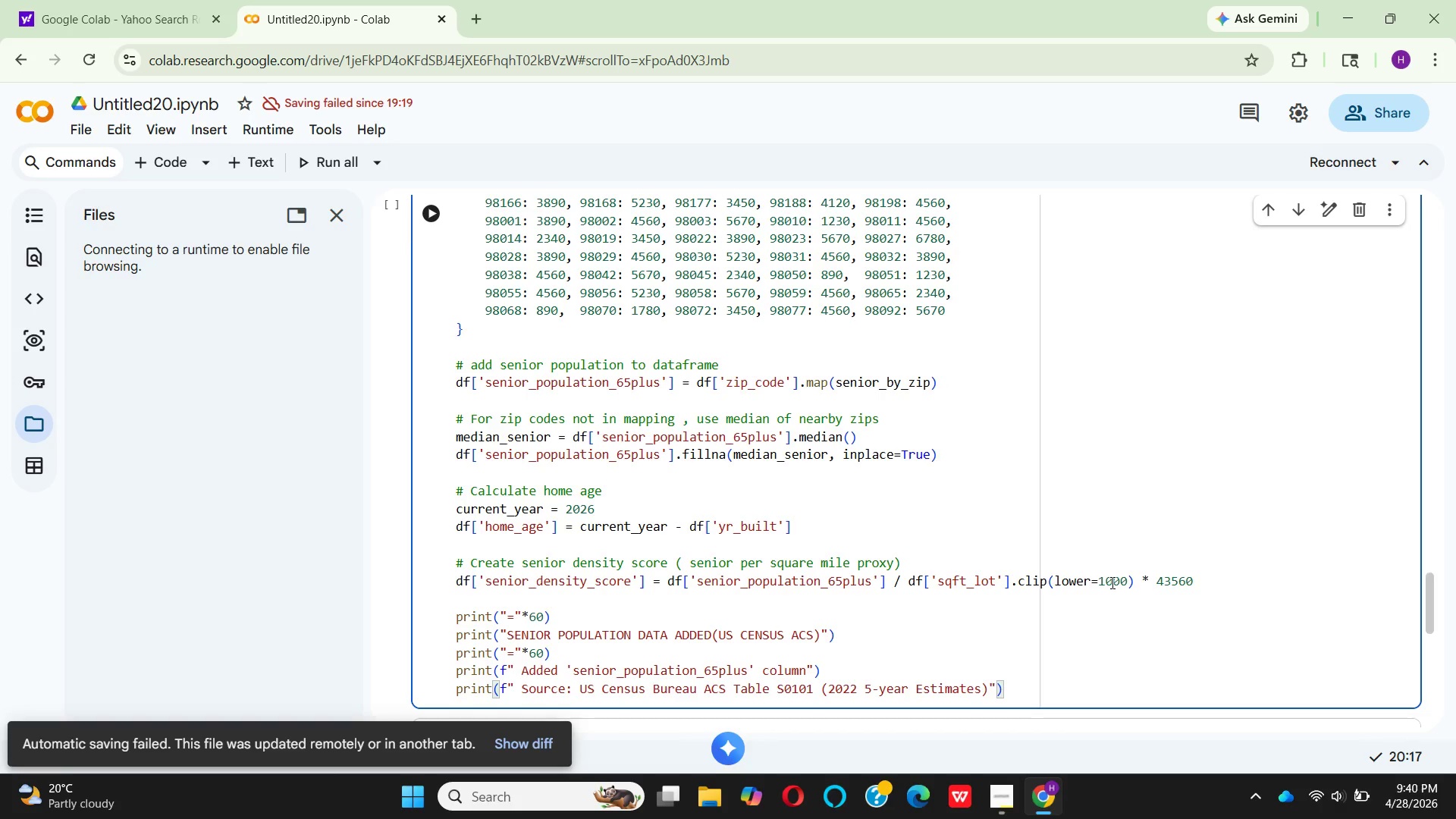 
key(ArrowRight)
 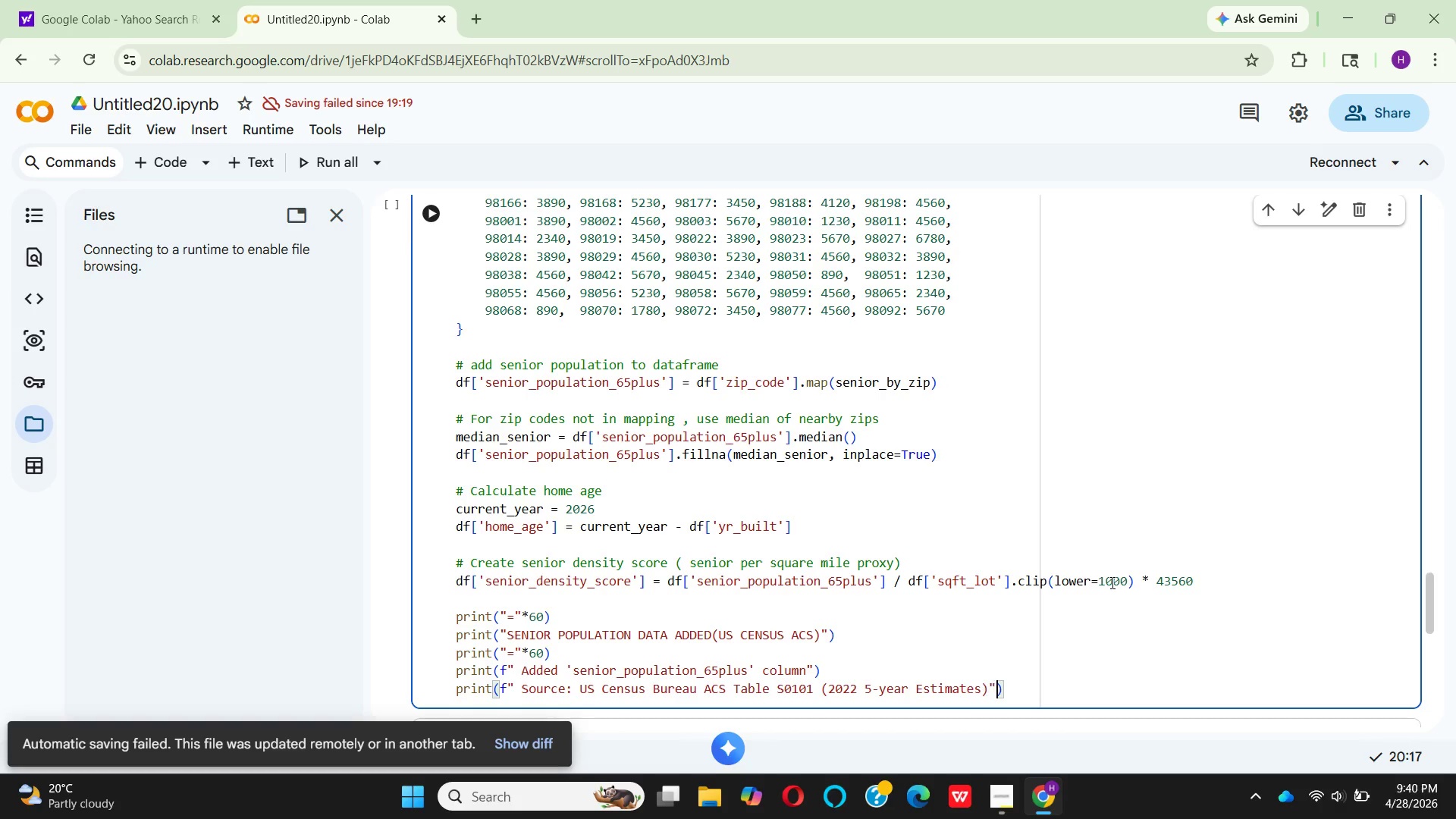 
key(ArrowRight)
 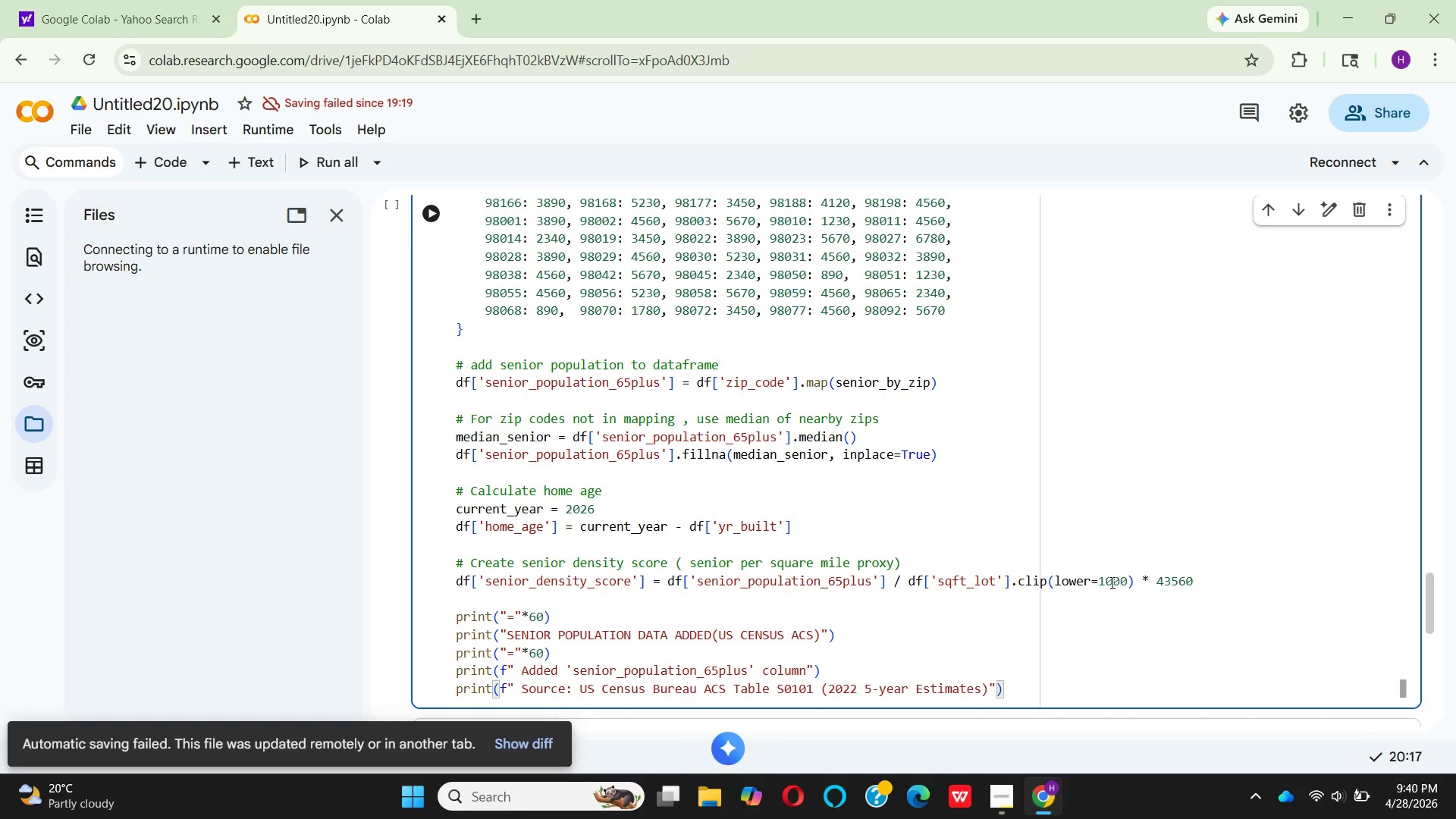 
key(ArrowRight)
 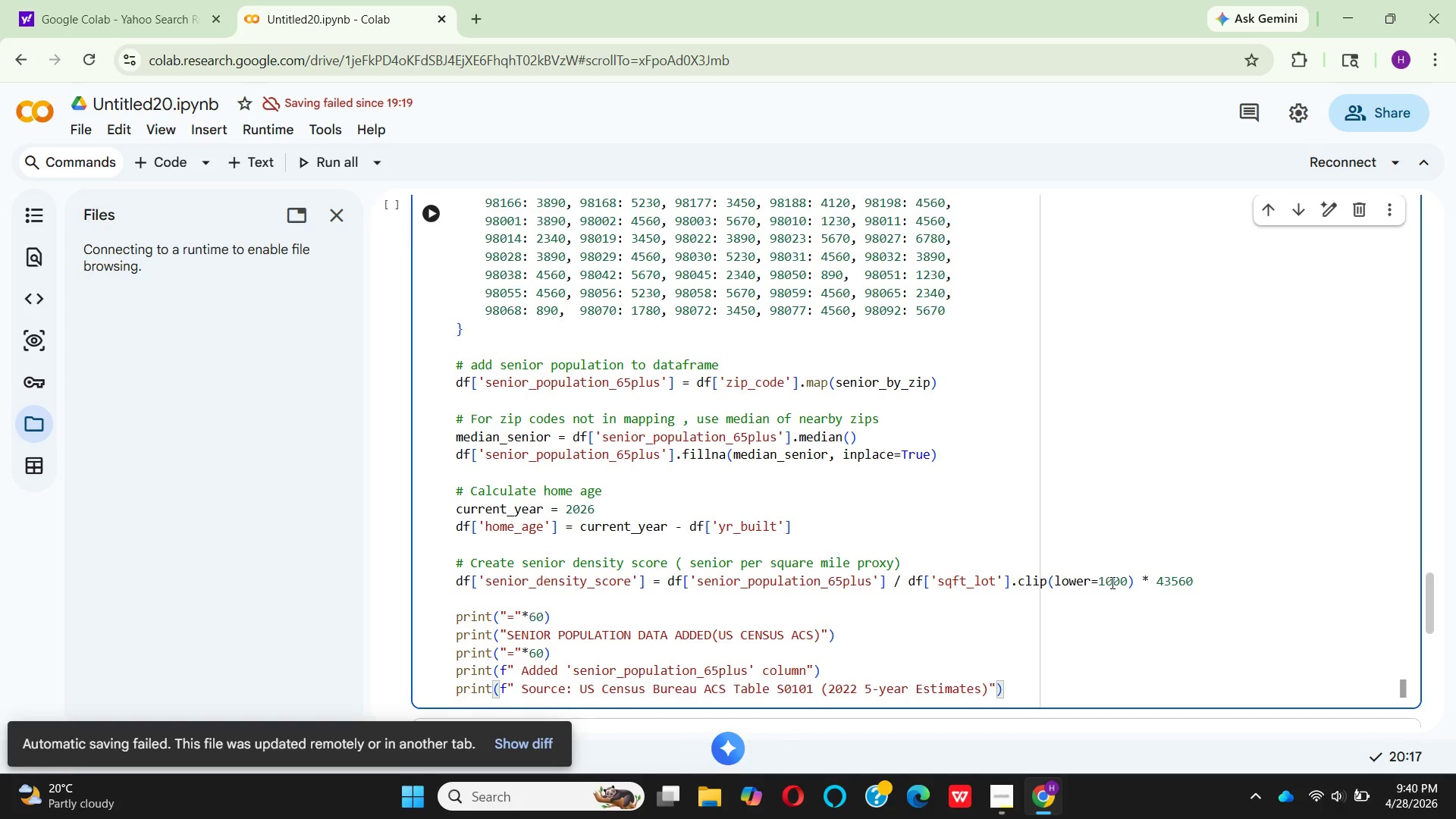 
key(Enter)
 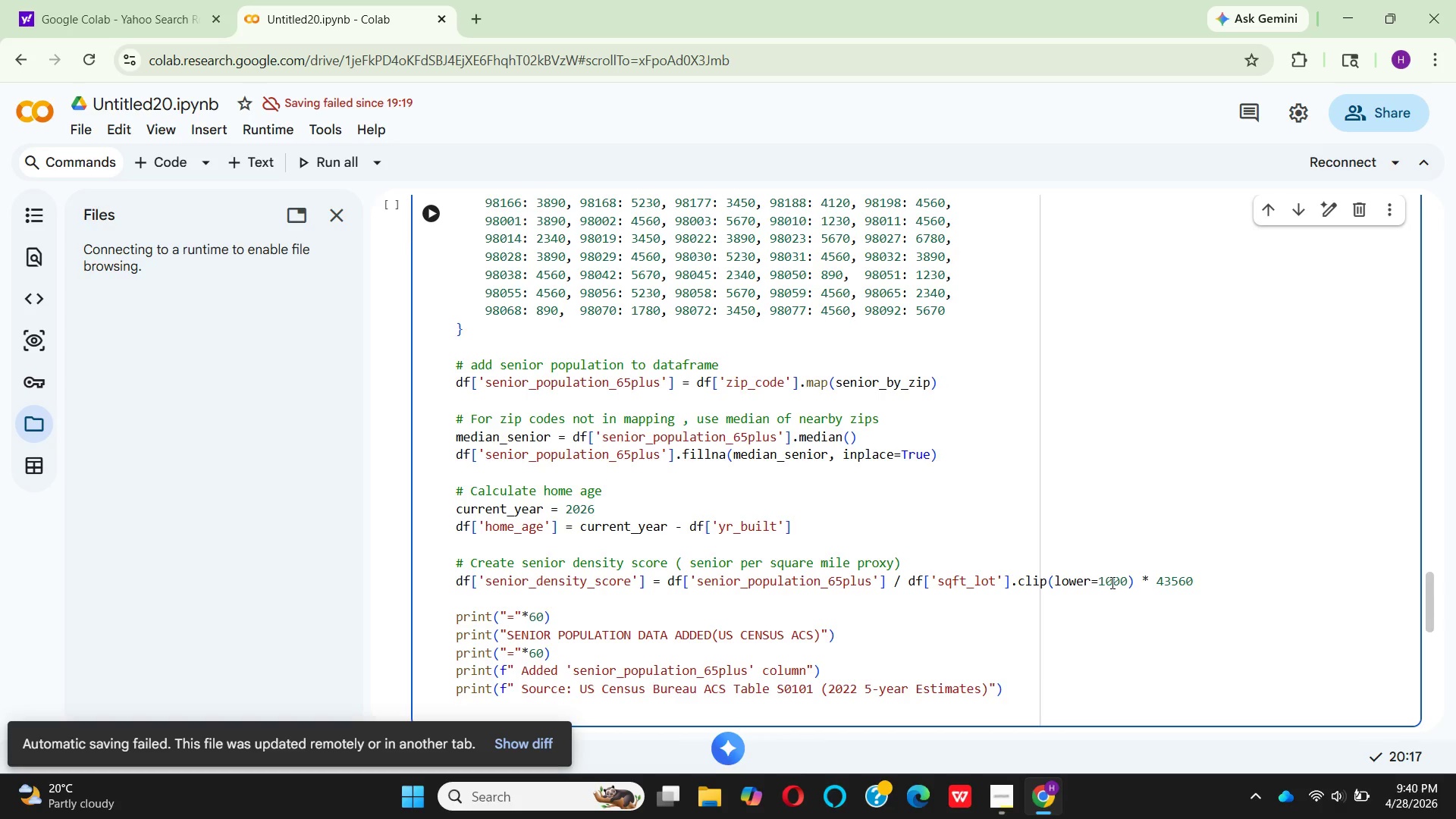 
type(print(f" Total senio)
 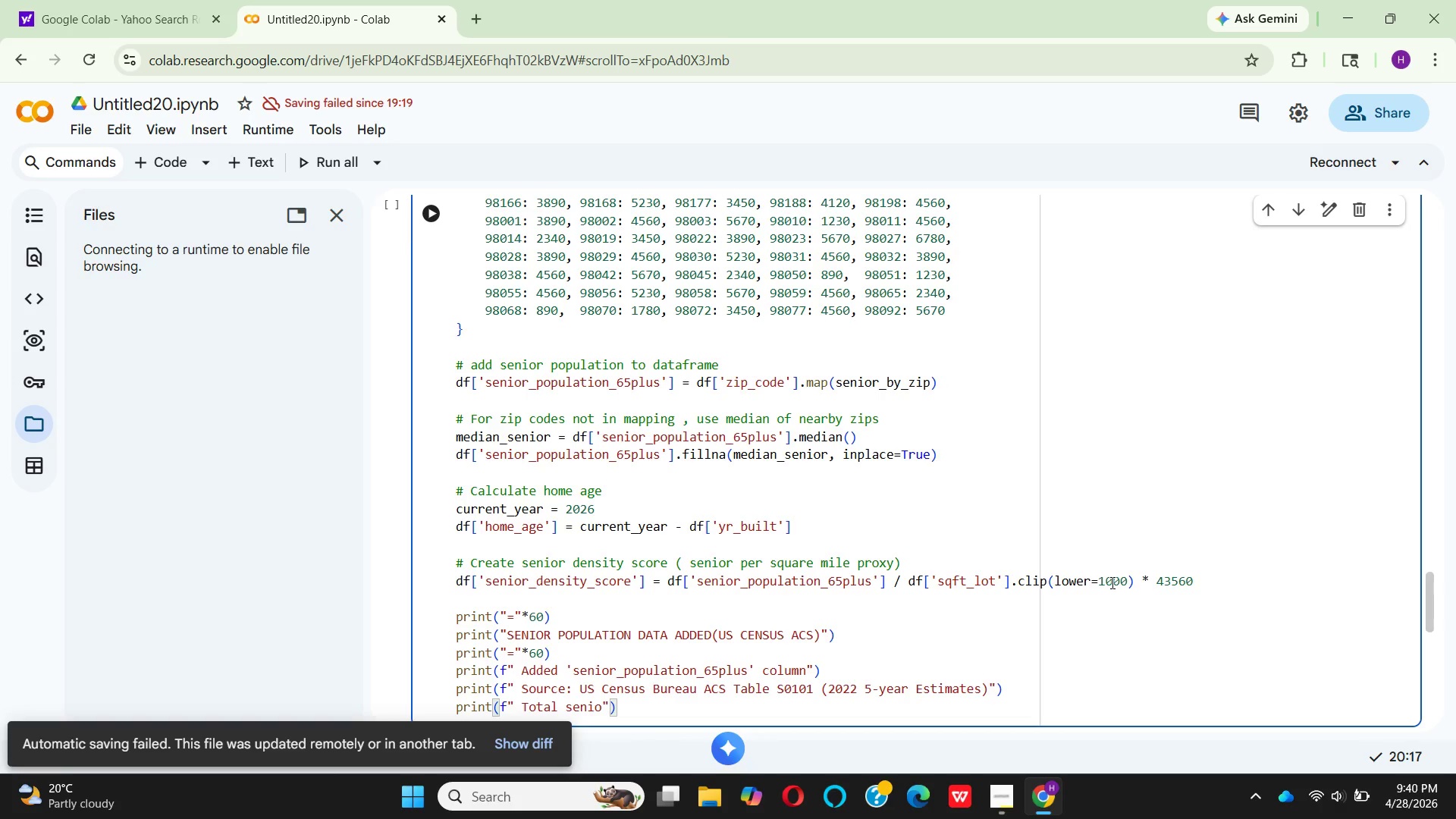 
hold_key(key=R, duration=0.34)
 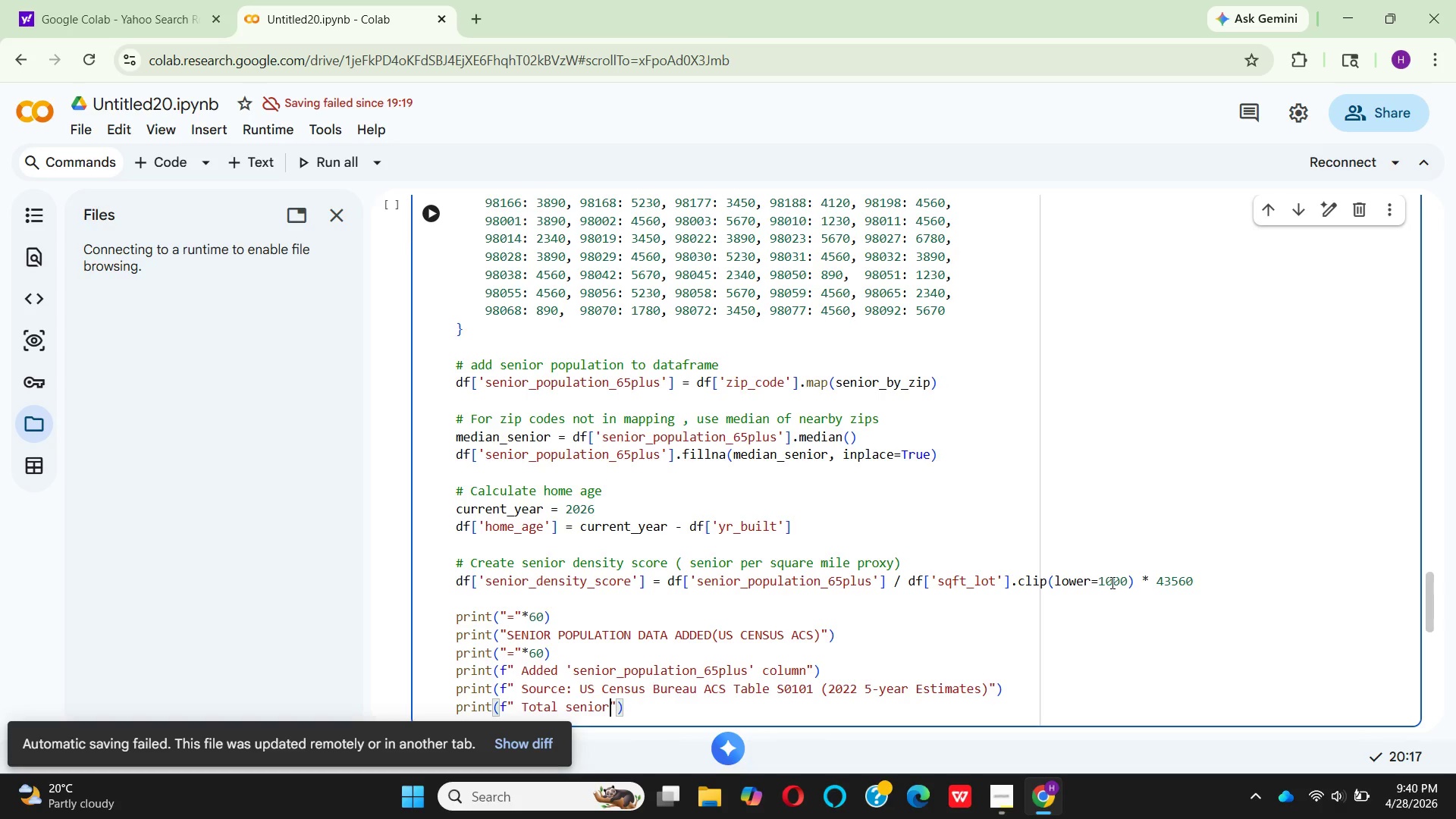 
type(s in dataset )
key(Backspace)
type(: )
 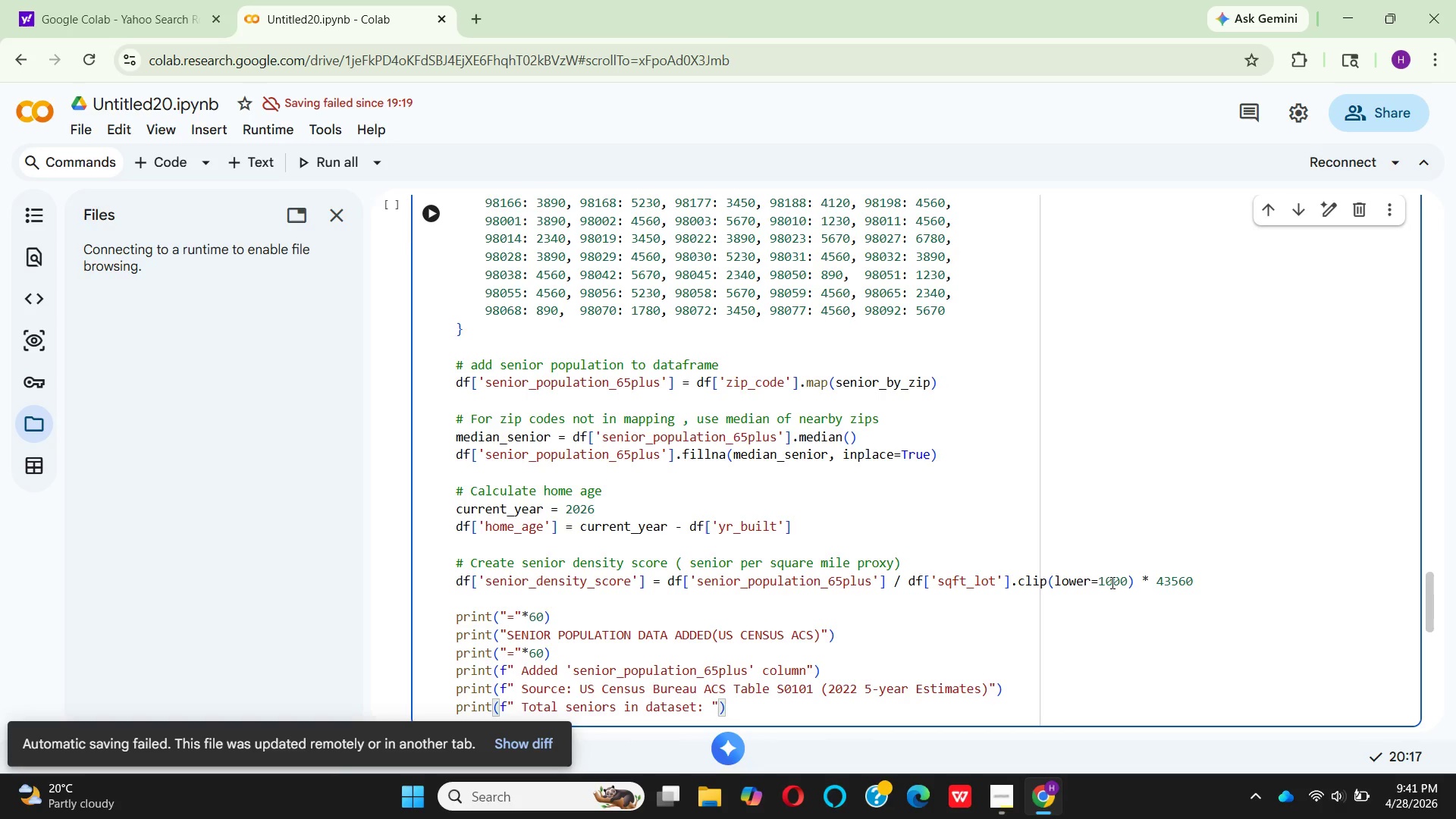 
type({ )
key(Backspace)
type(df)
 